 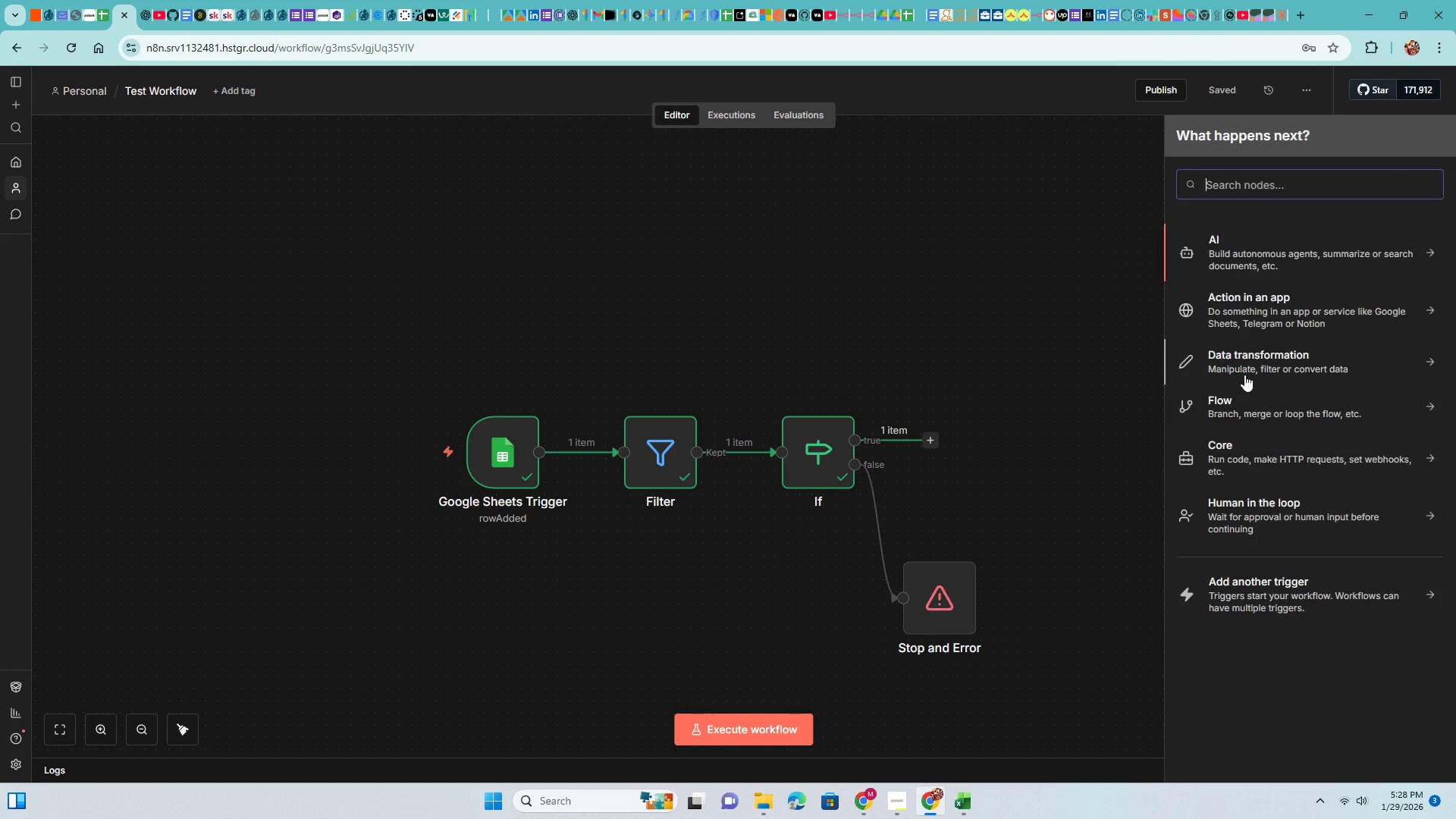 
type(googlca)
 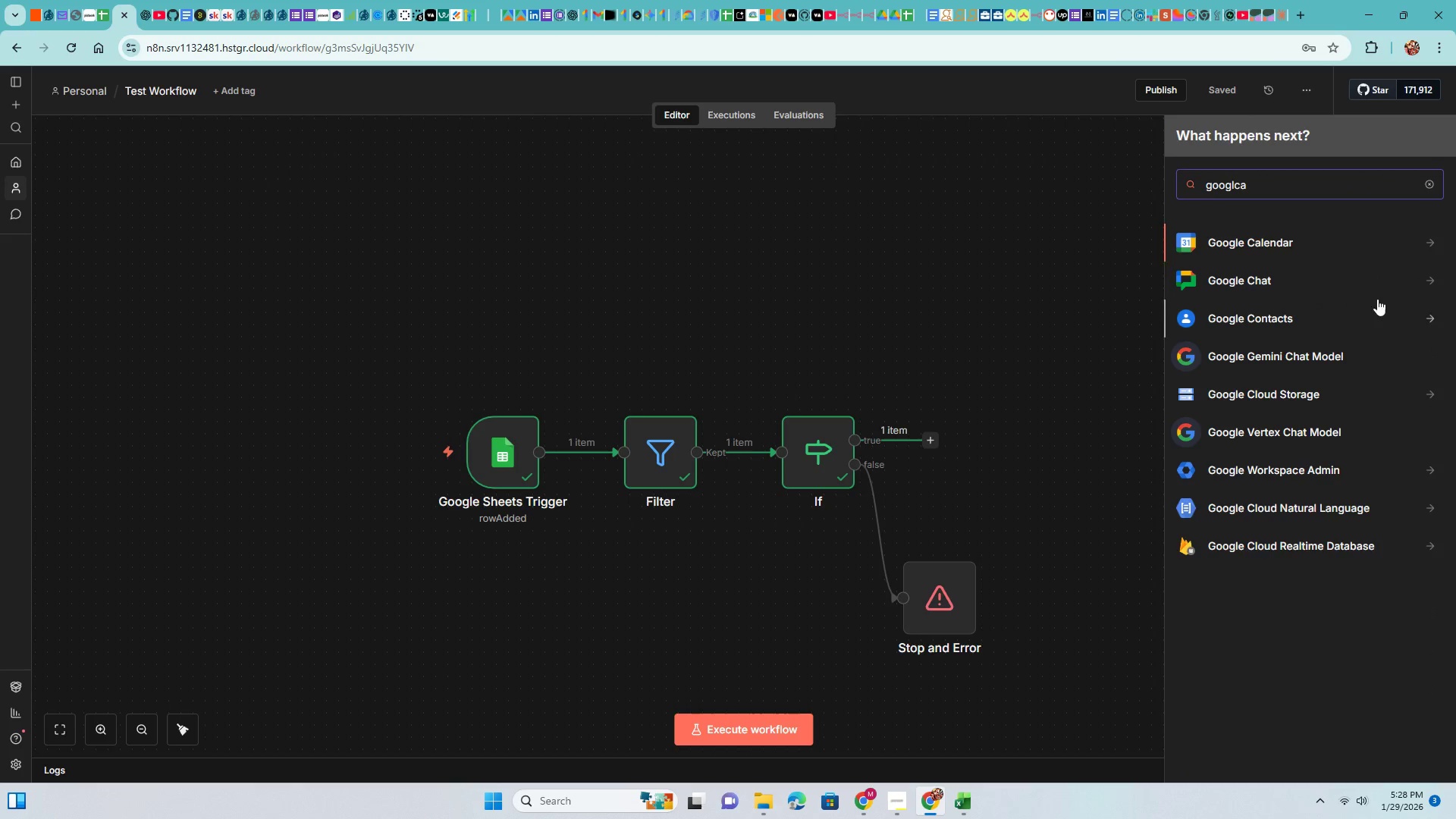 
left_click([1423, 243])
 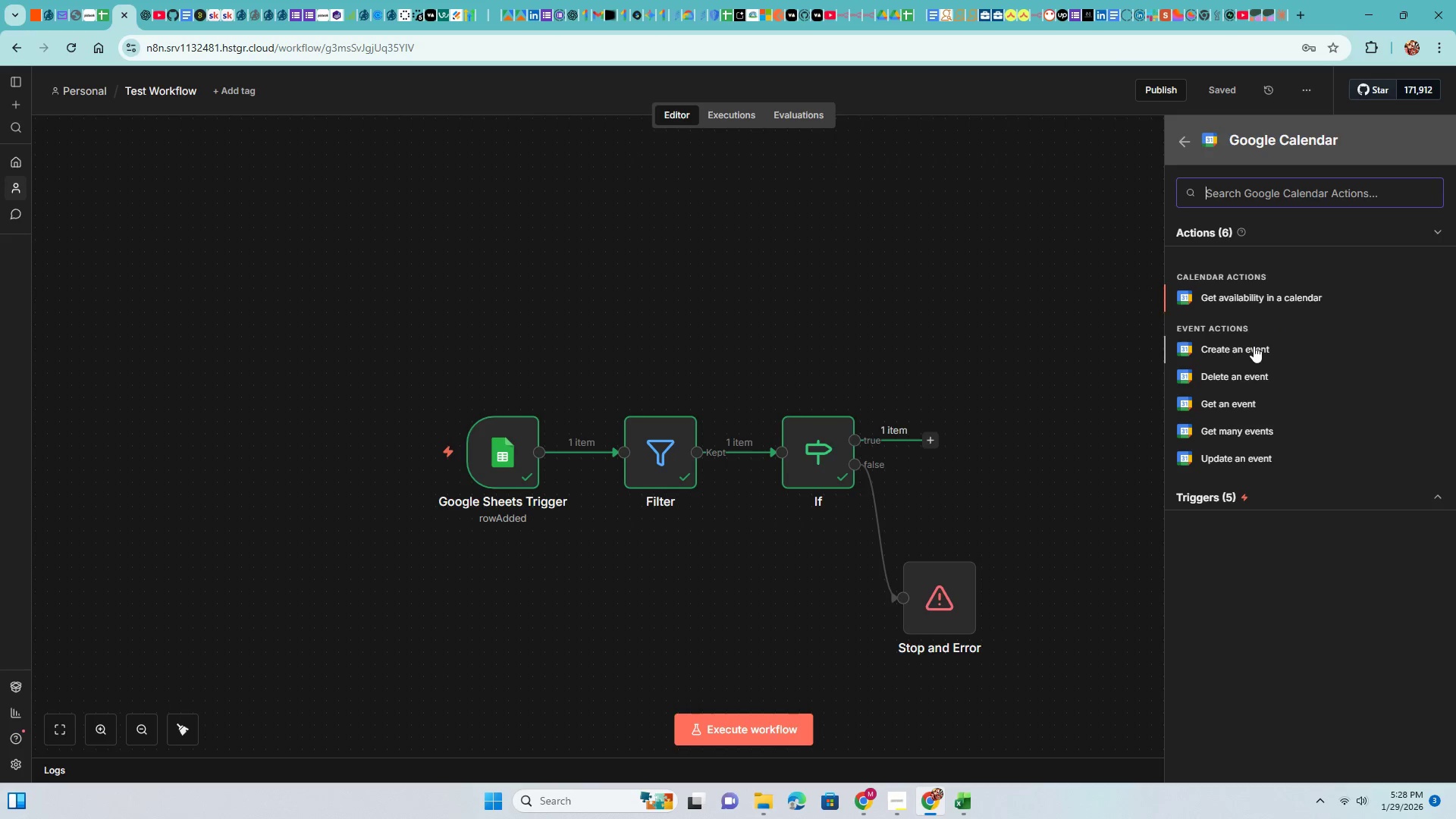 
left_click([1254, 346])
 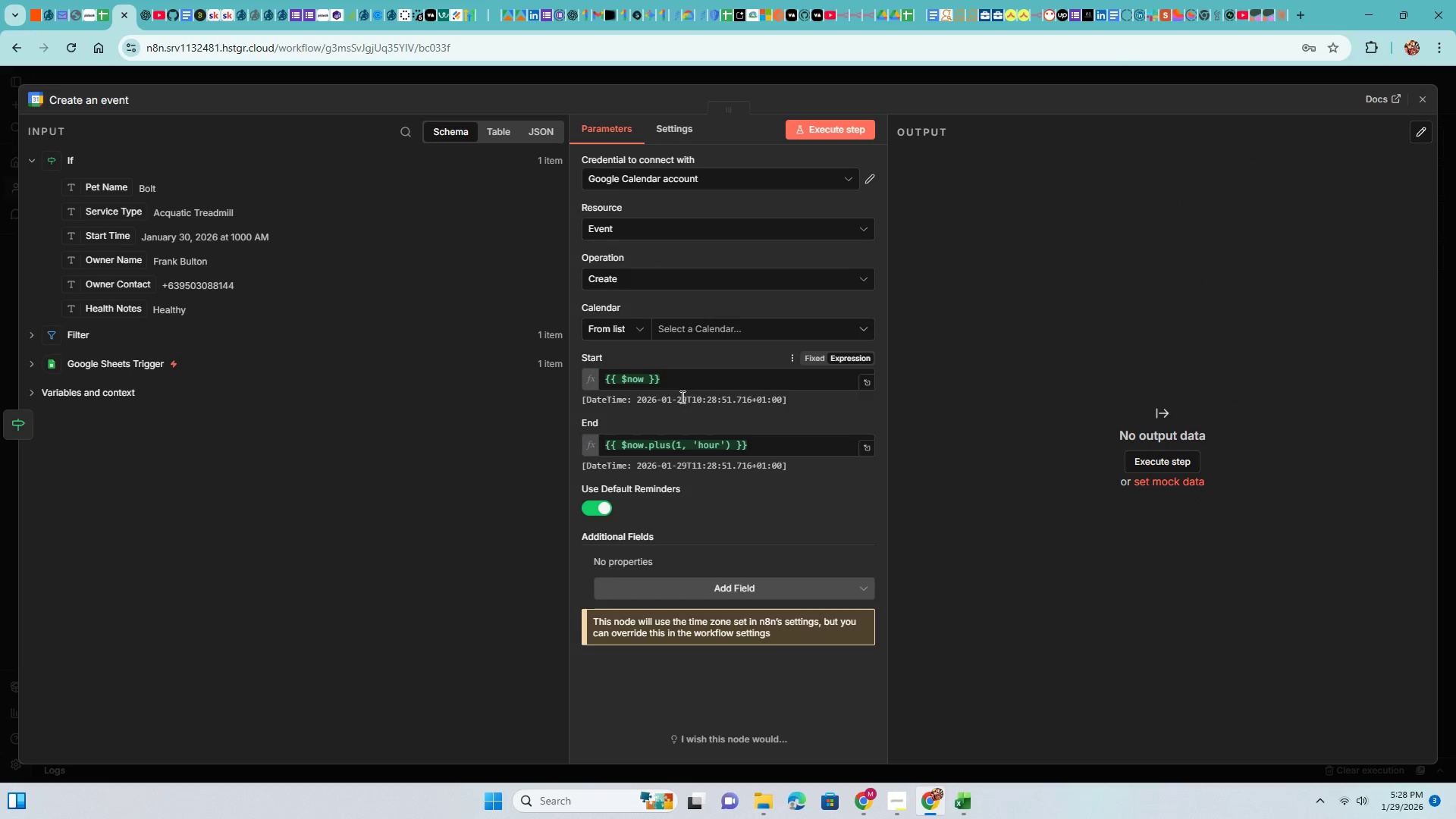 
left_click_drag(start_coordinate=[665, 378], to_coordinate=[526, 366])
 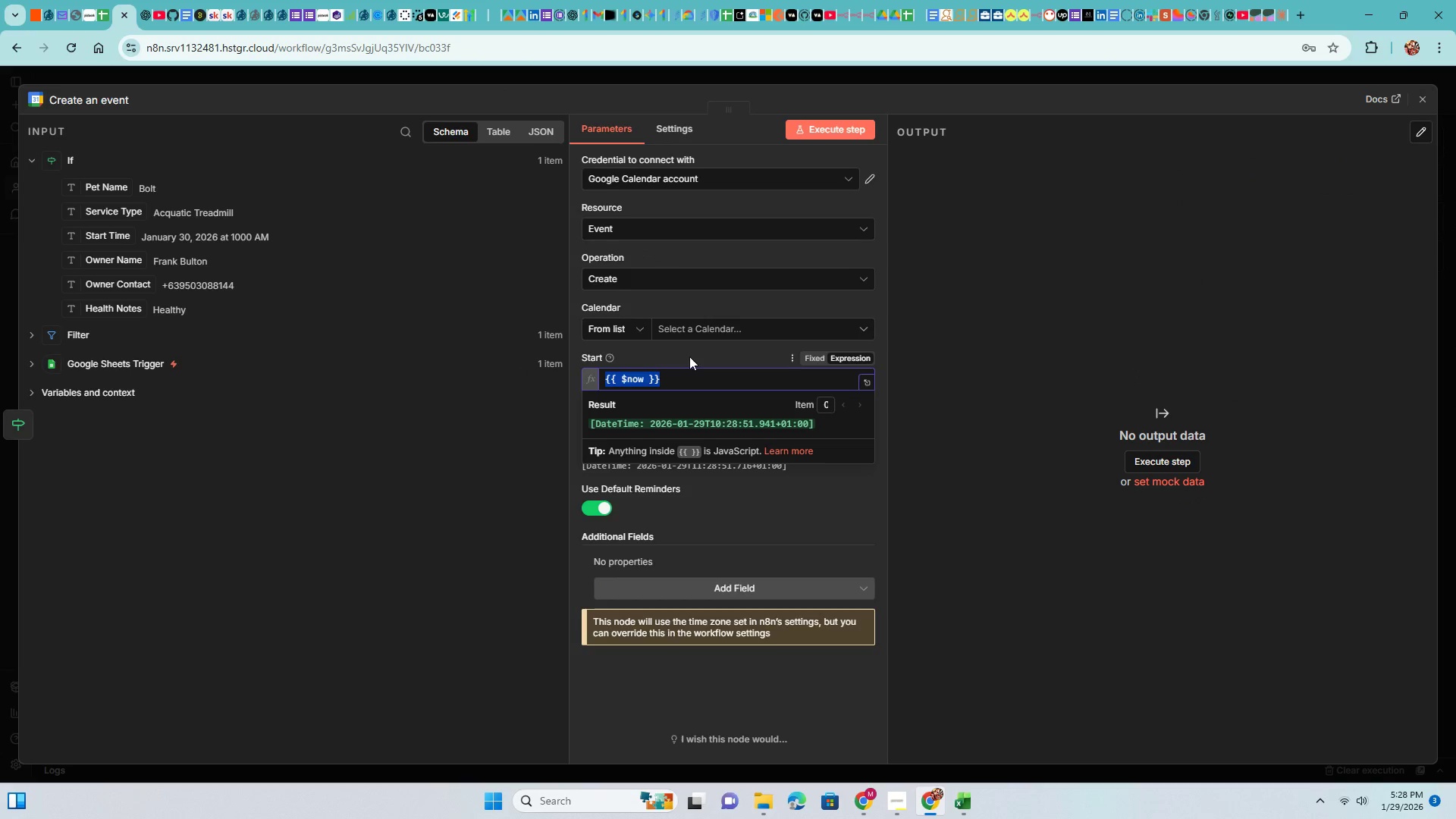 
key(Backspace)
 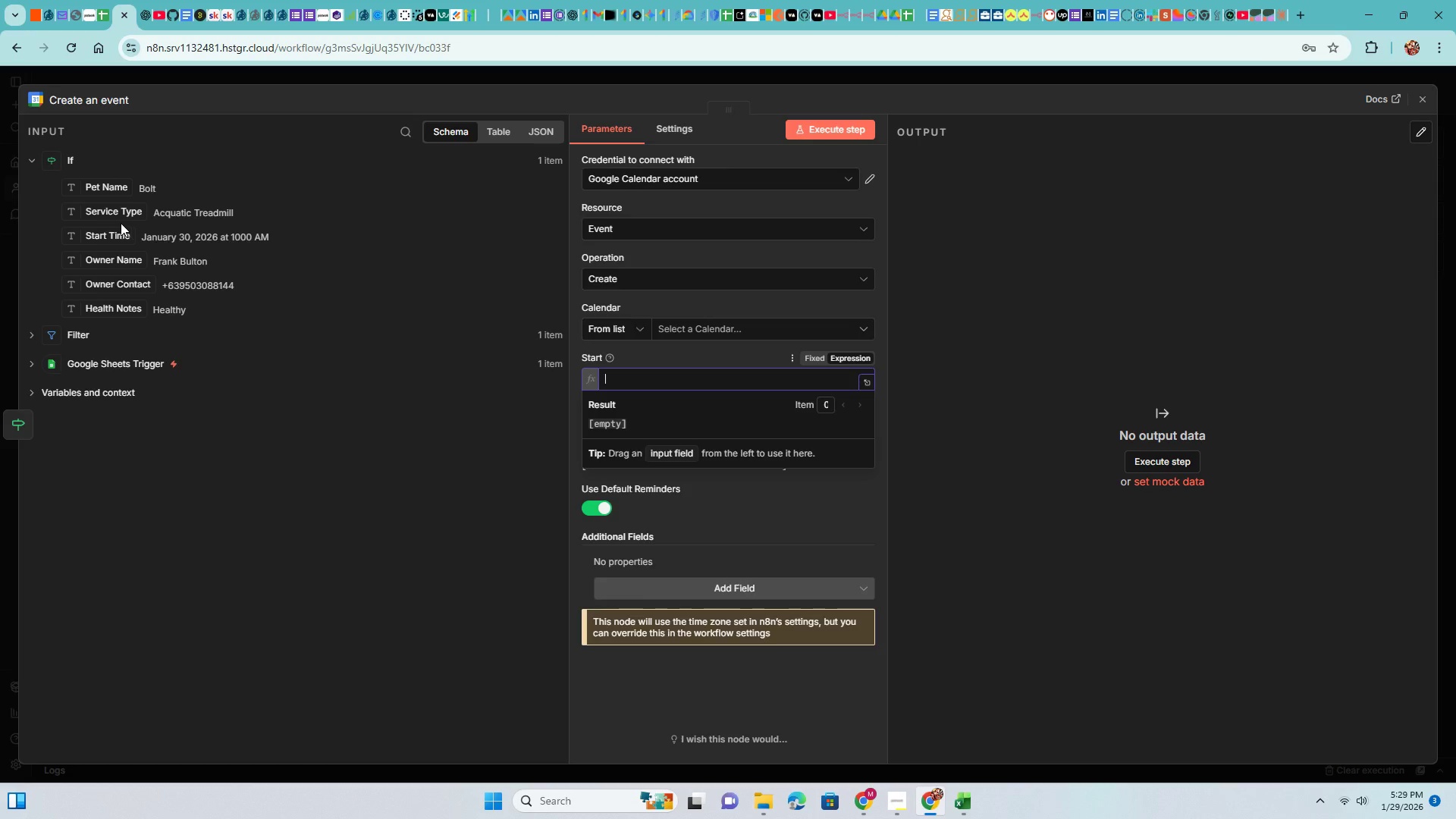 
left_click_drag(start_coordinate=[114, 237], to_coordinate=[623, 383])
 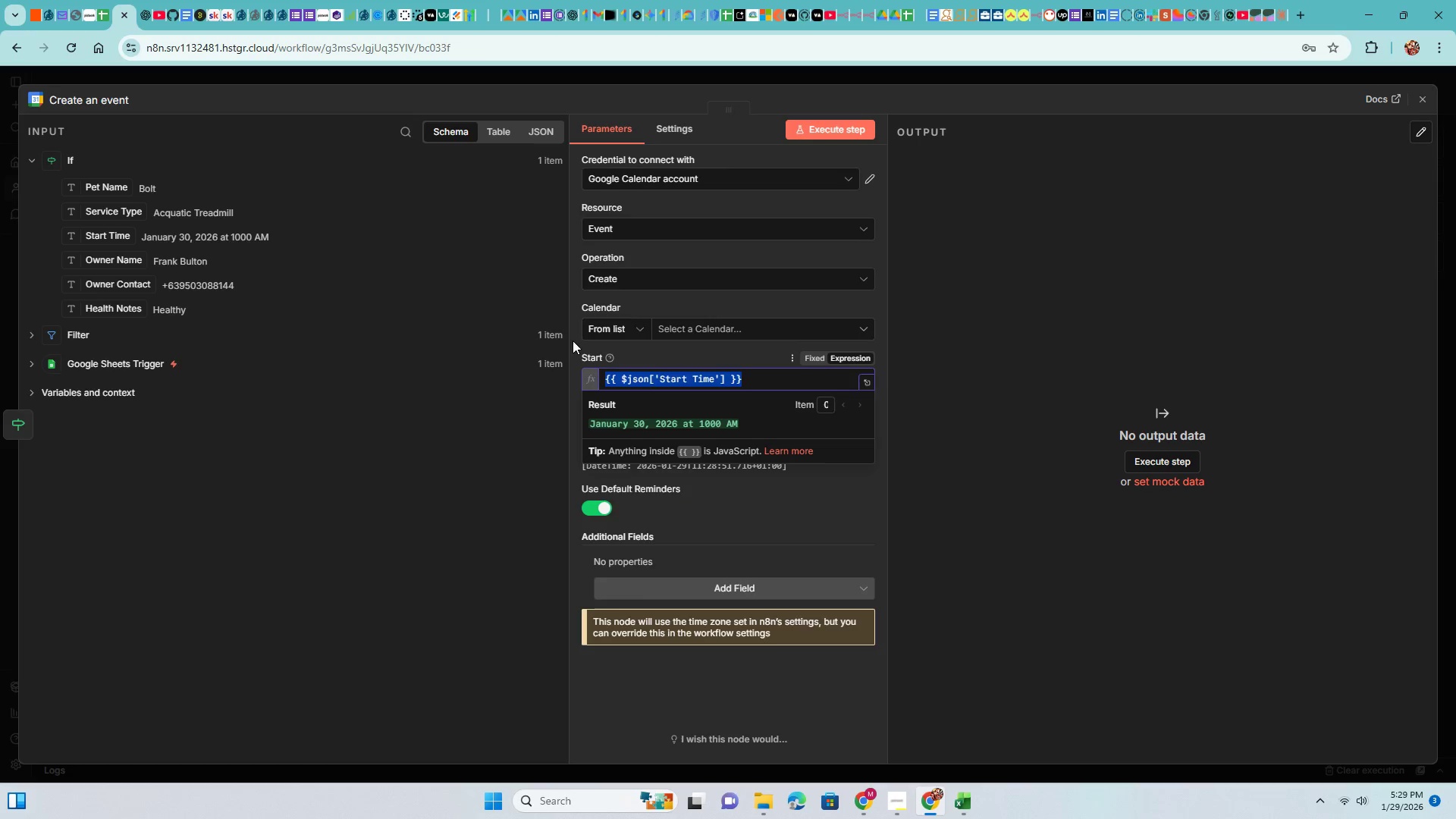 
left_click([571, 338])
 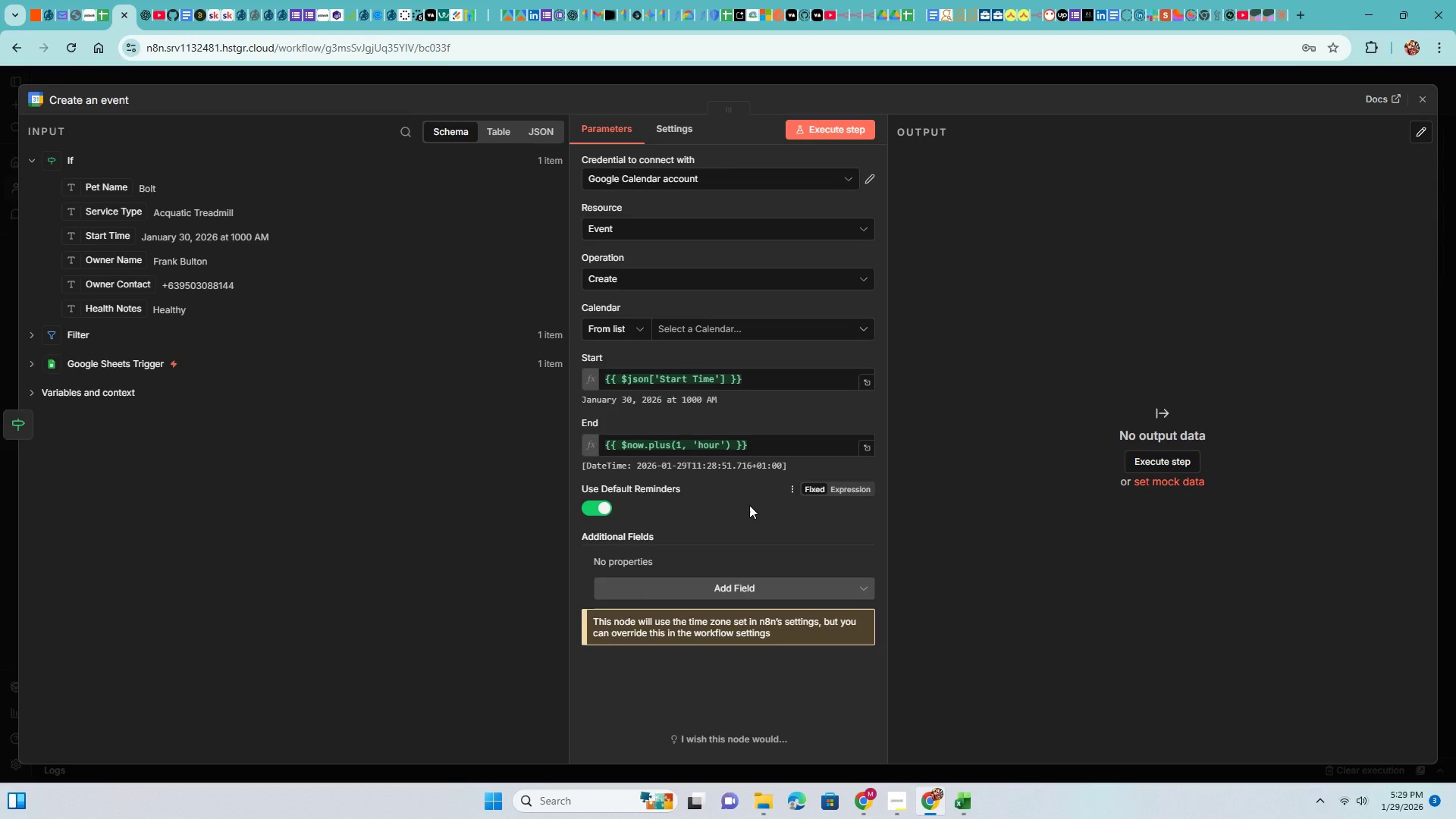 
wait(28.86)
 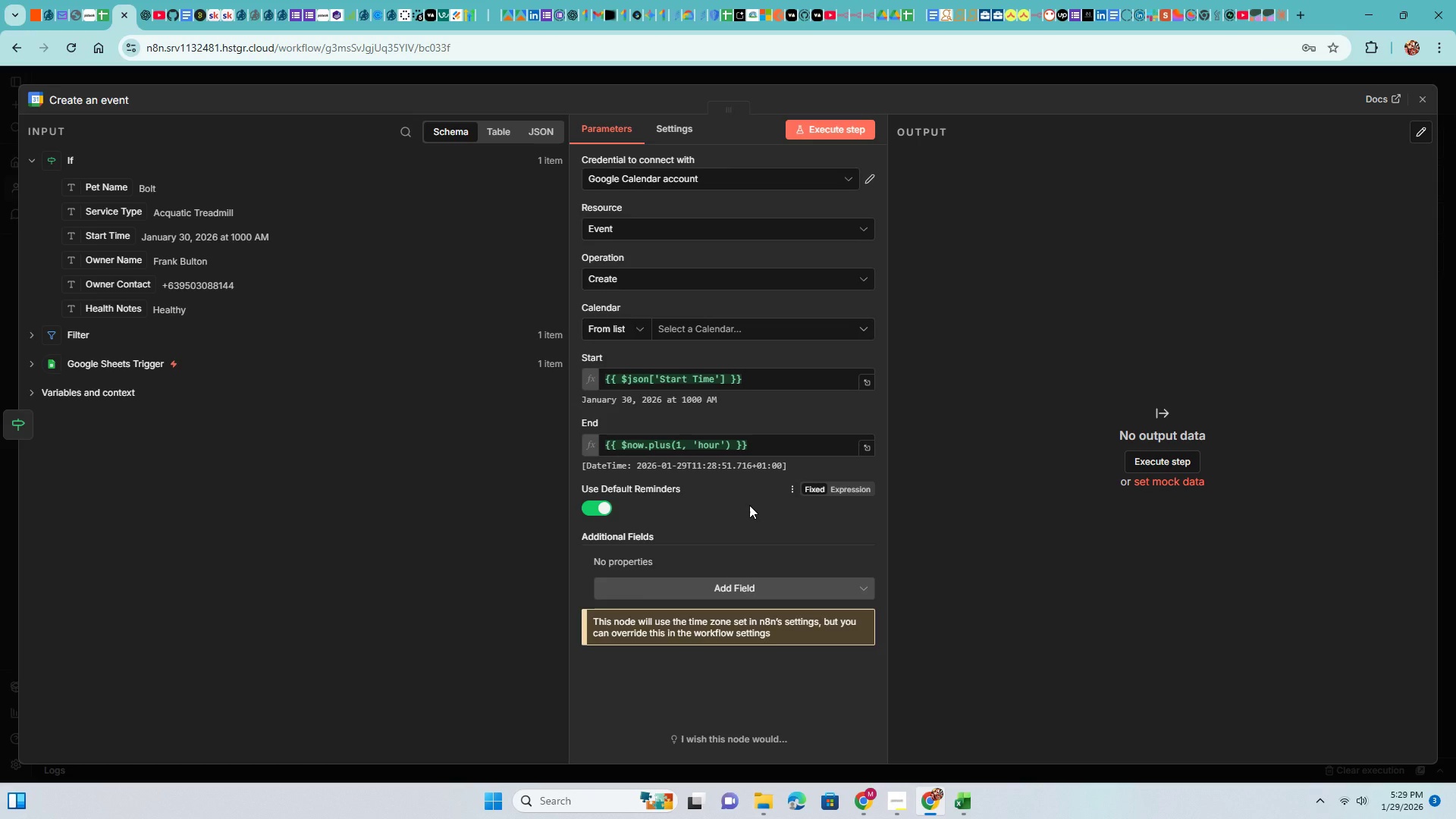 
left_click([669, 445])
 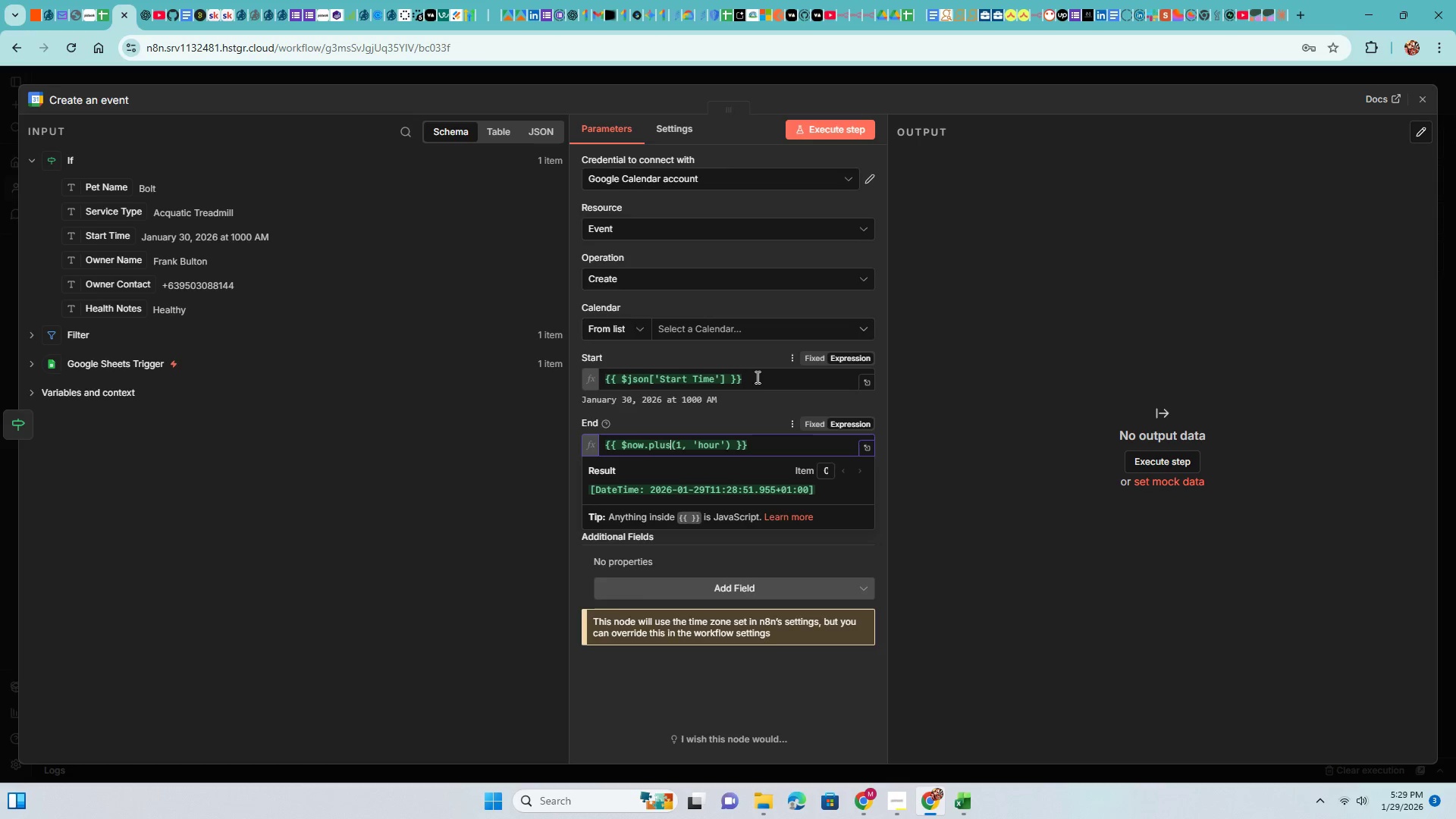 
left_click([755, 393])
 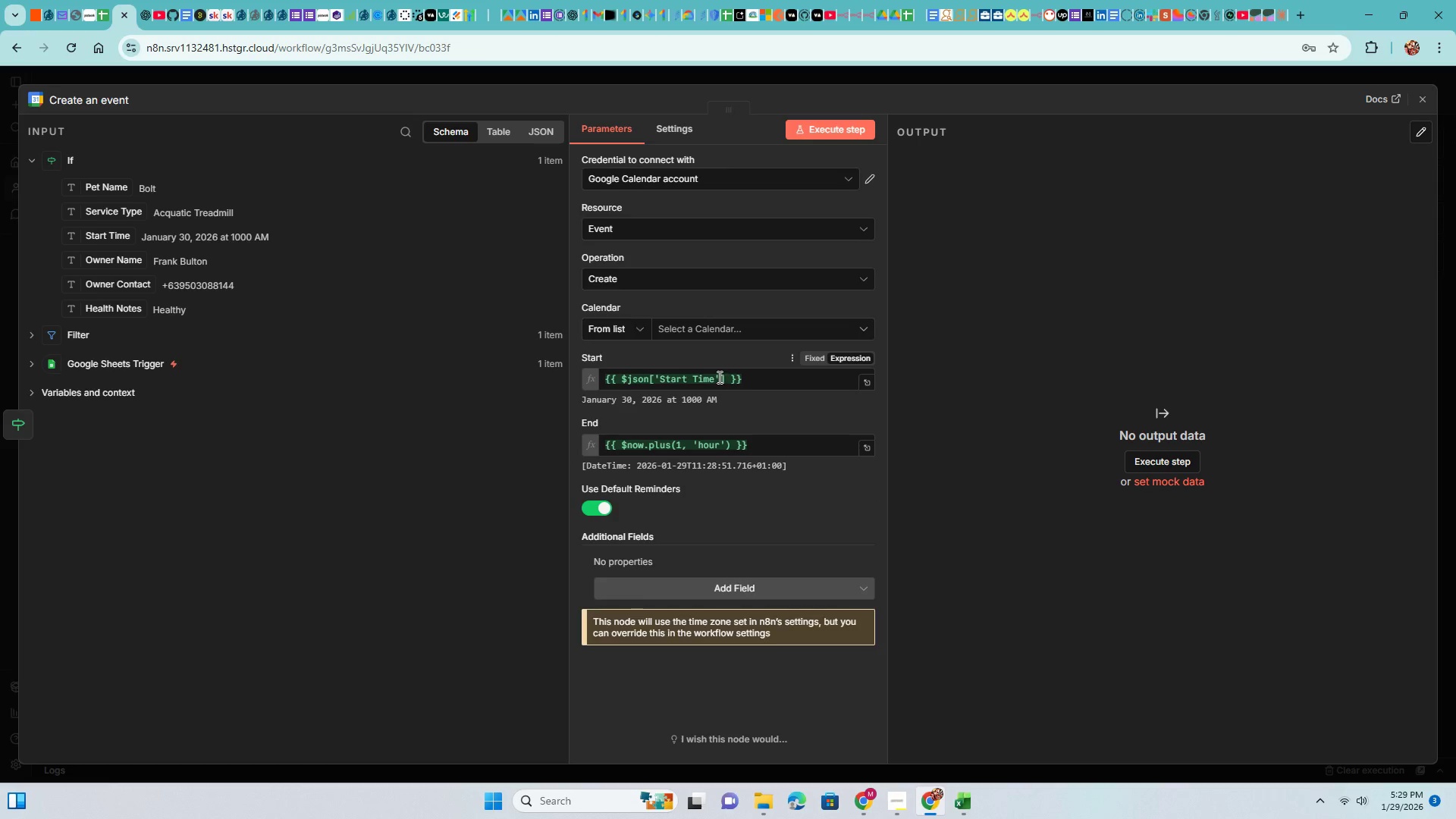 
wait(5.62)
 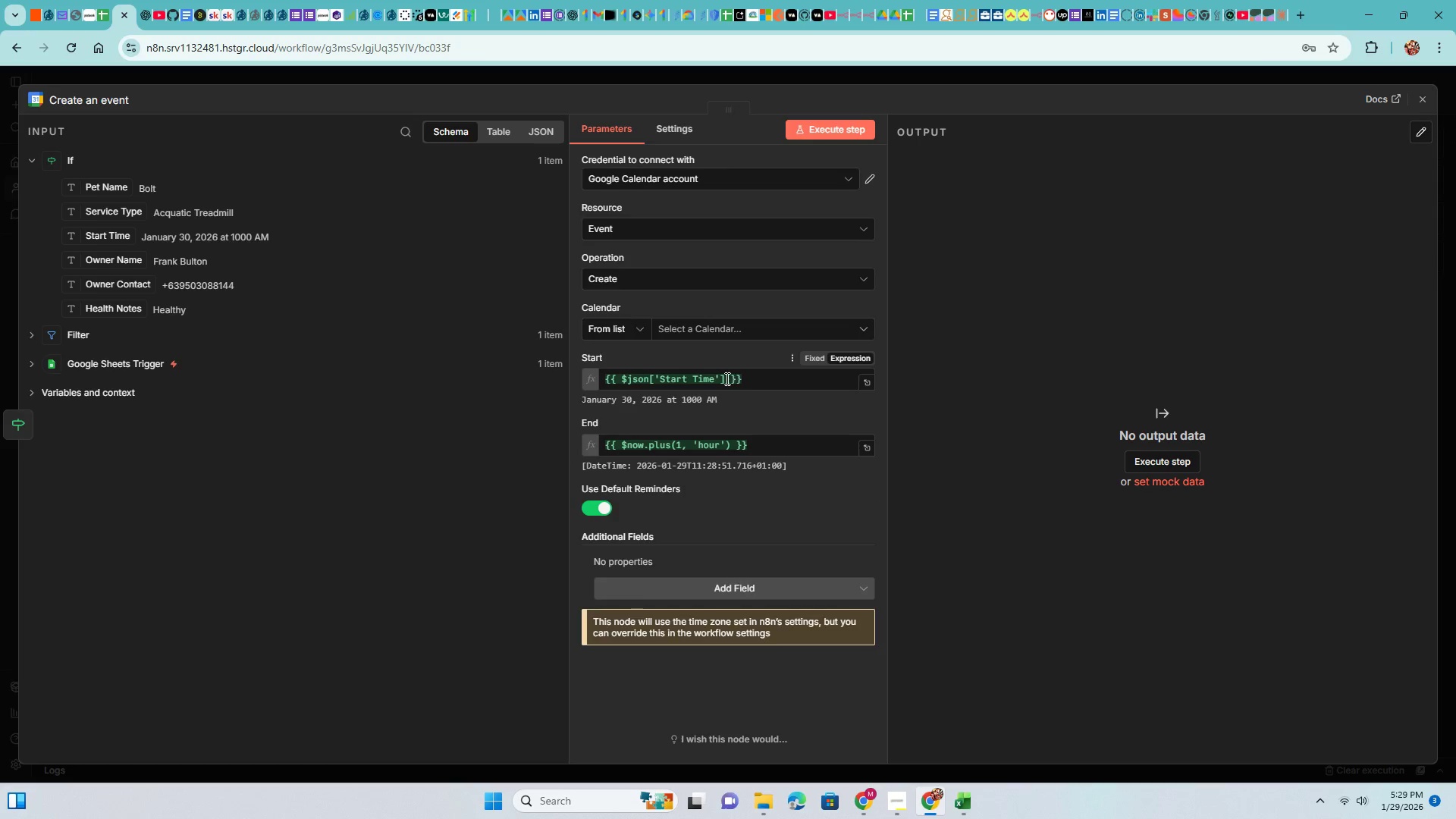 
left_click([714, 377])
 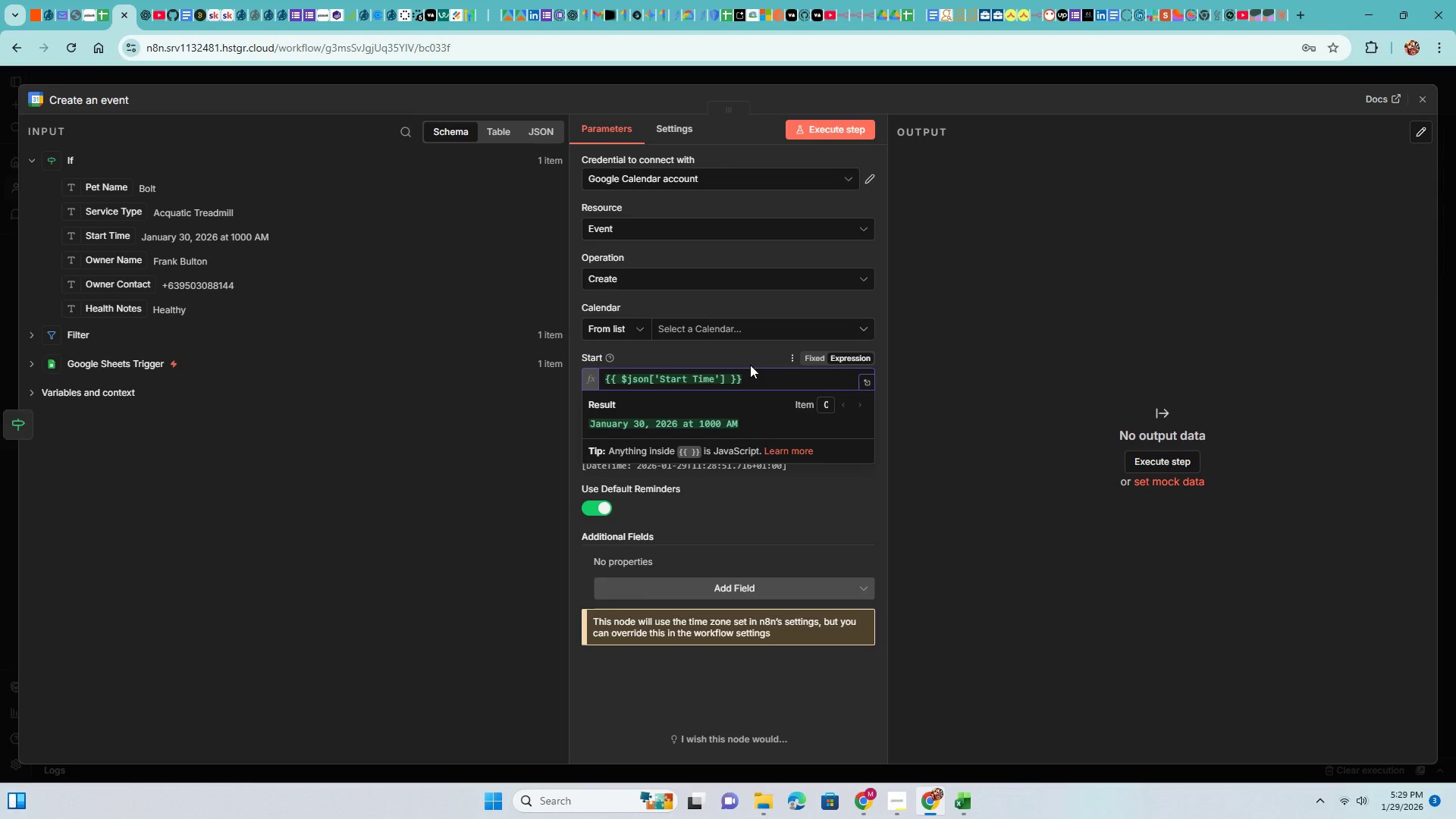 
left_click([749, 359])
 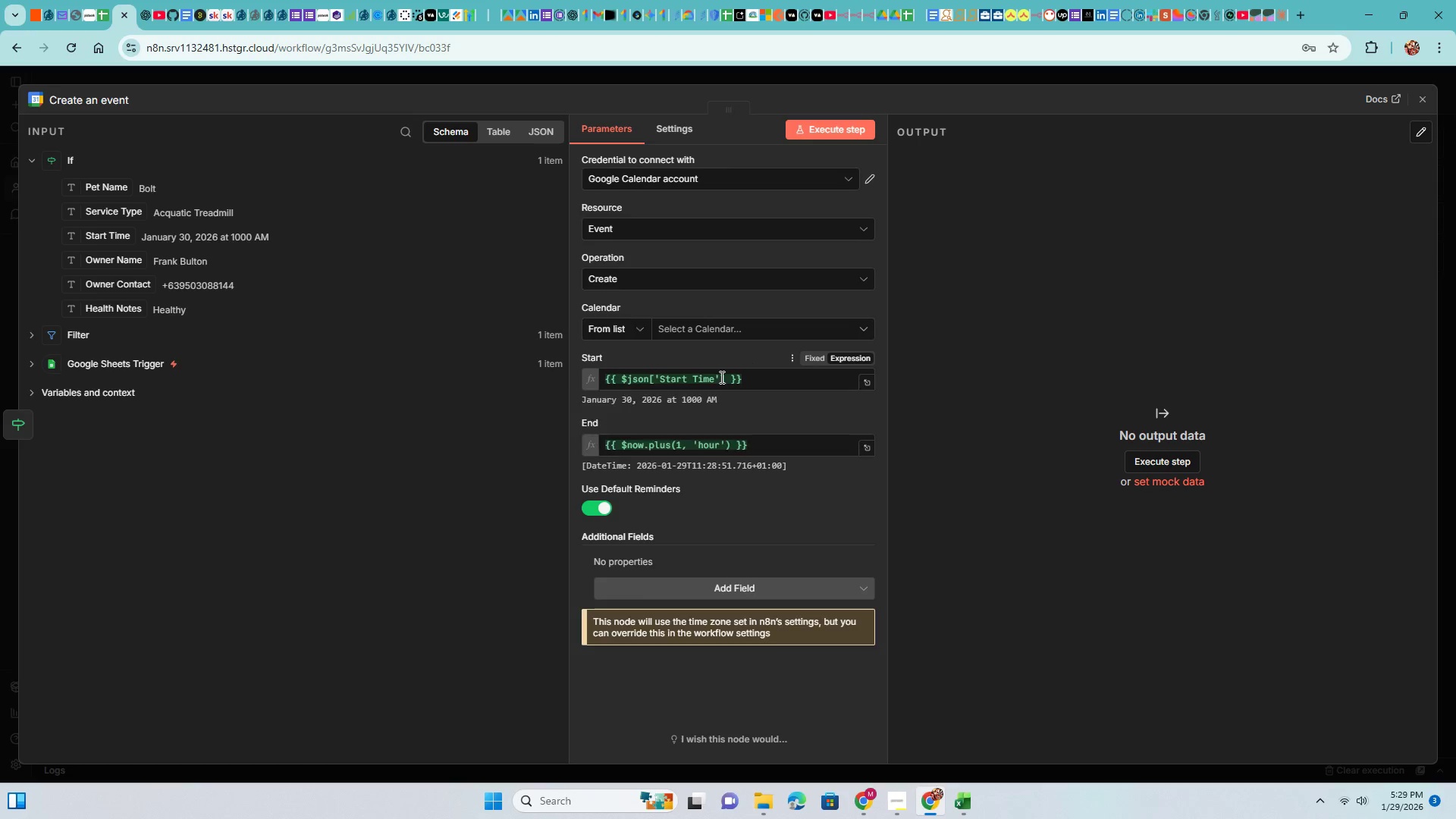 
left_click_drag(start_coordinate=[720, 377], to_coordinate=[620, 383])
 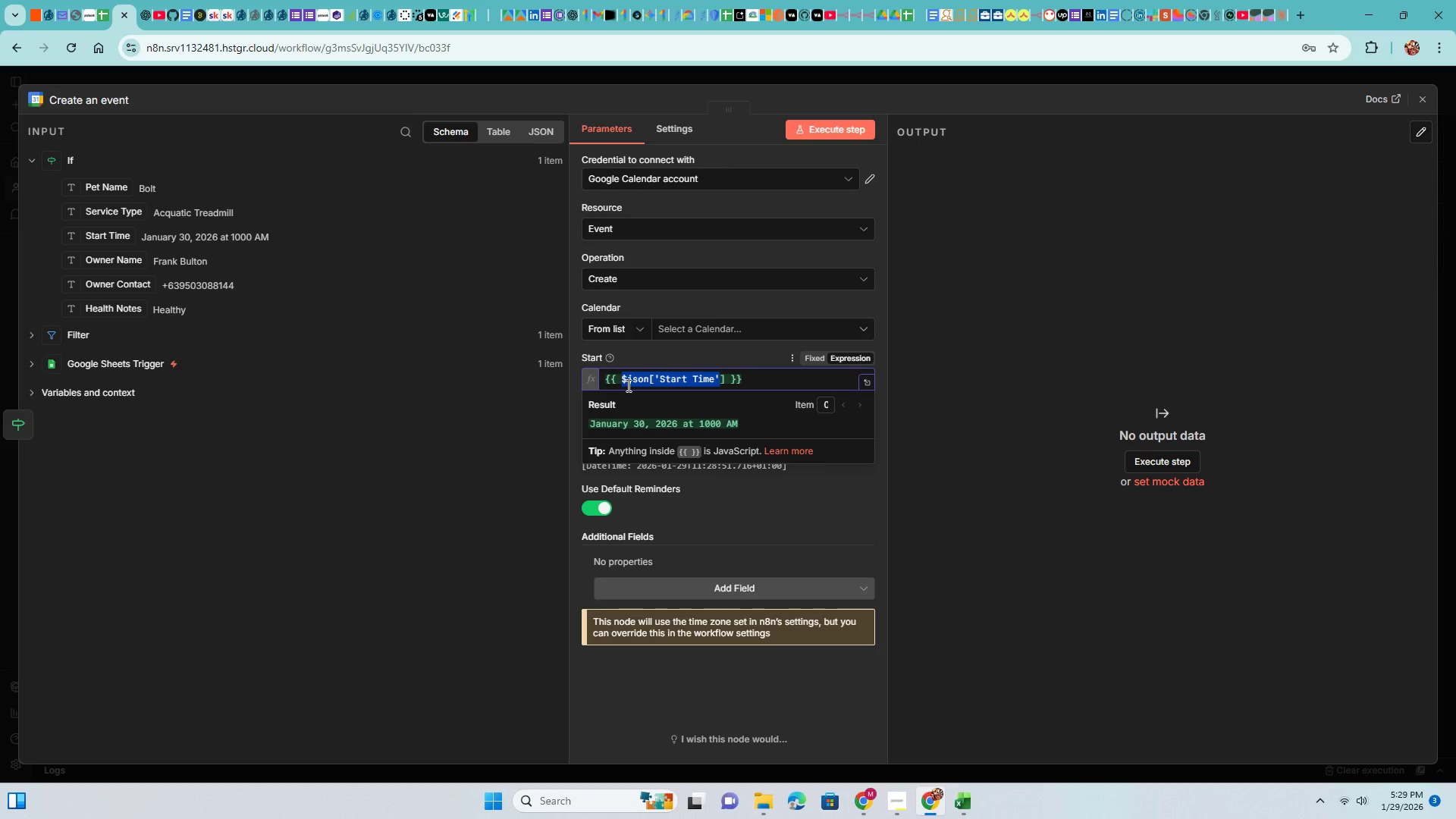 
key(Control+ControlLeft)
 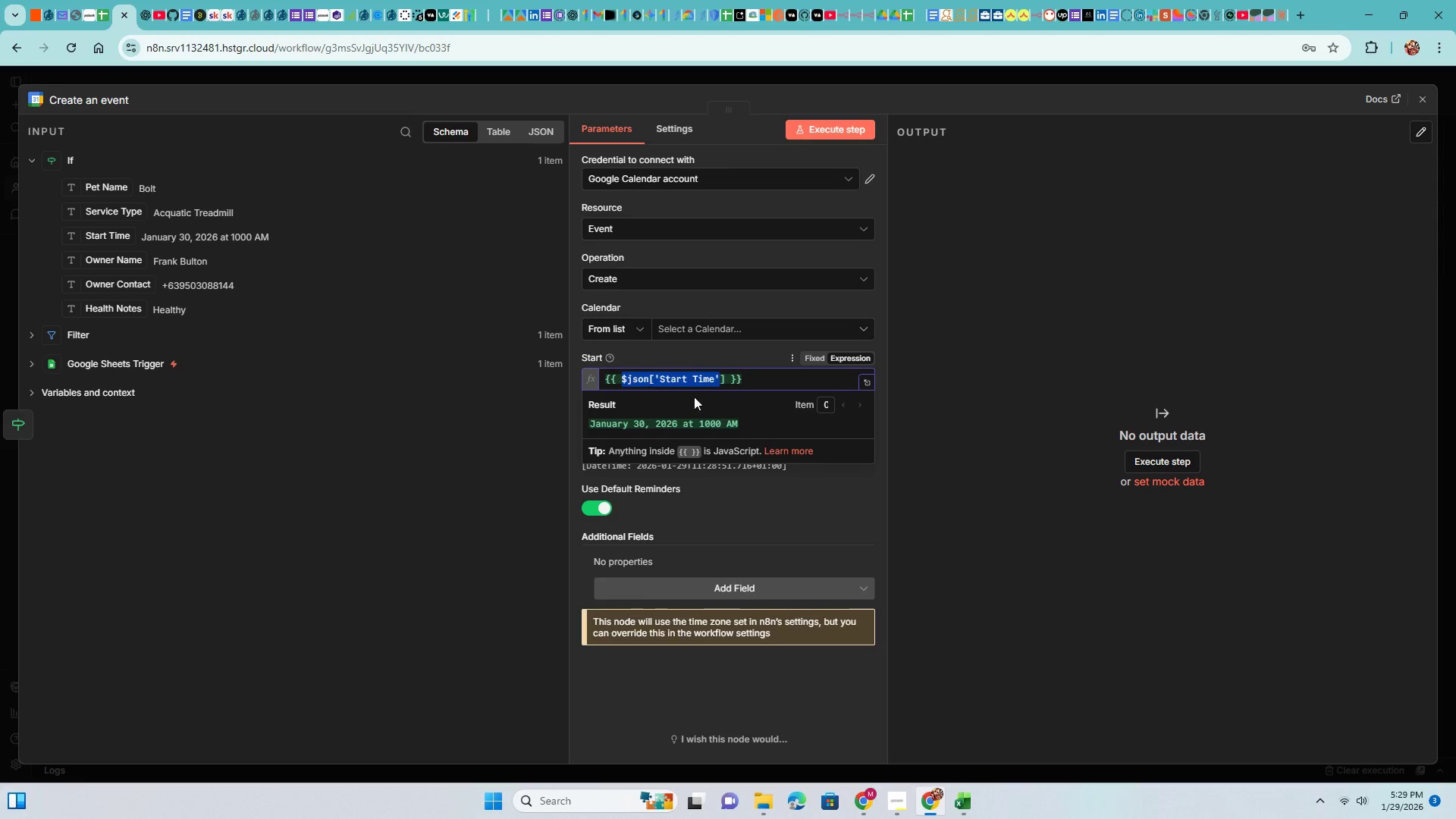 
key(Control+C)
 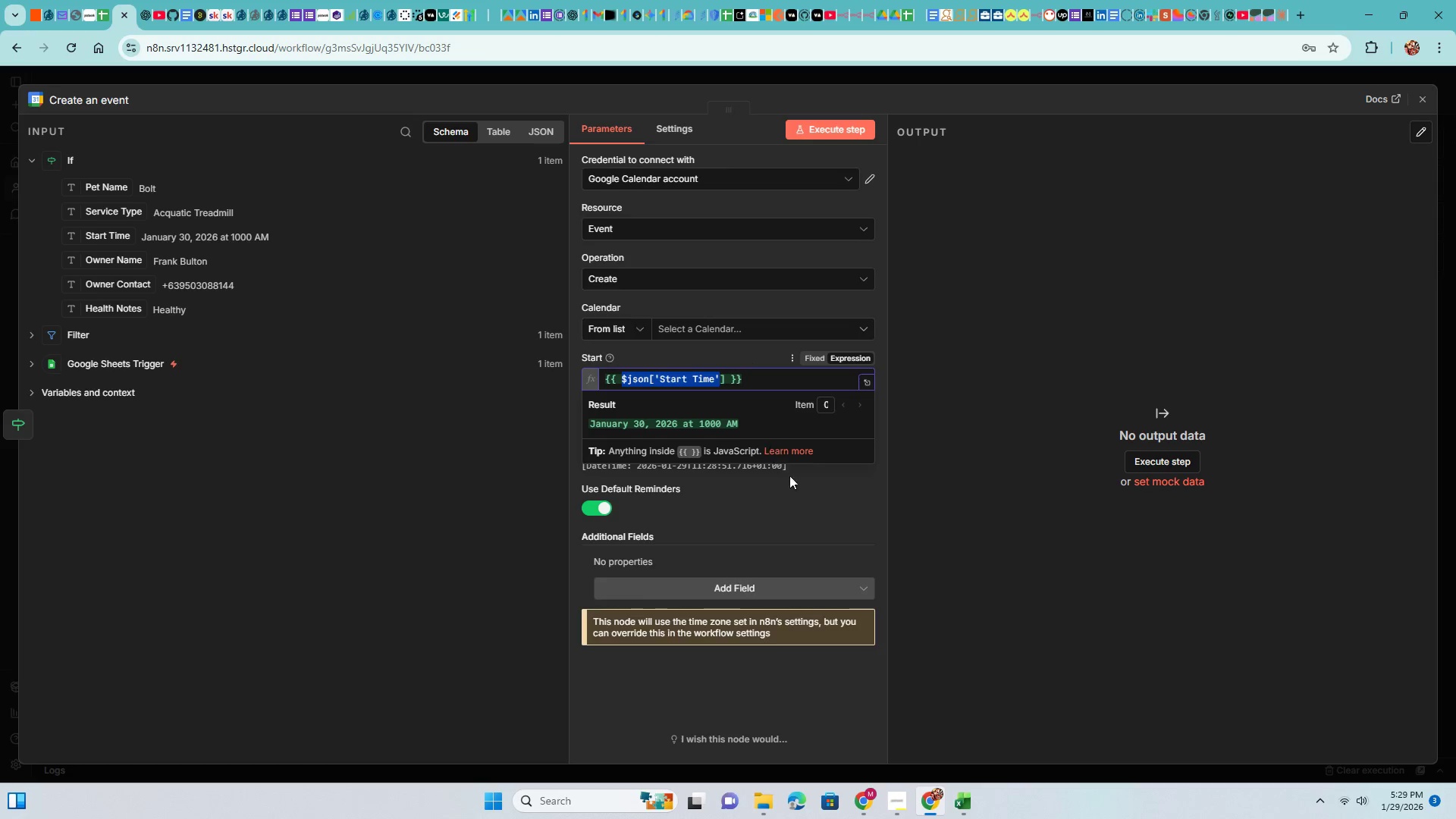 
left_click([813, 506])
 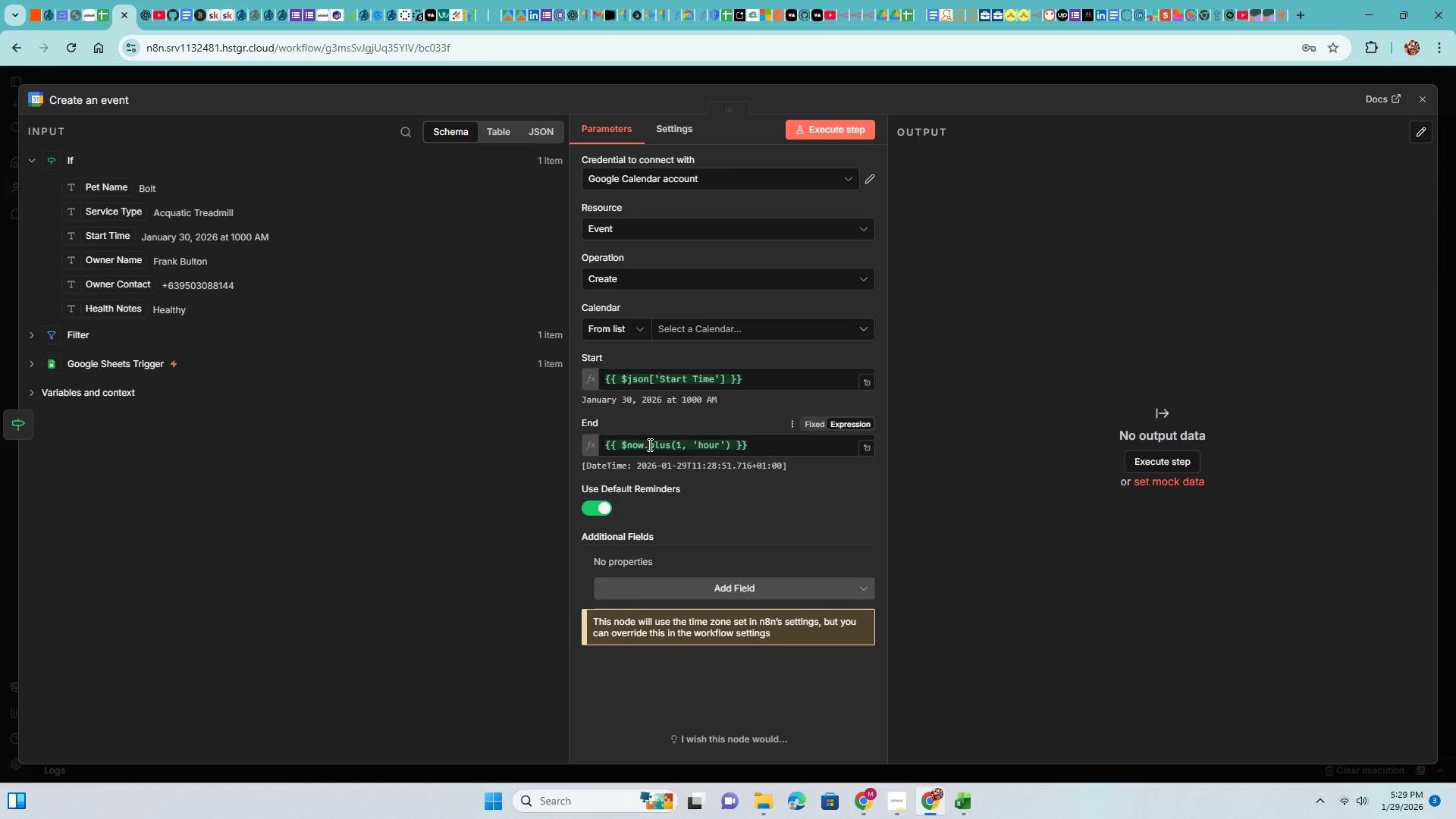 
left_click_drag(start_coordinate=[644, 444], to_coordinate=[622, 445])
 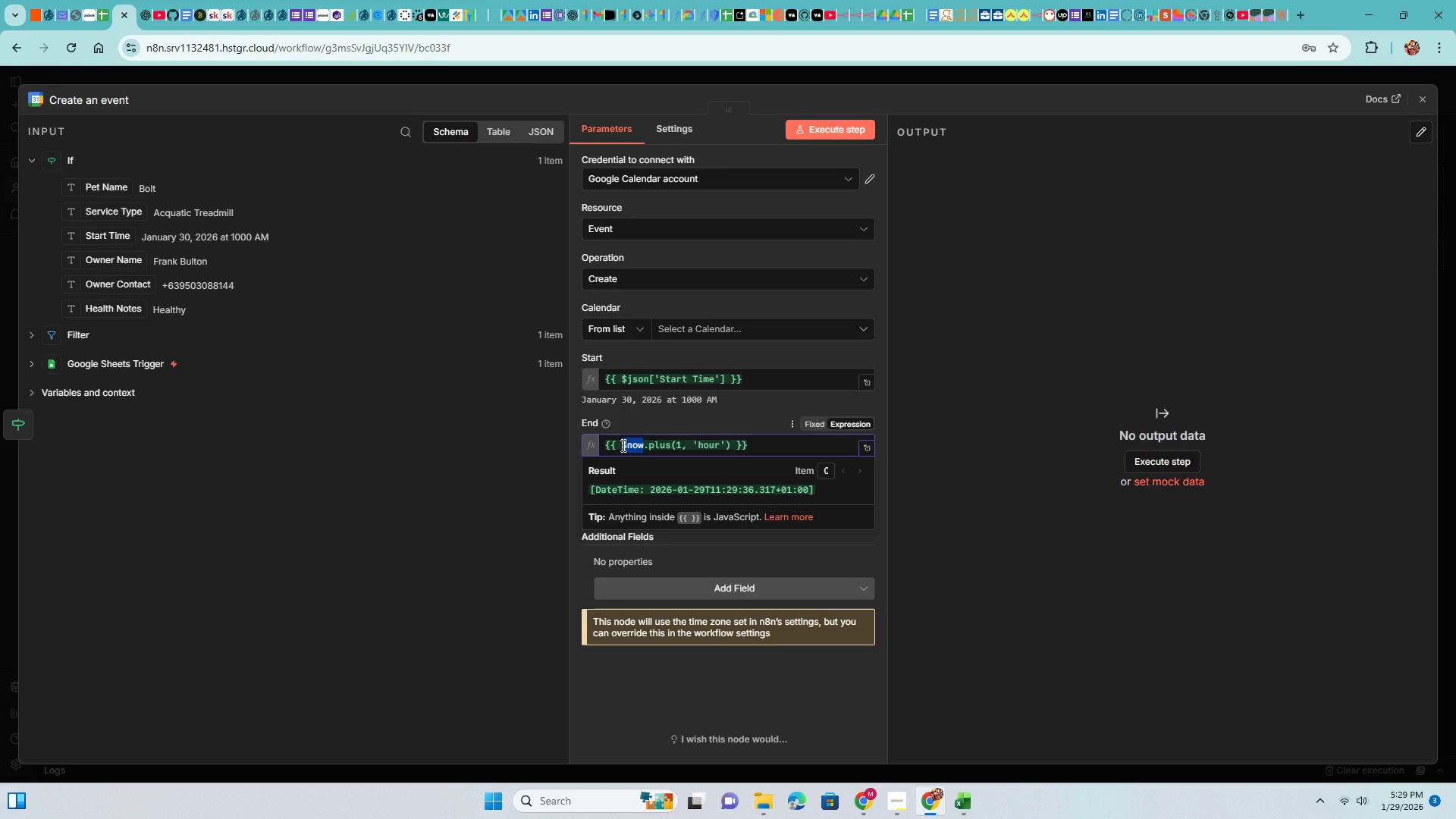 
key(Control+V)
 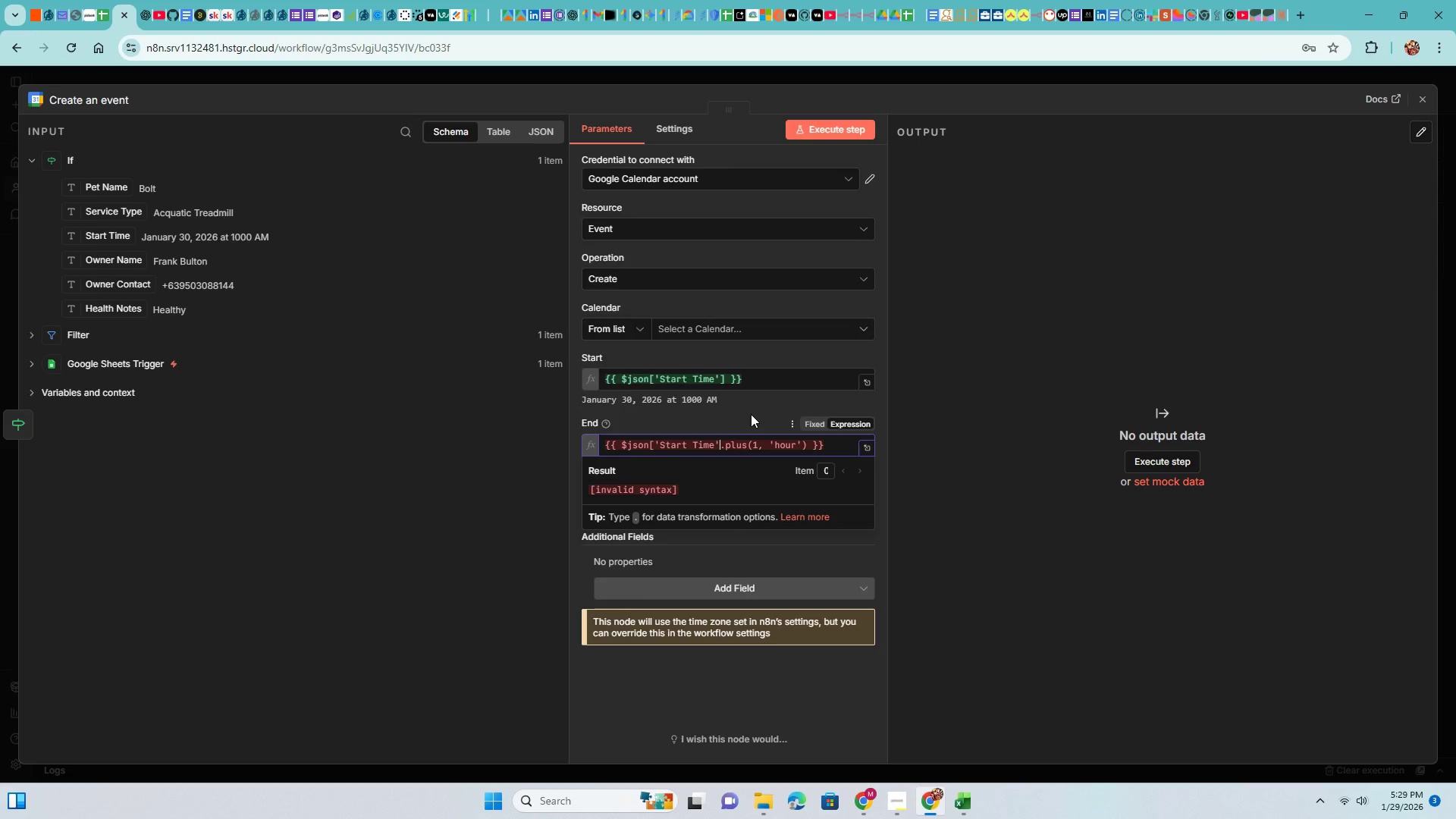 
left_click([746, 404])
 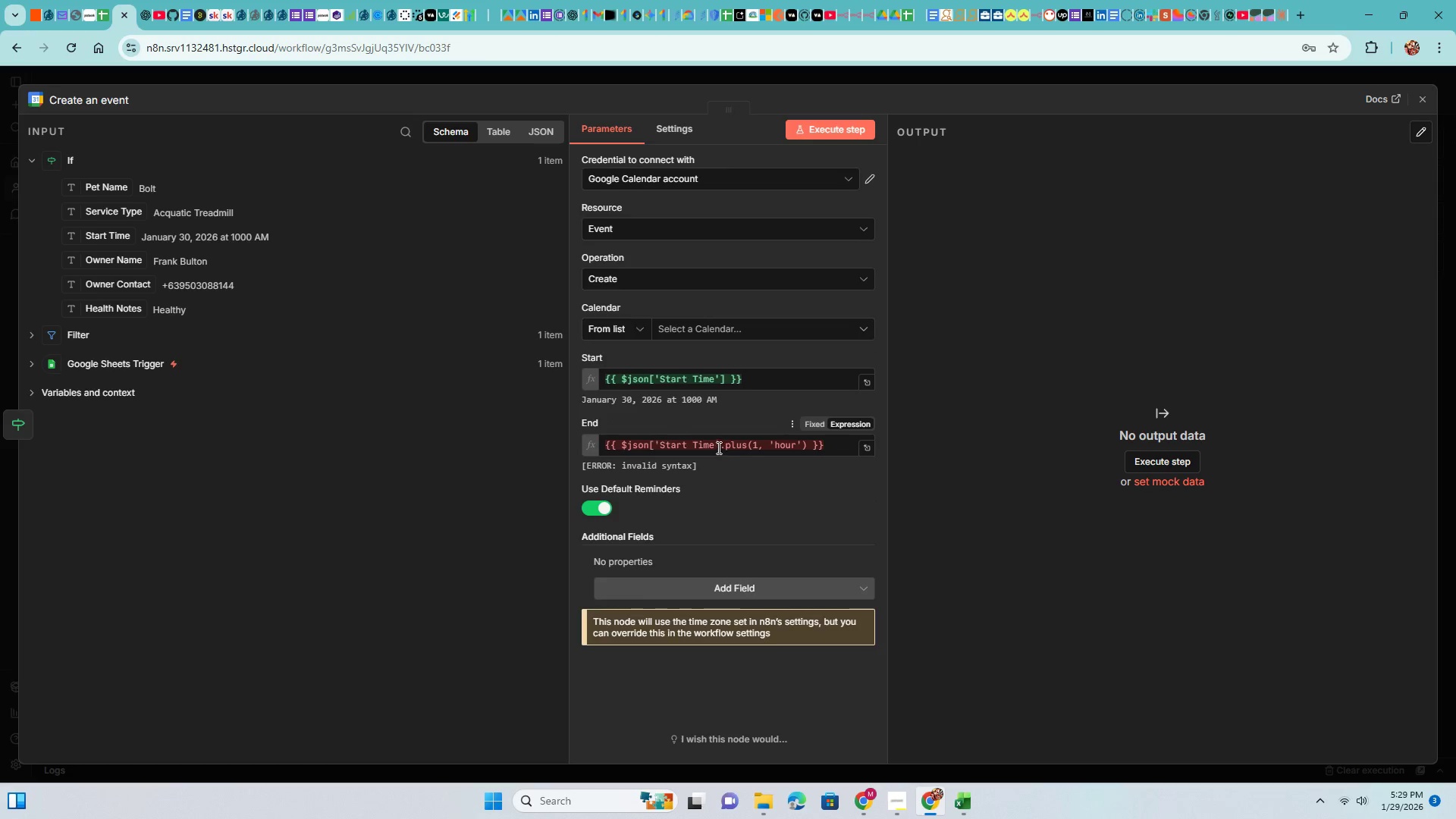 
left_click([720, 444])
 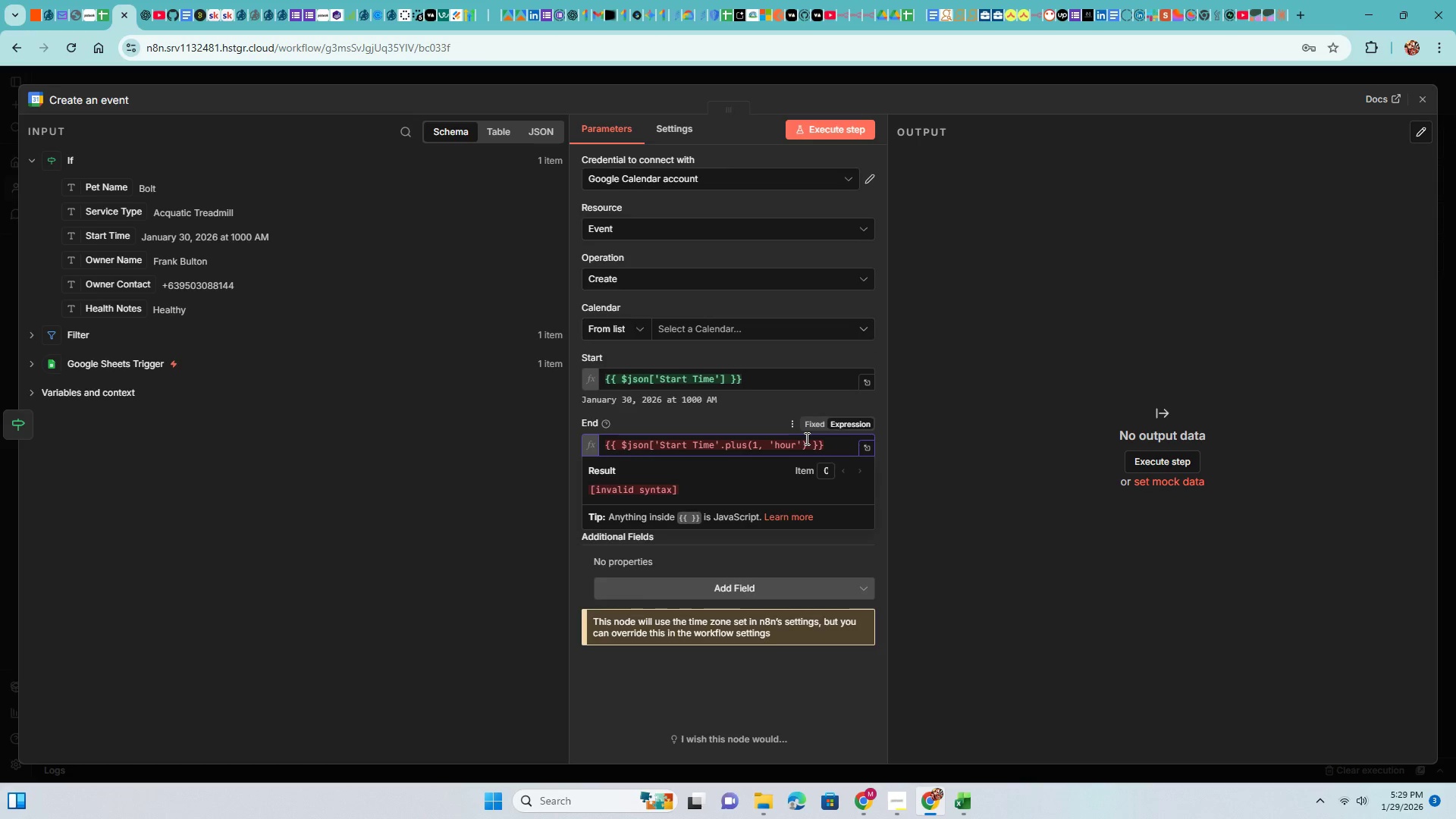 
key(ArrowRight)
 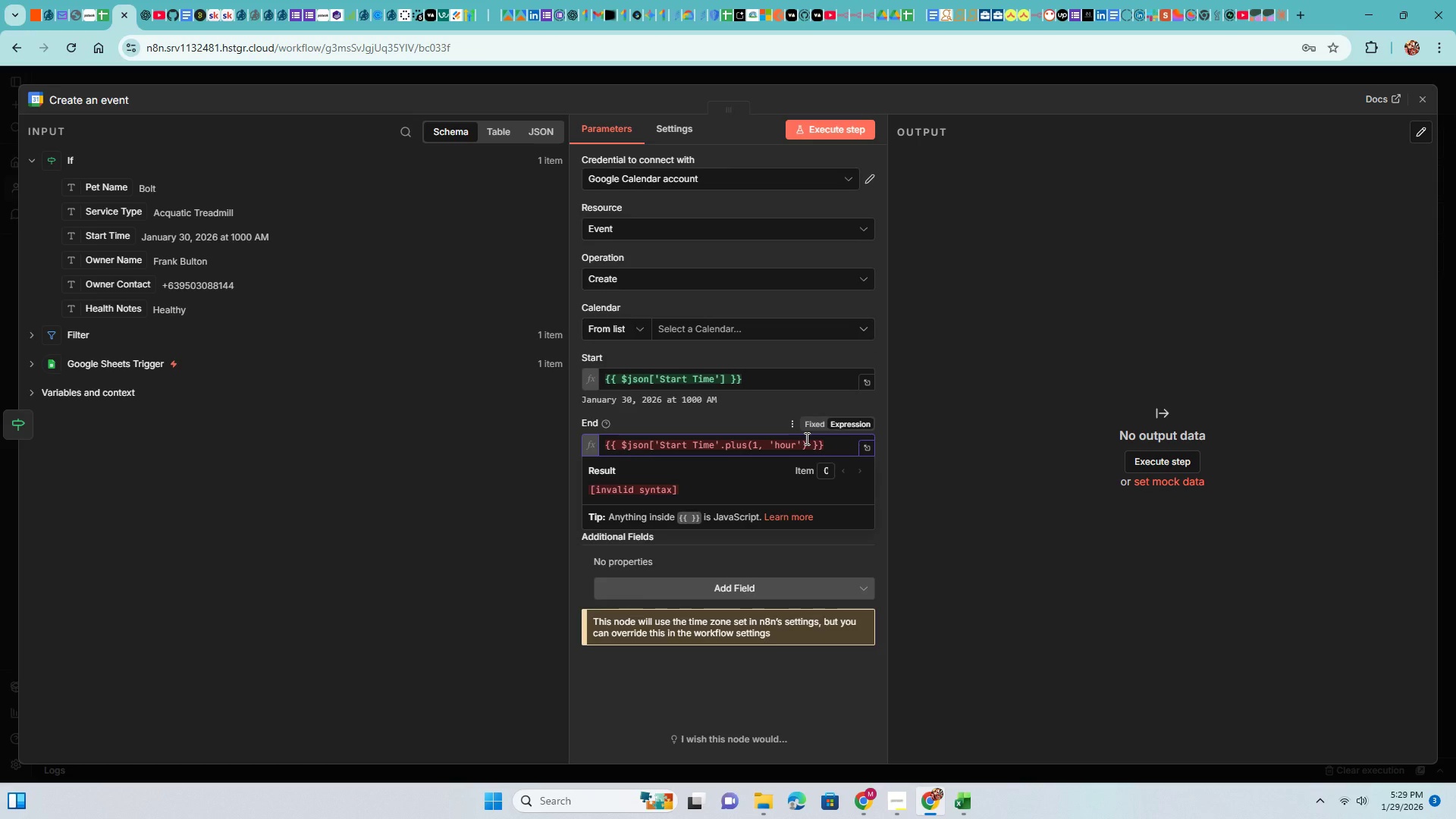 
key(ArrowLeft)
 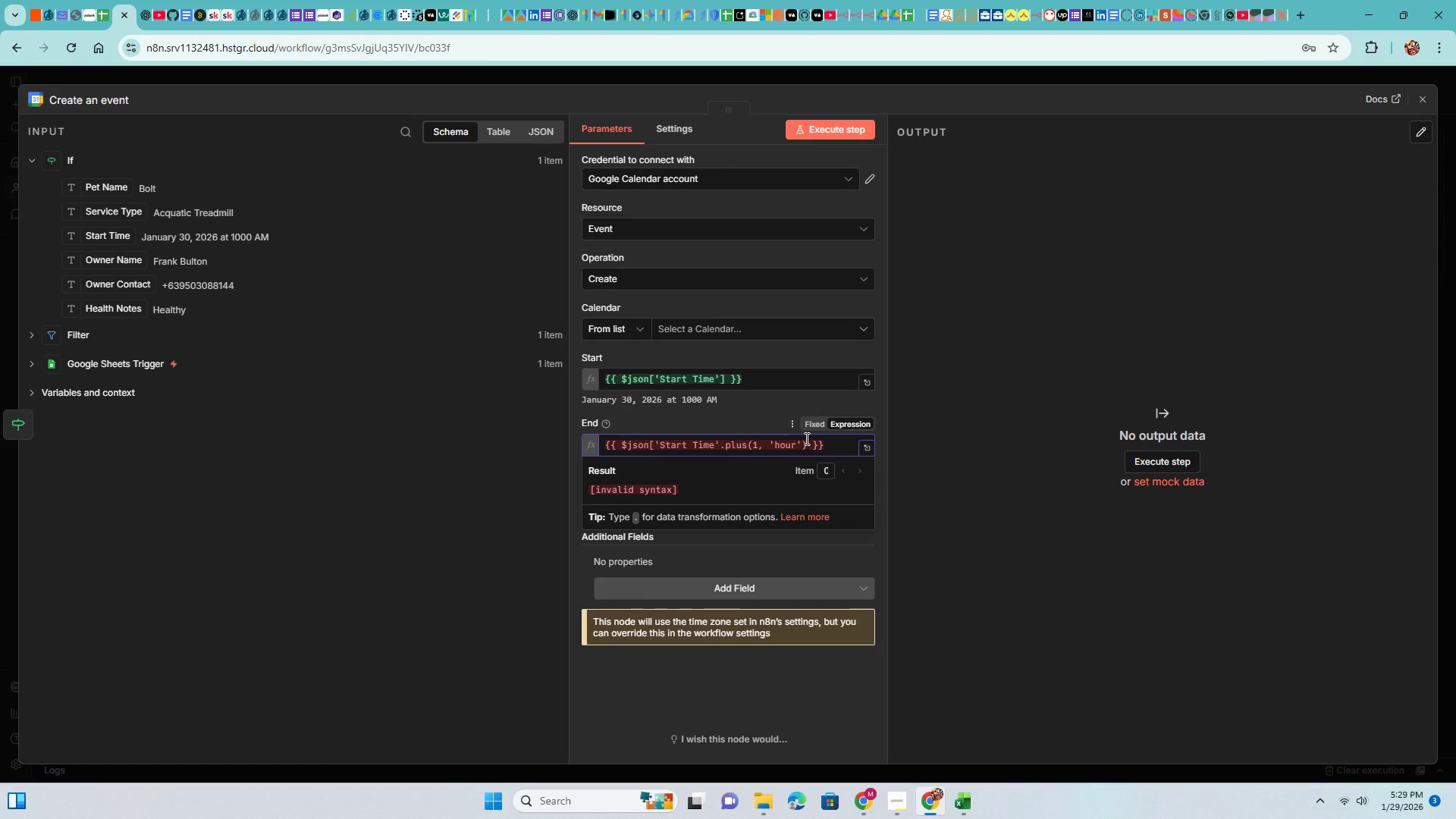 
key(Backspace)
 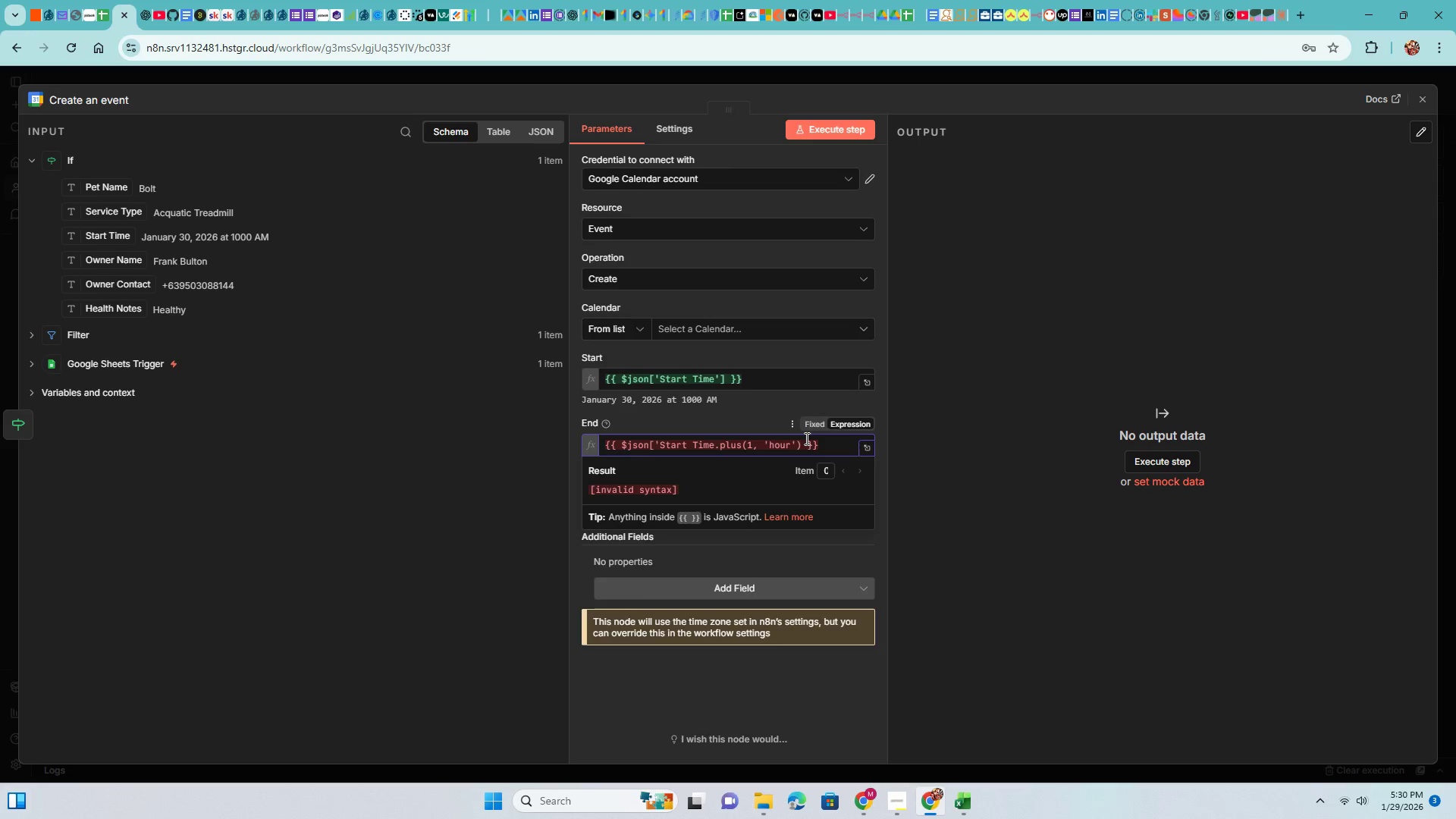 
key(Shift+Quote)
 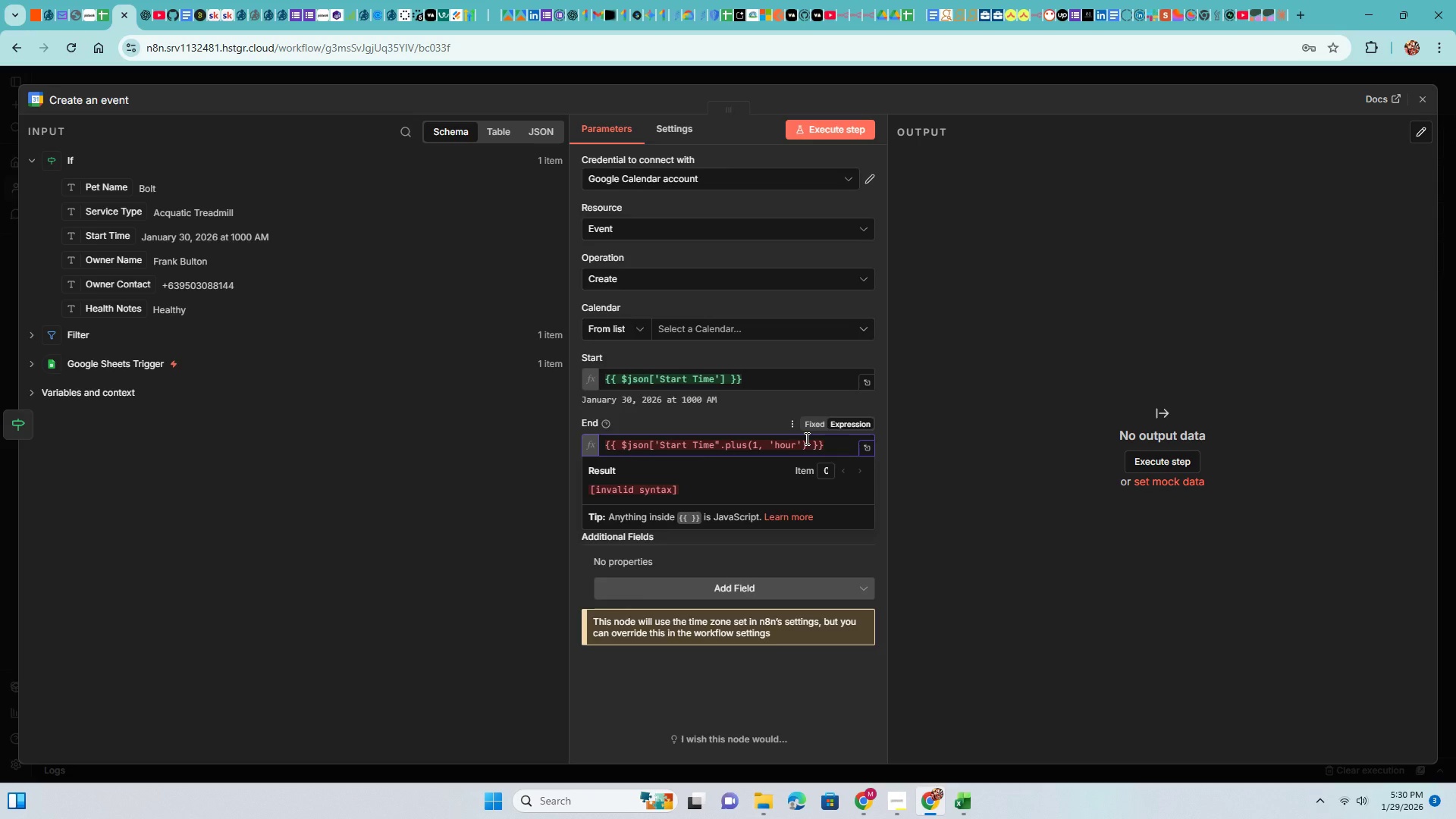 
key(Backspace)
 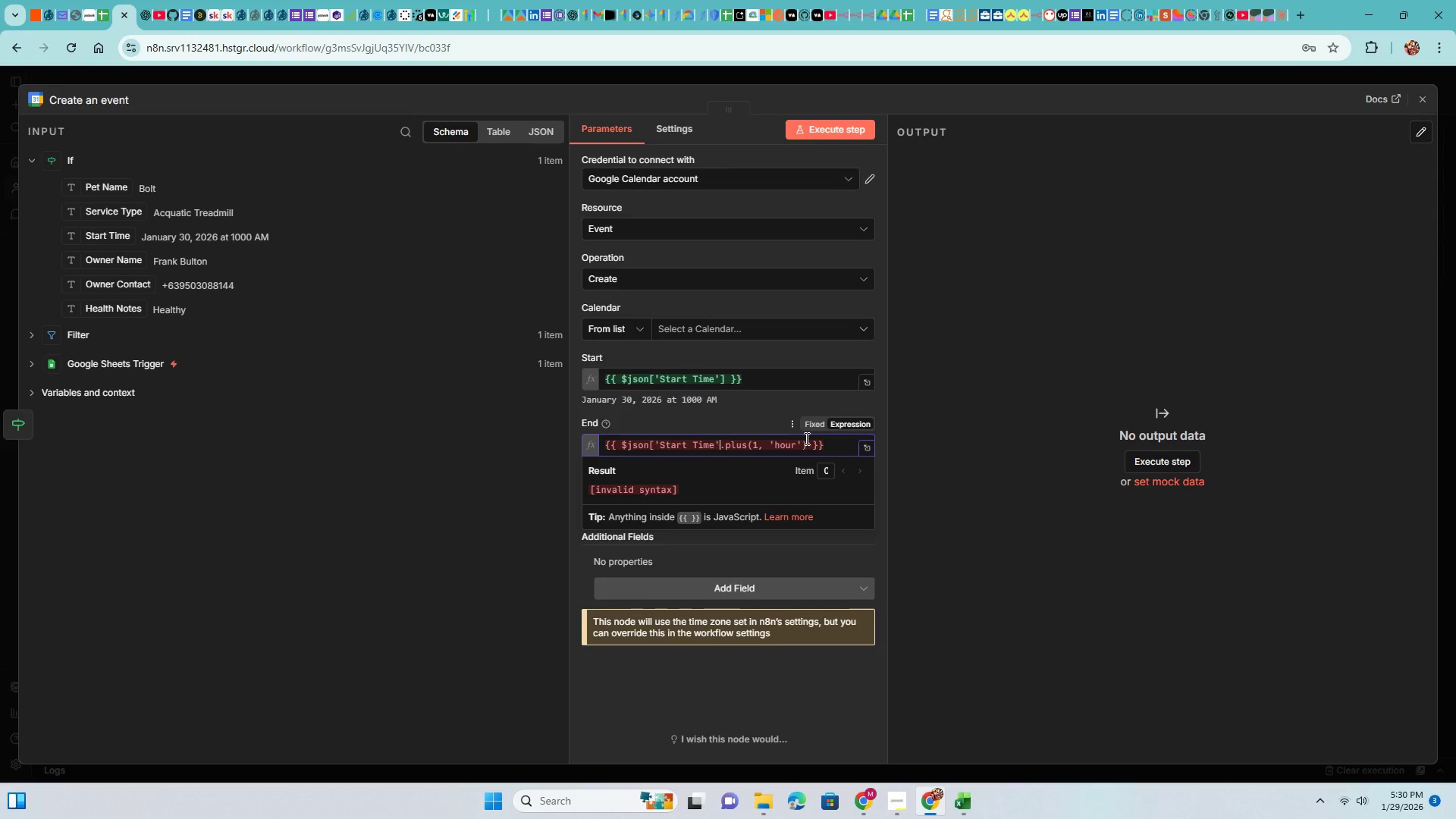 
key(Quote)
 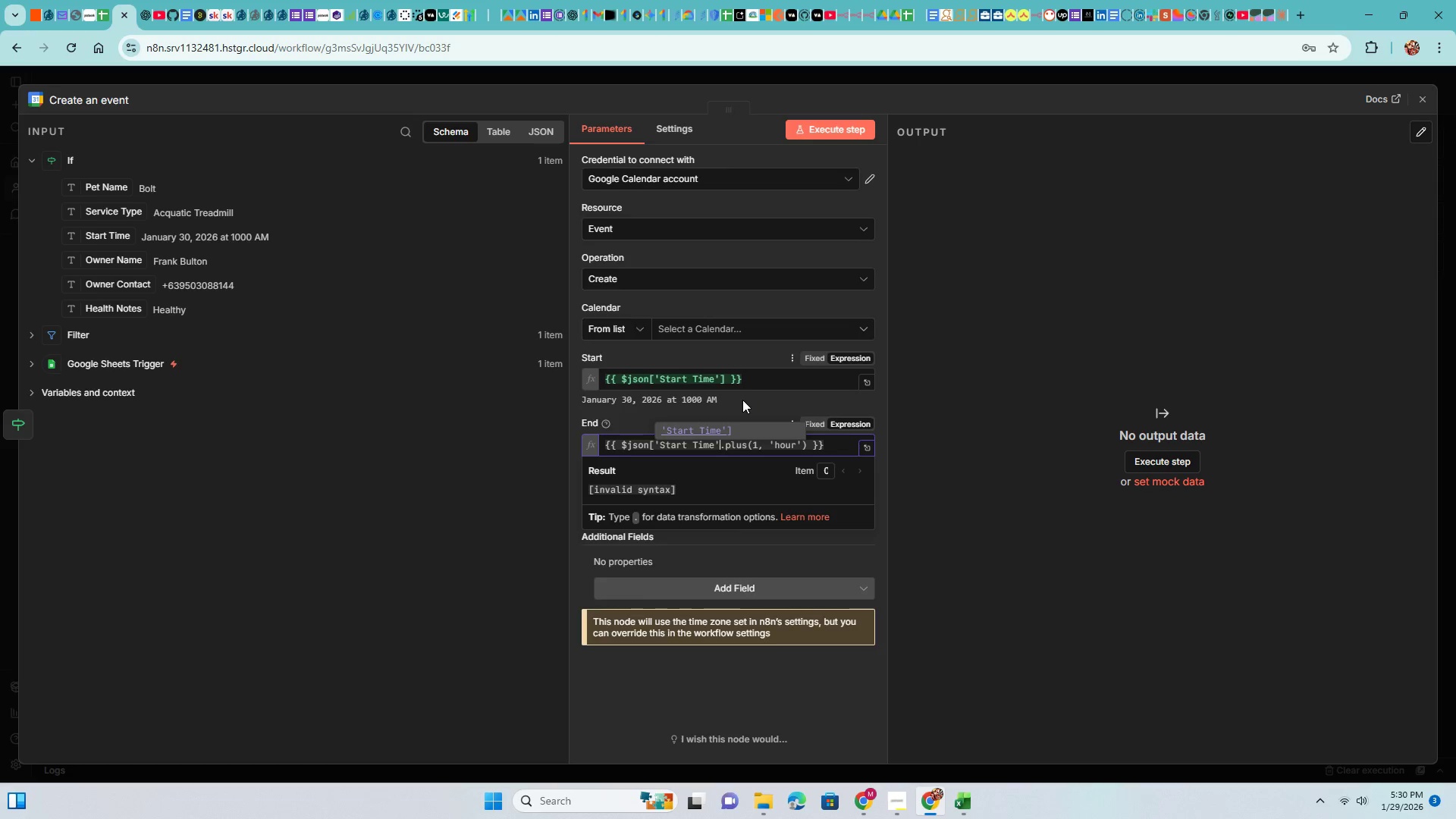 
left_click([742, 400])
 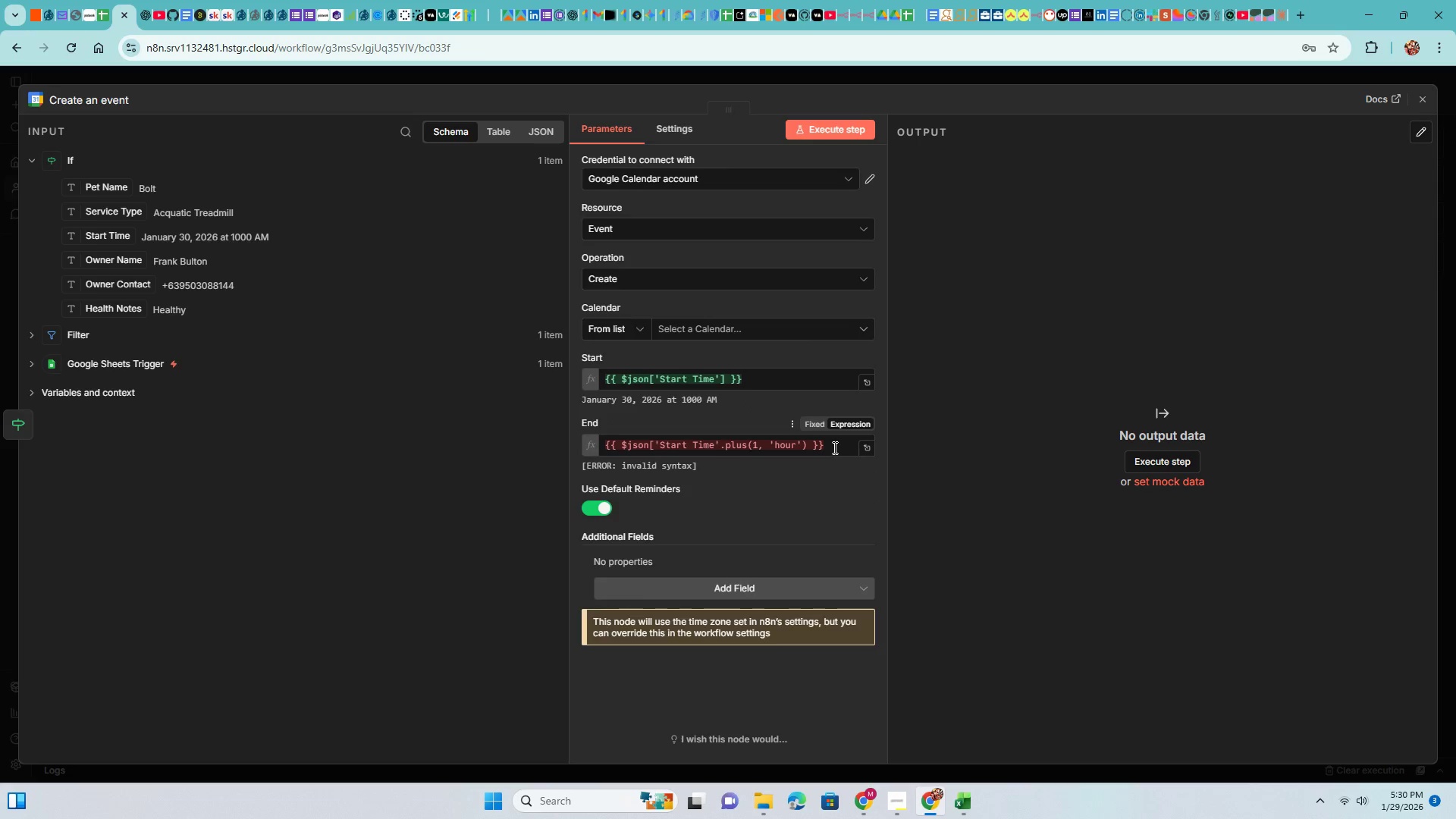 
left_click_drag(start_coordinate=[833, 447], to_coordinate=[437, 447])
 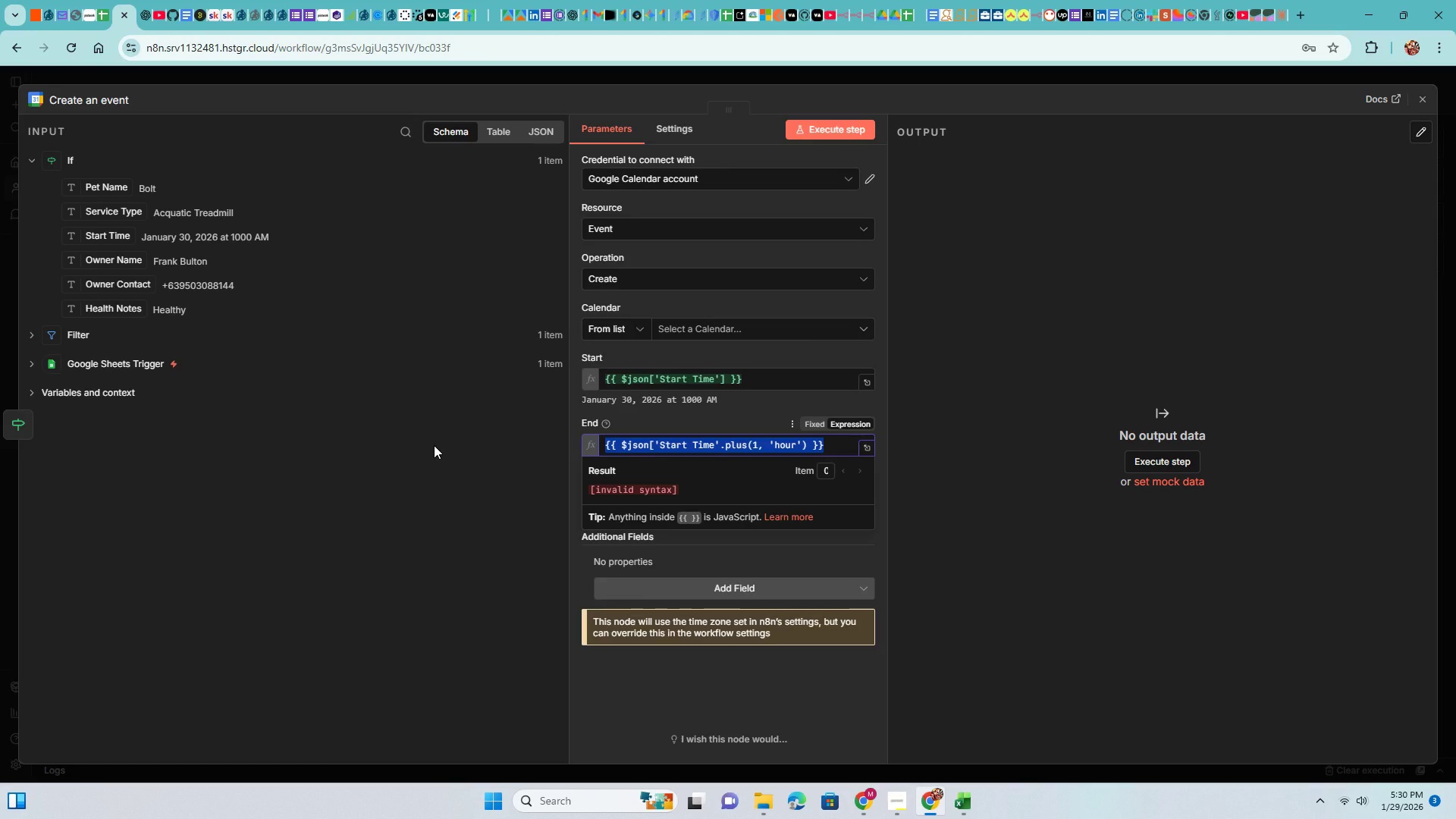 
key(Control+ControlLeft)
 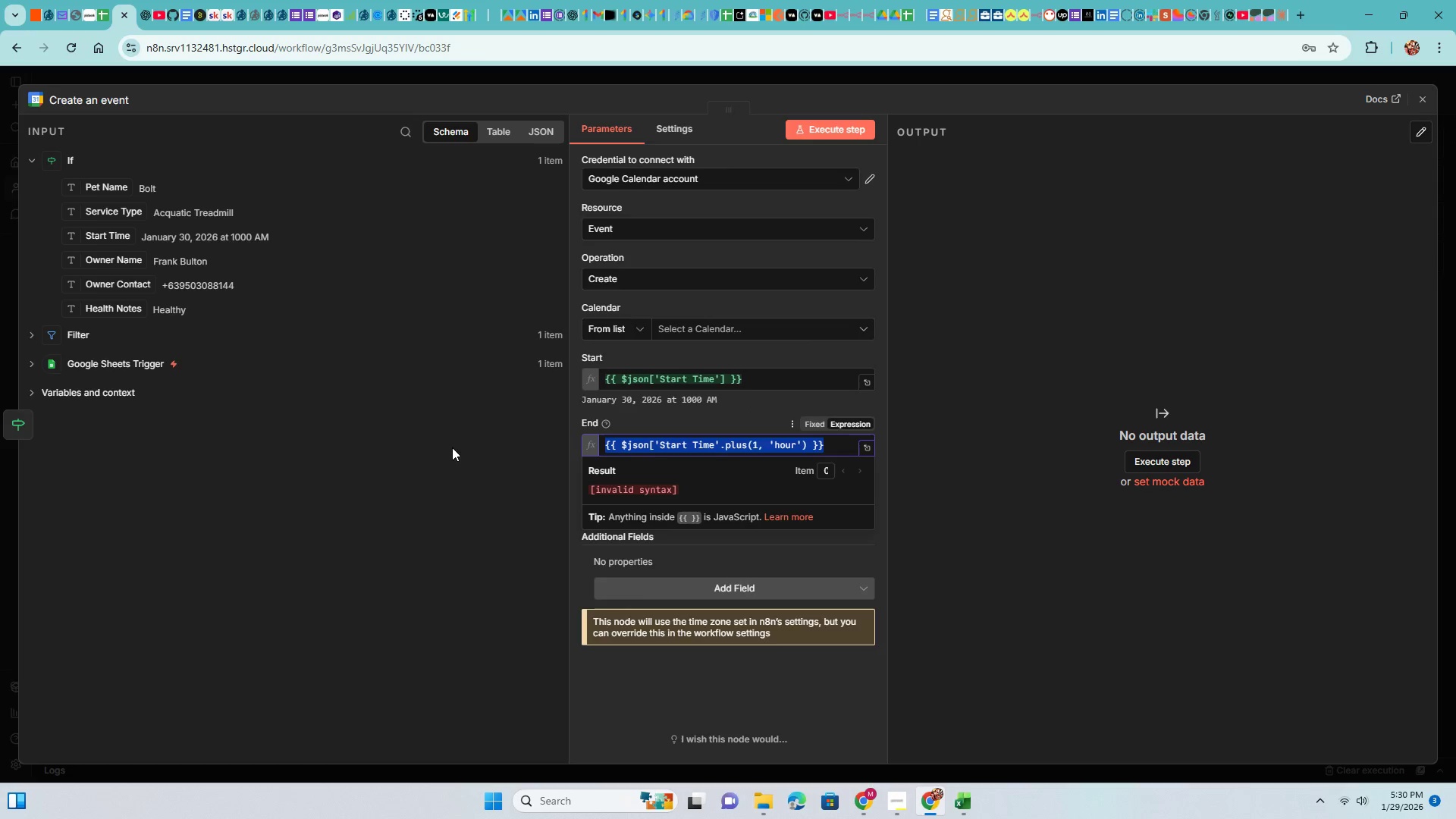 
key(Control+C)
 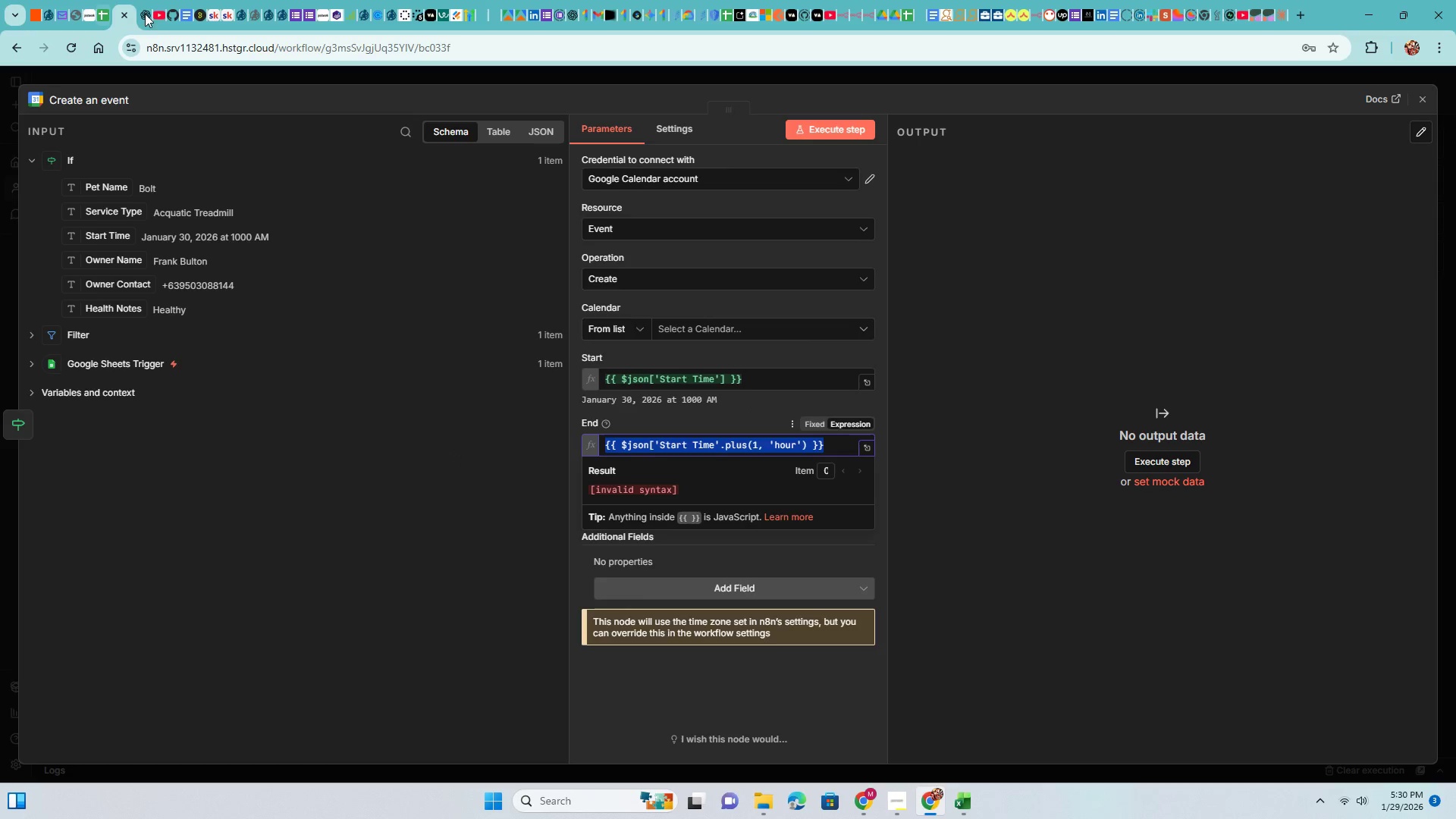 
left_click([148, 6])
 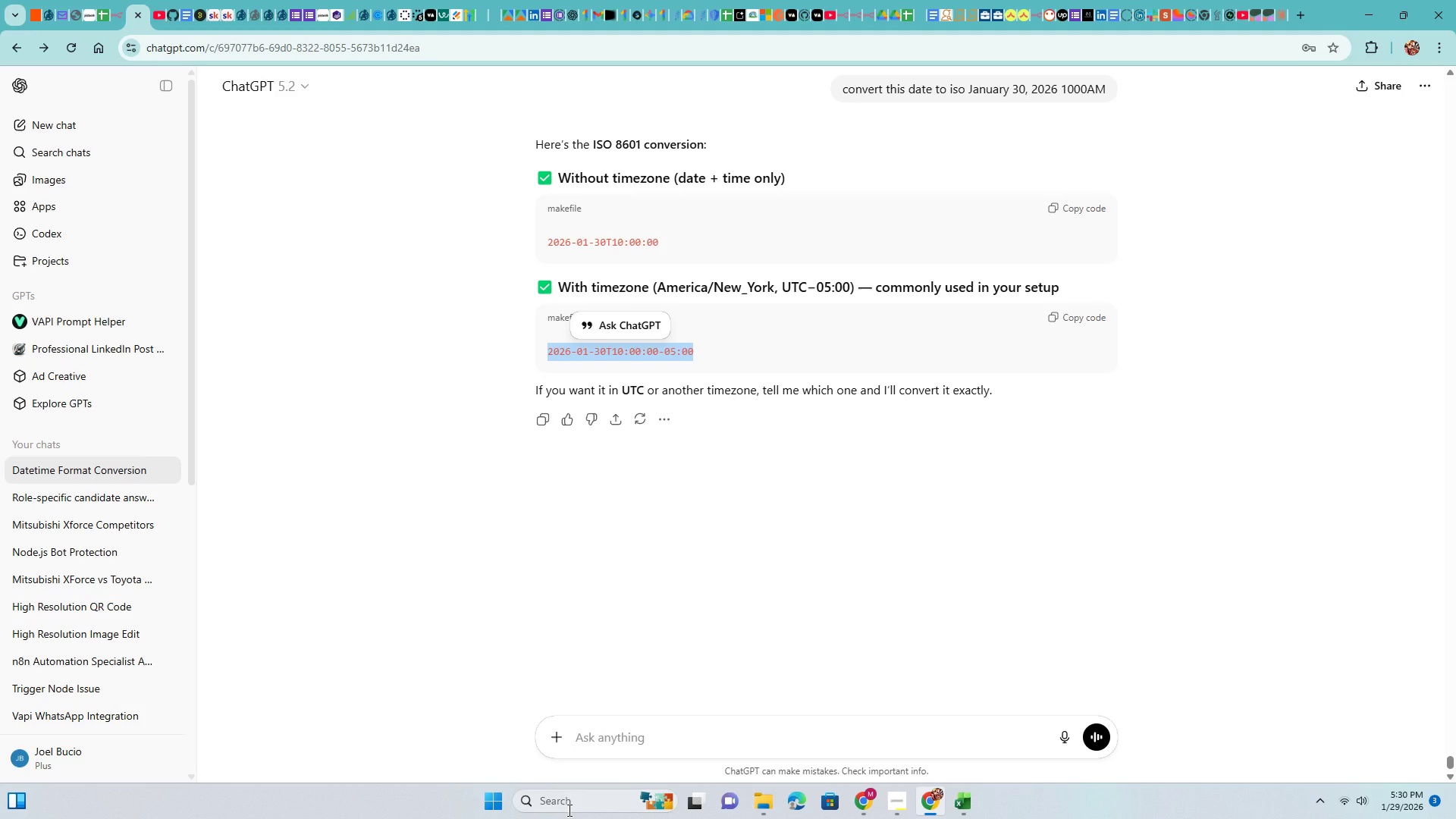 
left_click([574, 803])
 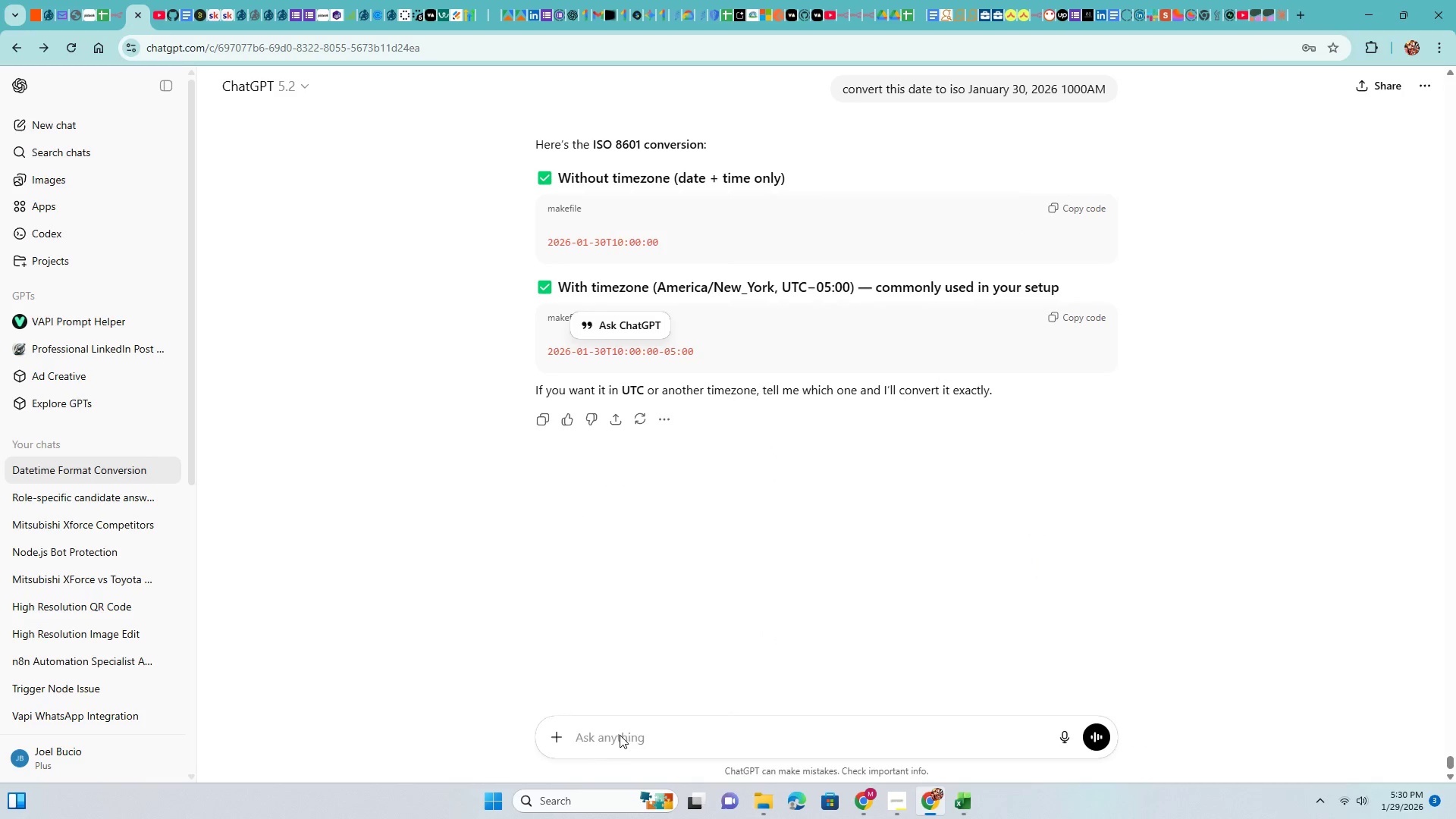 
left_click([624, 736])
 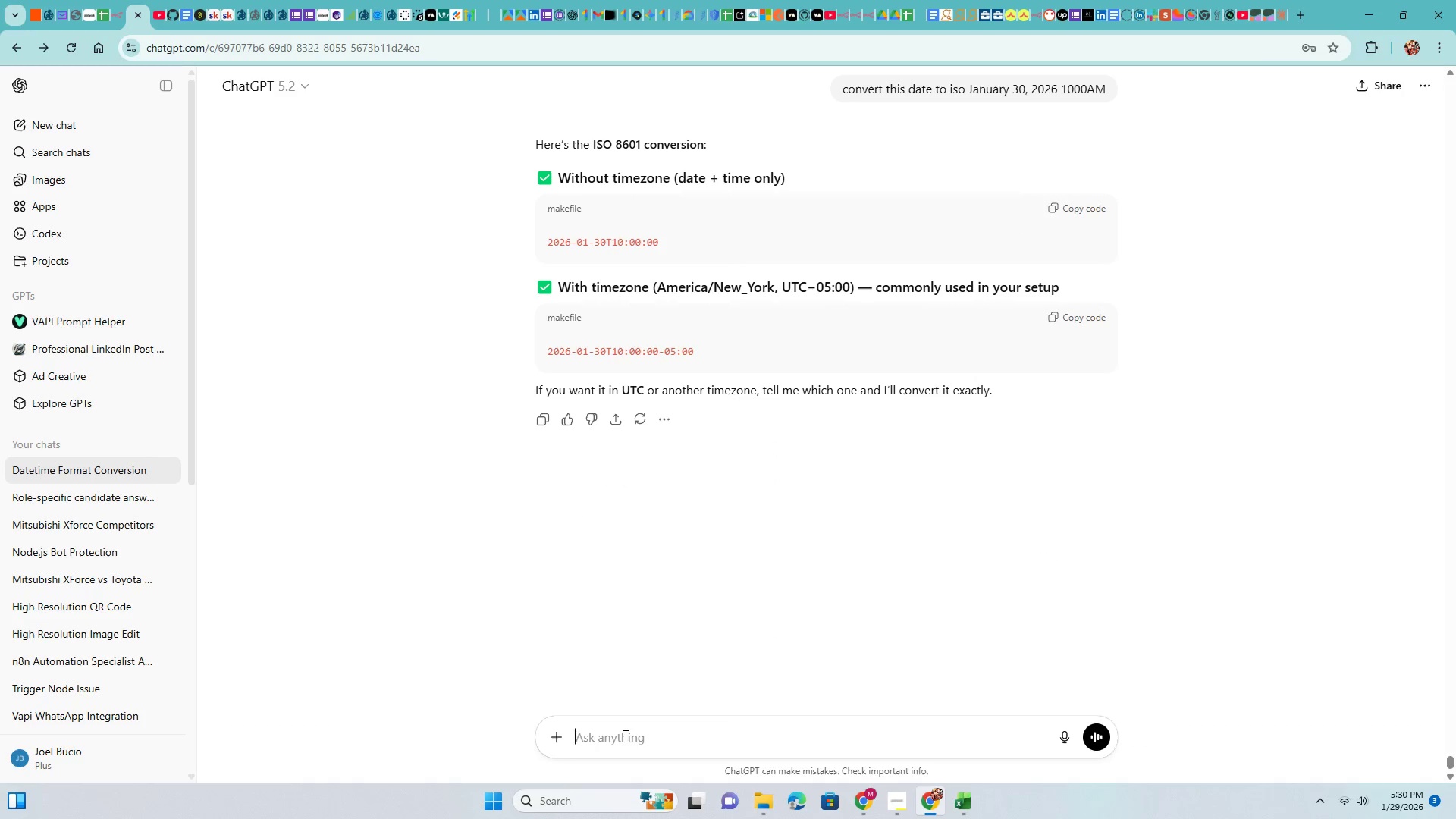 
type(fix this )
 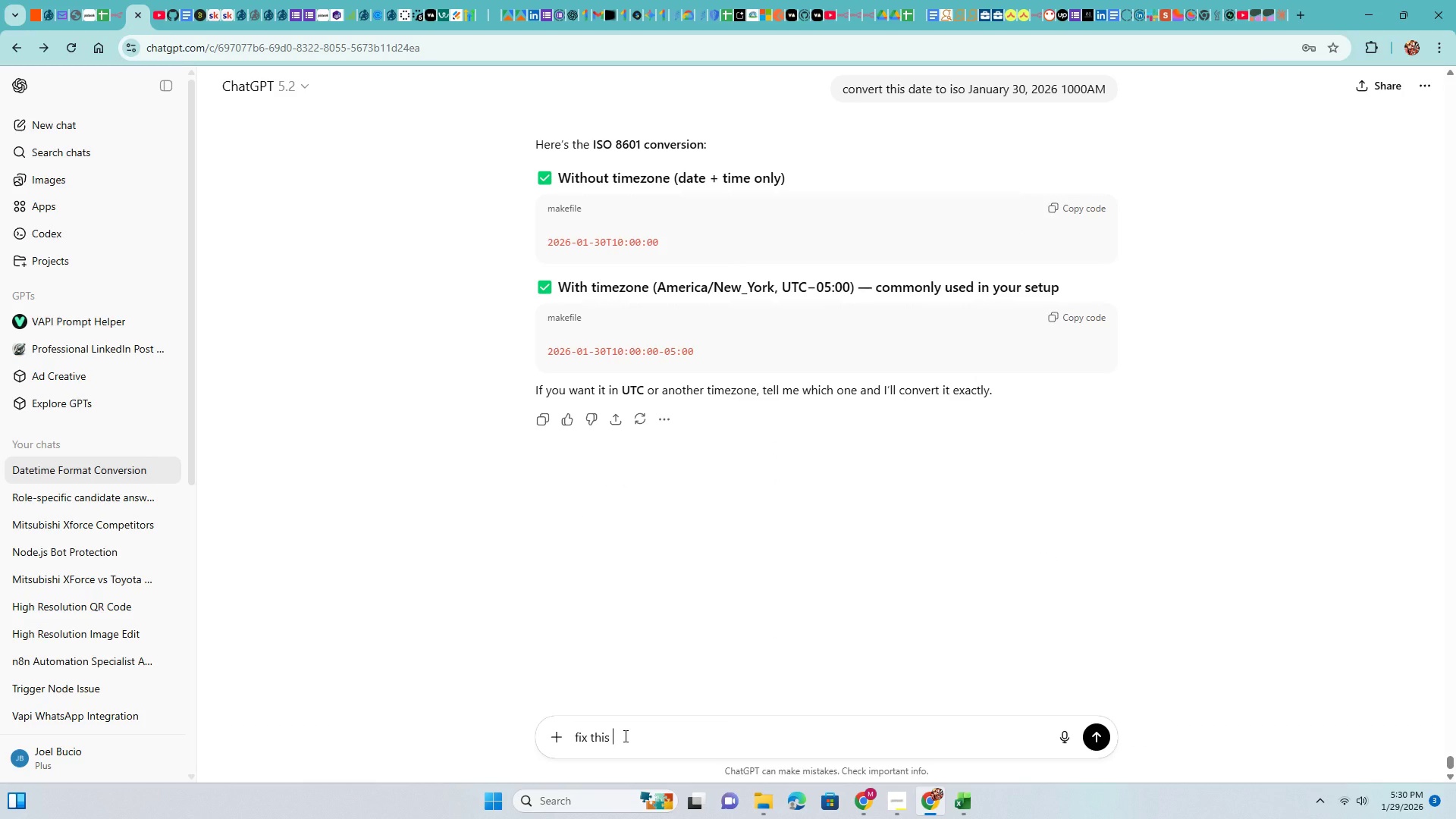 
key(Control+ControlLeft)
 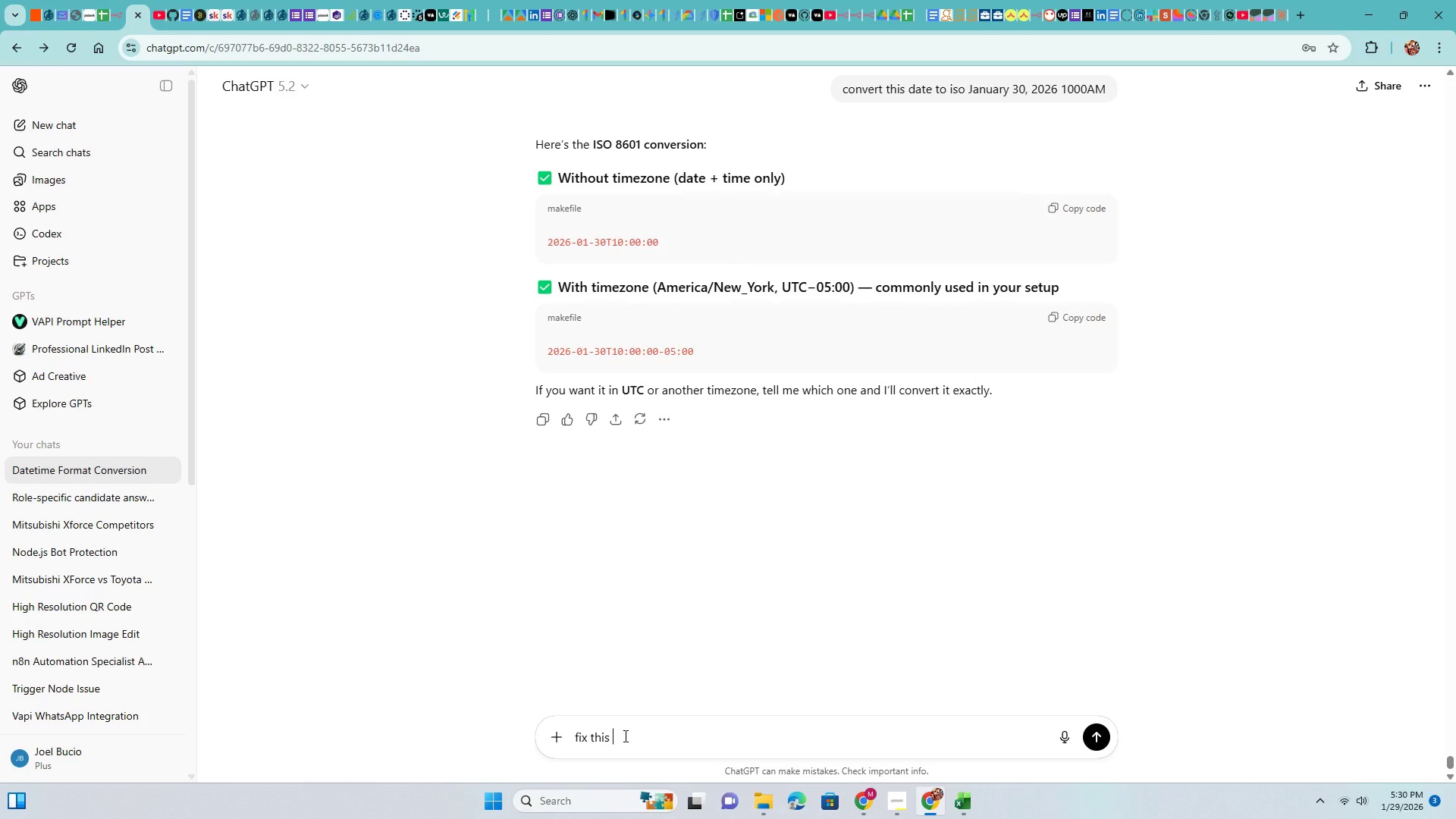 
key(Control+V)
 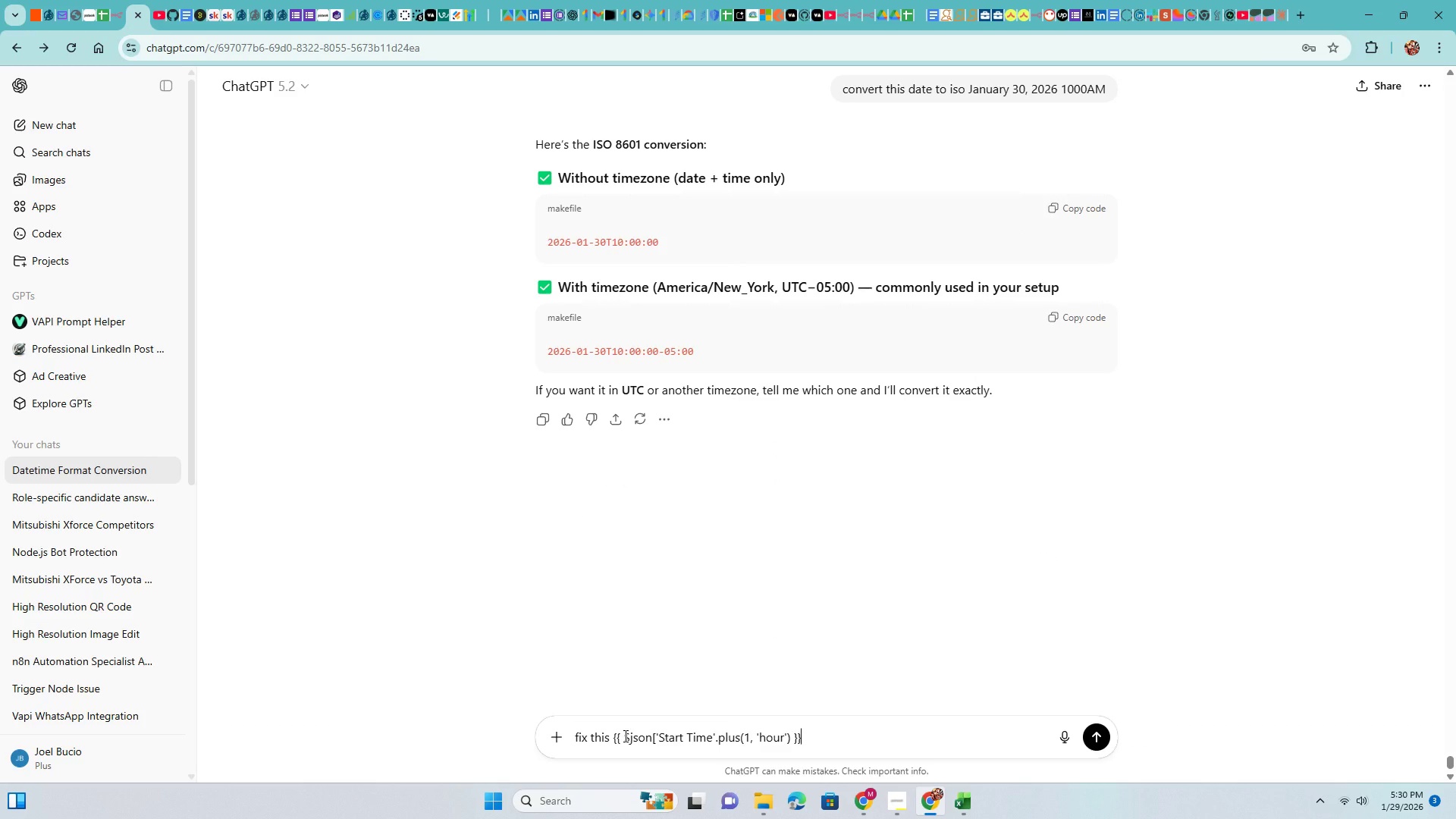 
key(Enter)
 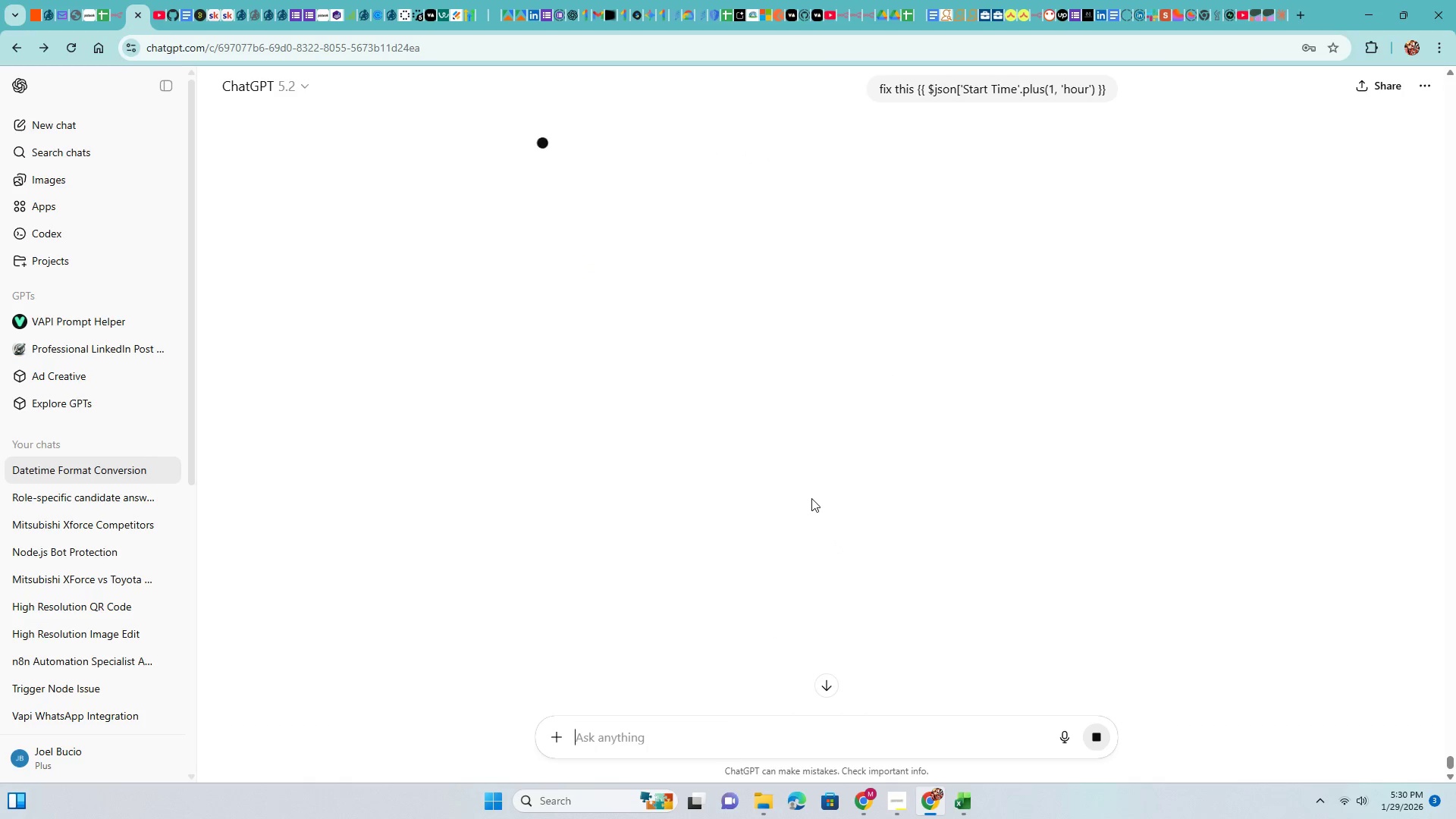 
wait(8.41)
 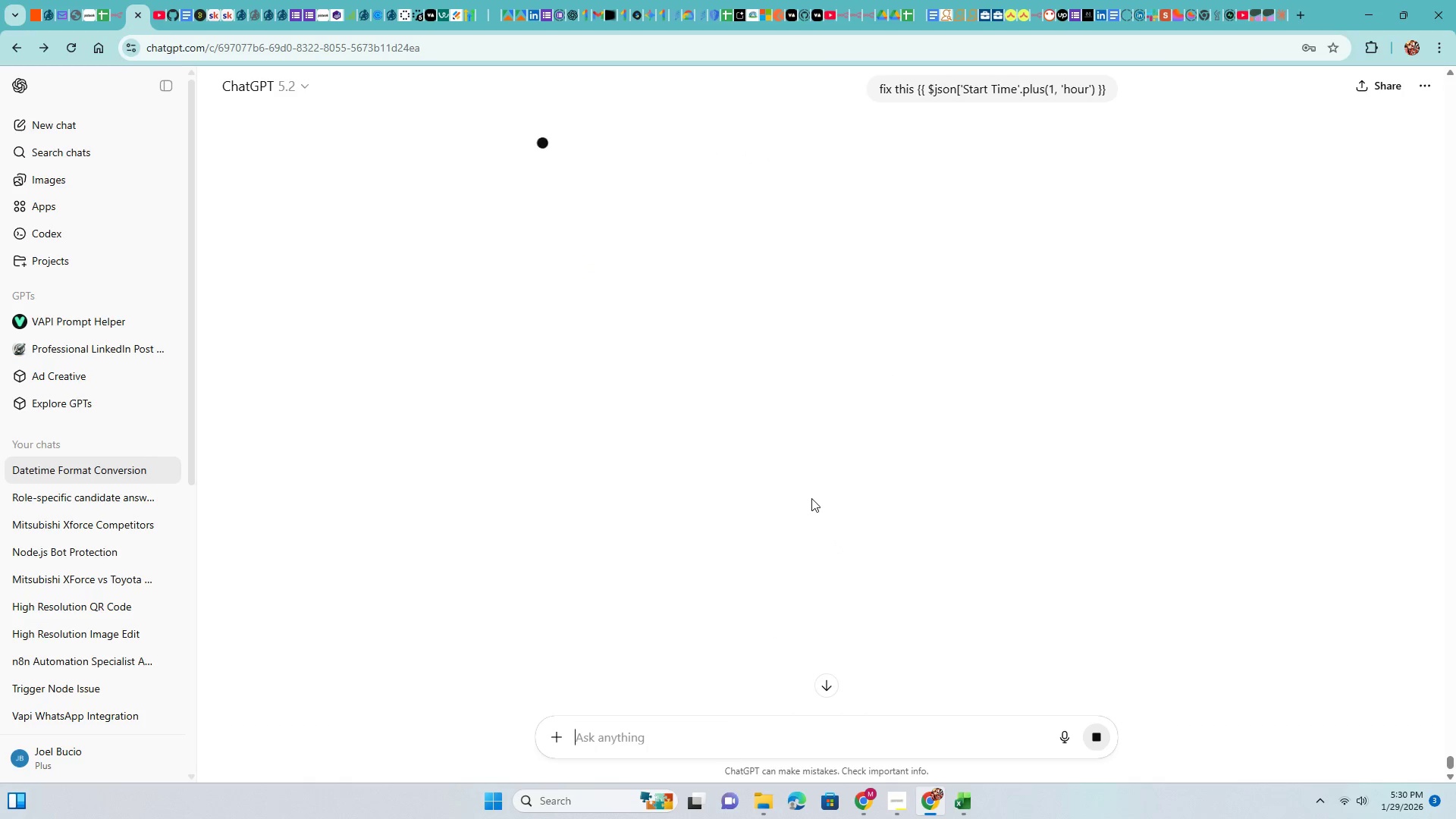 
left_click([111, 0])
 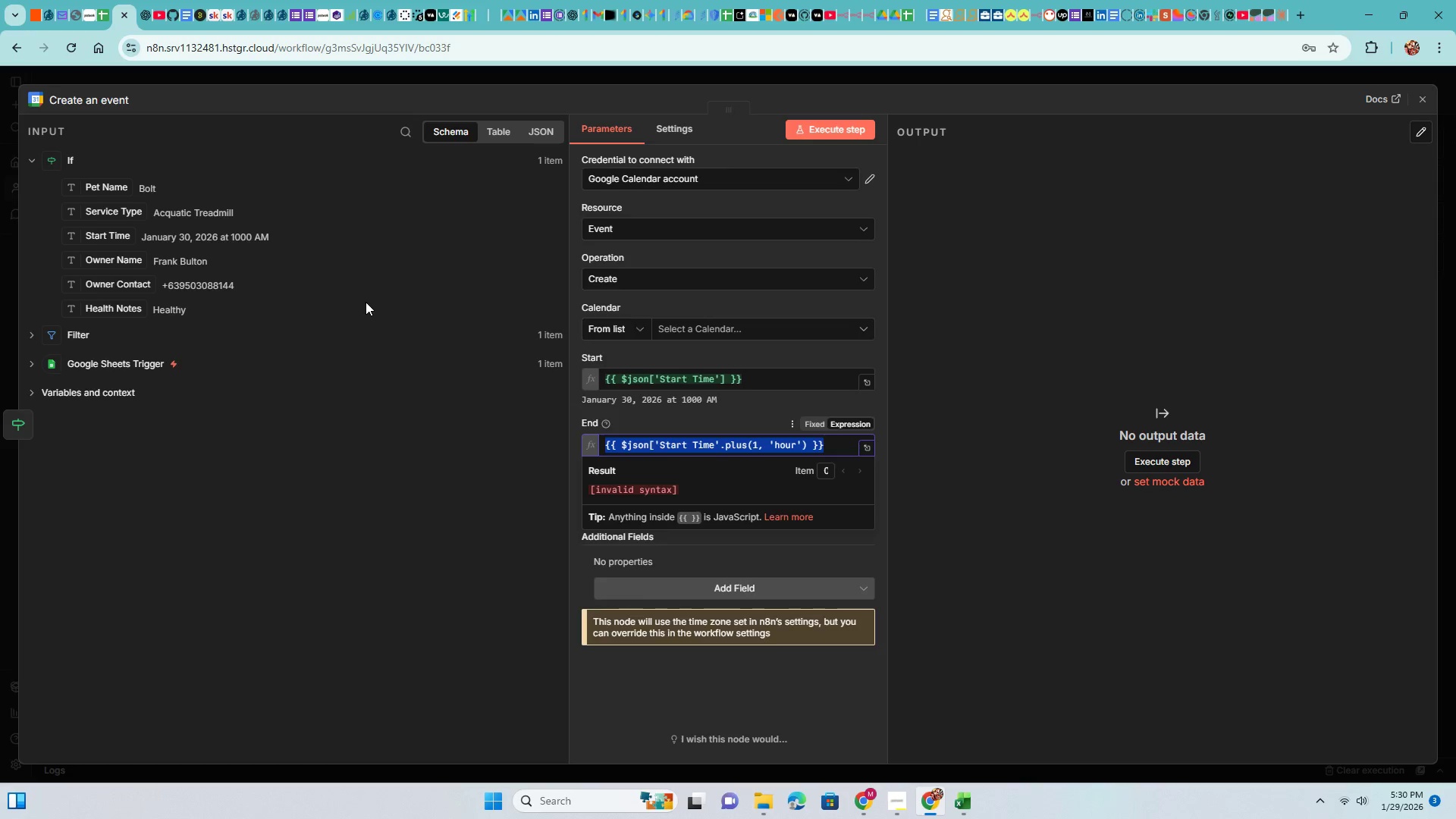 
left_click([140, 0])
 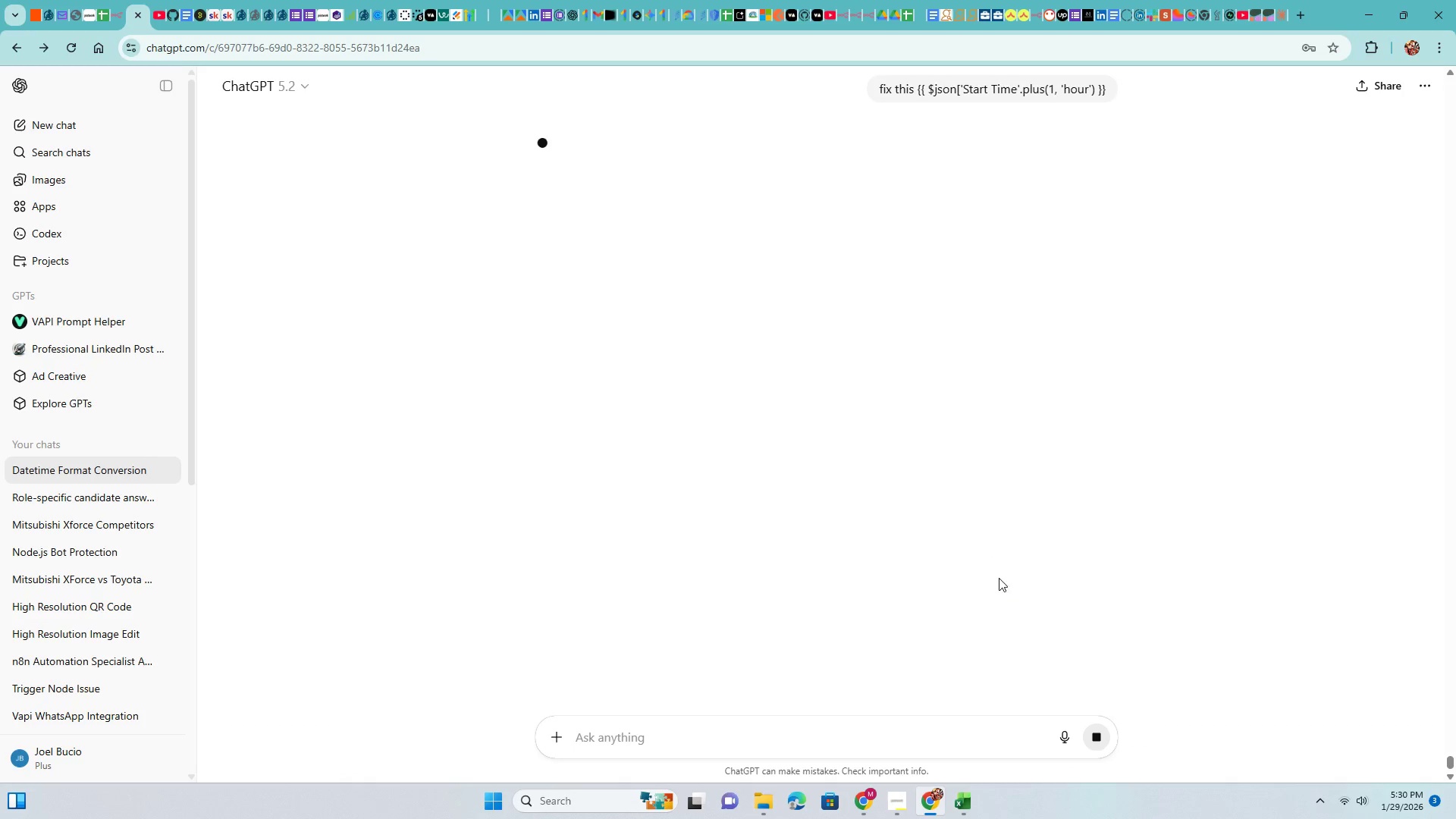 
scroll: coordinate [1040, 553], scroll_direction: up, amount: 4.0
 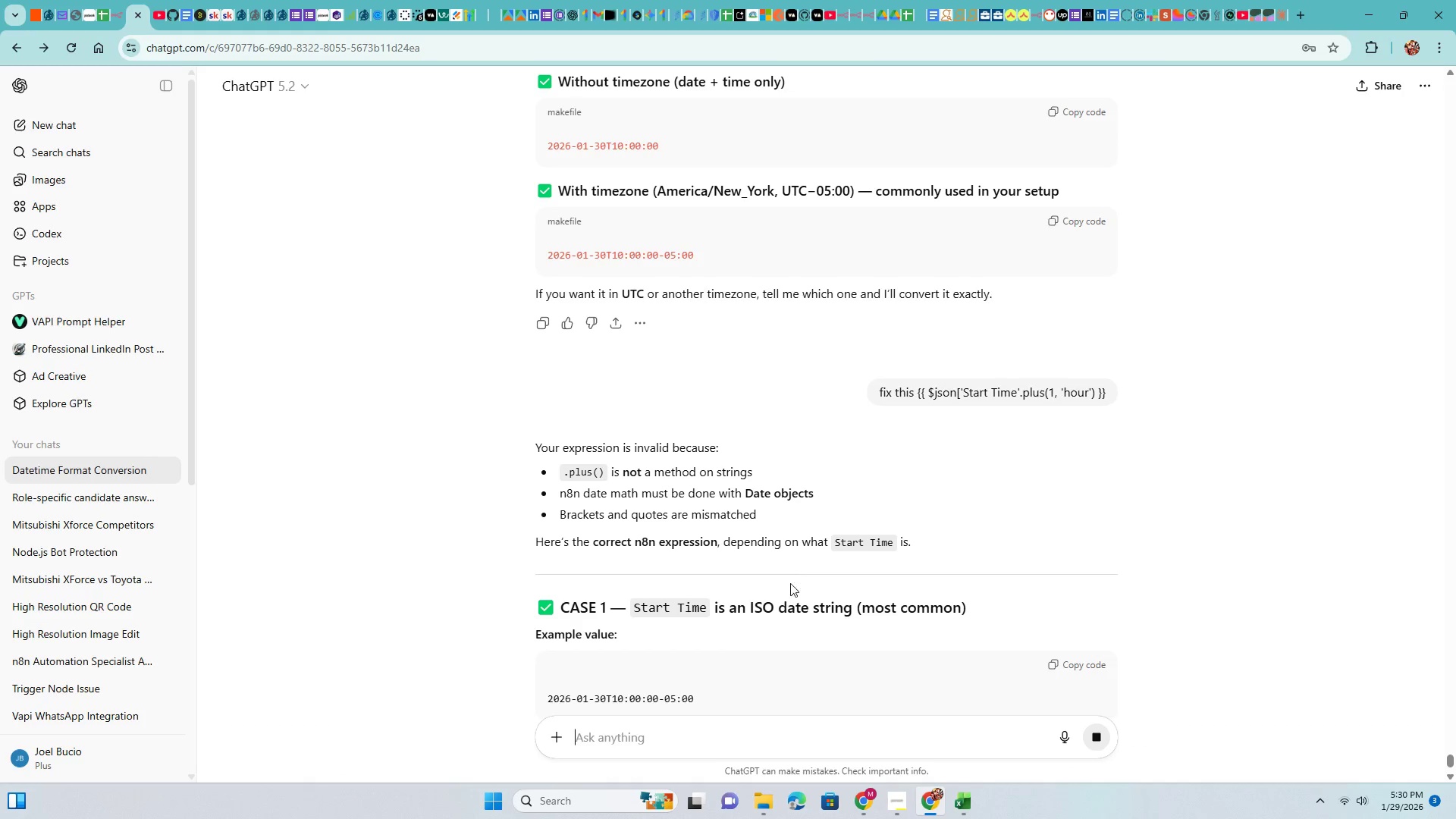 
scroll: coordinate [951, 545], scroll_direction: down, amount: 17.0
 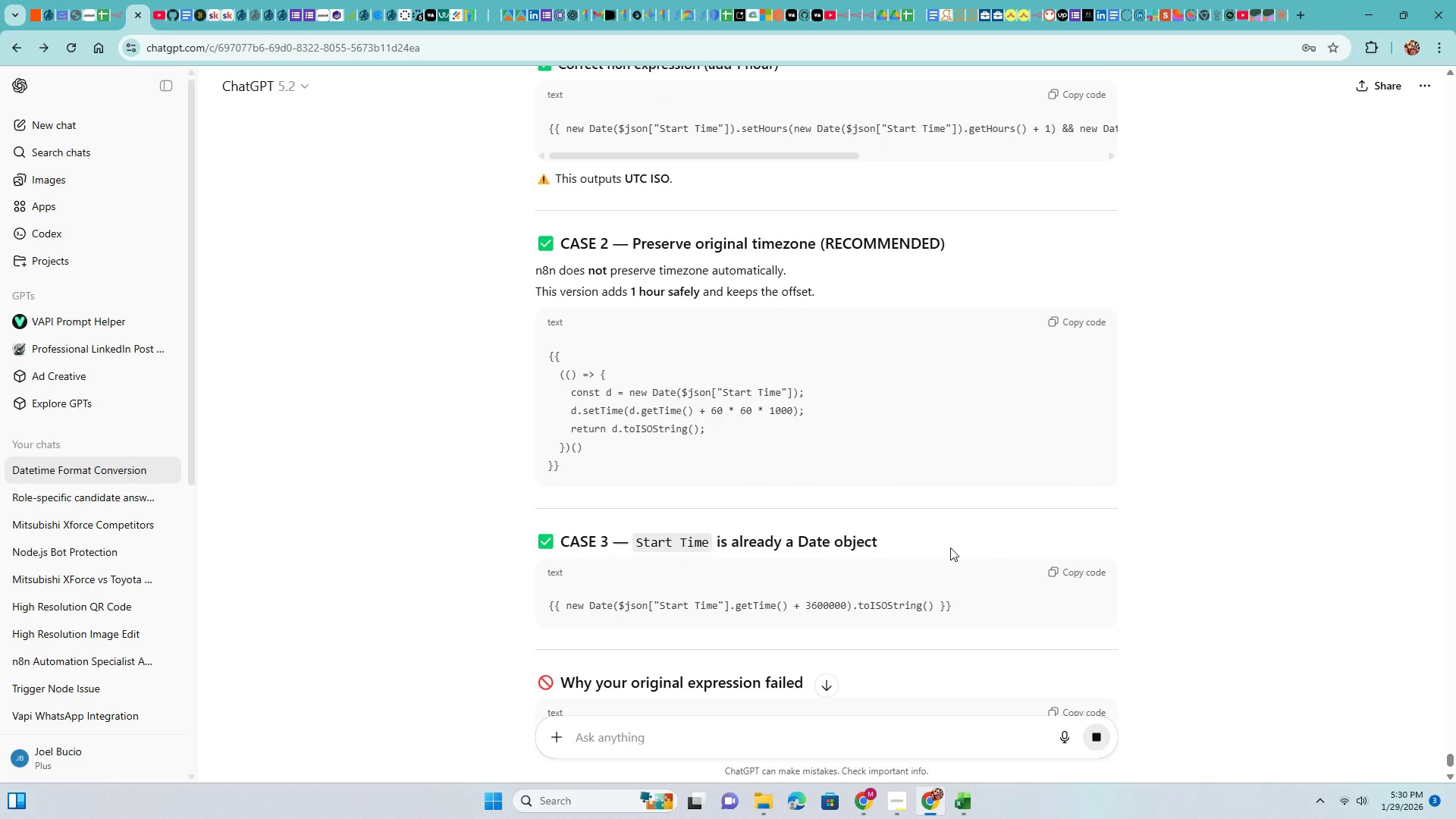 
scroll: coordinate [946, 522], scroll_direction: none, amount: 0.0
 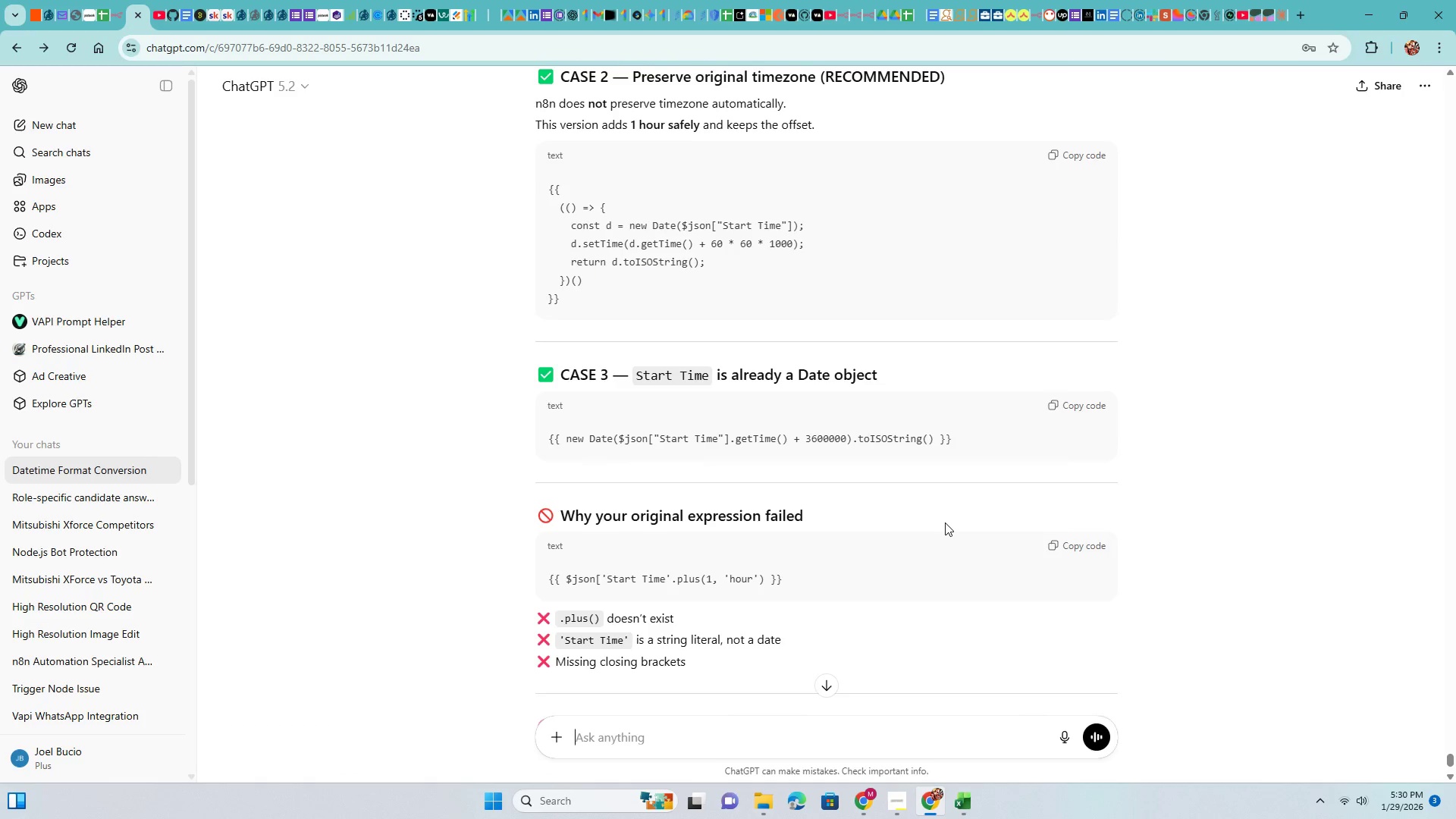 
scroll: coordinate [945, 520], scroll_direction: up, amount: 11.0
 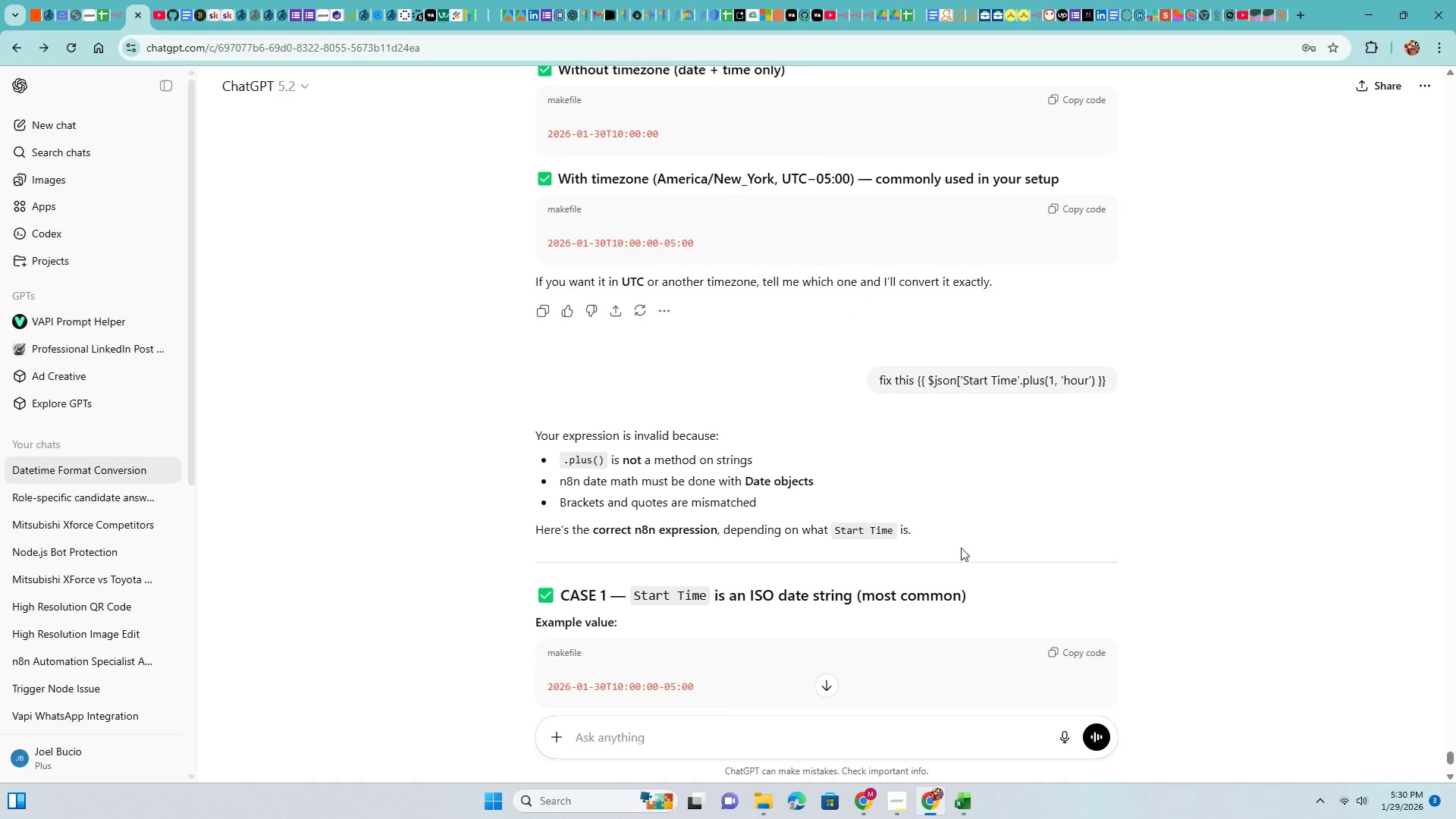 
scroll: coordinate [853, 516], scroll_direction: down, amount: 3.0
 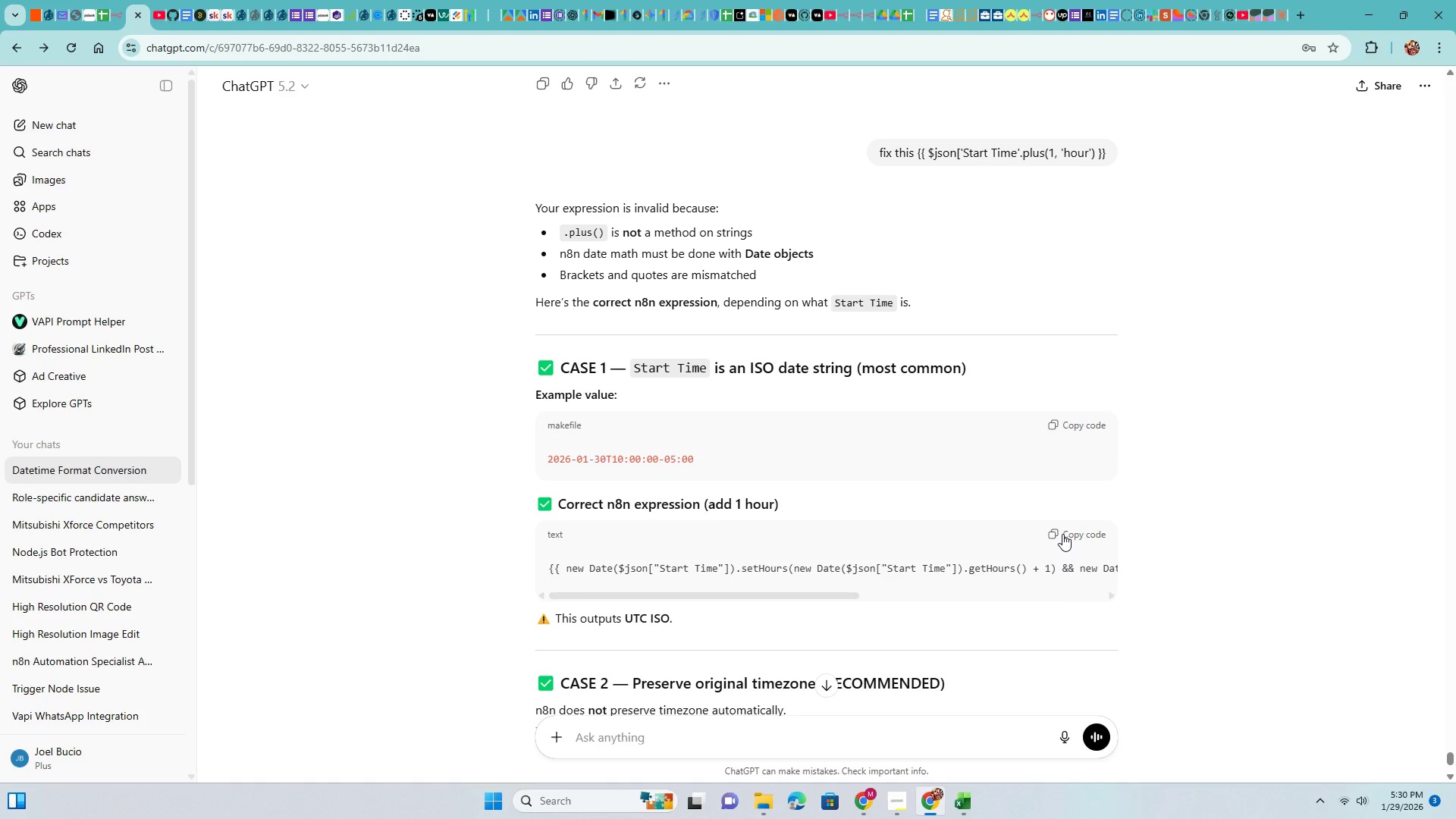 
left_click([1054, 530])
 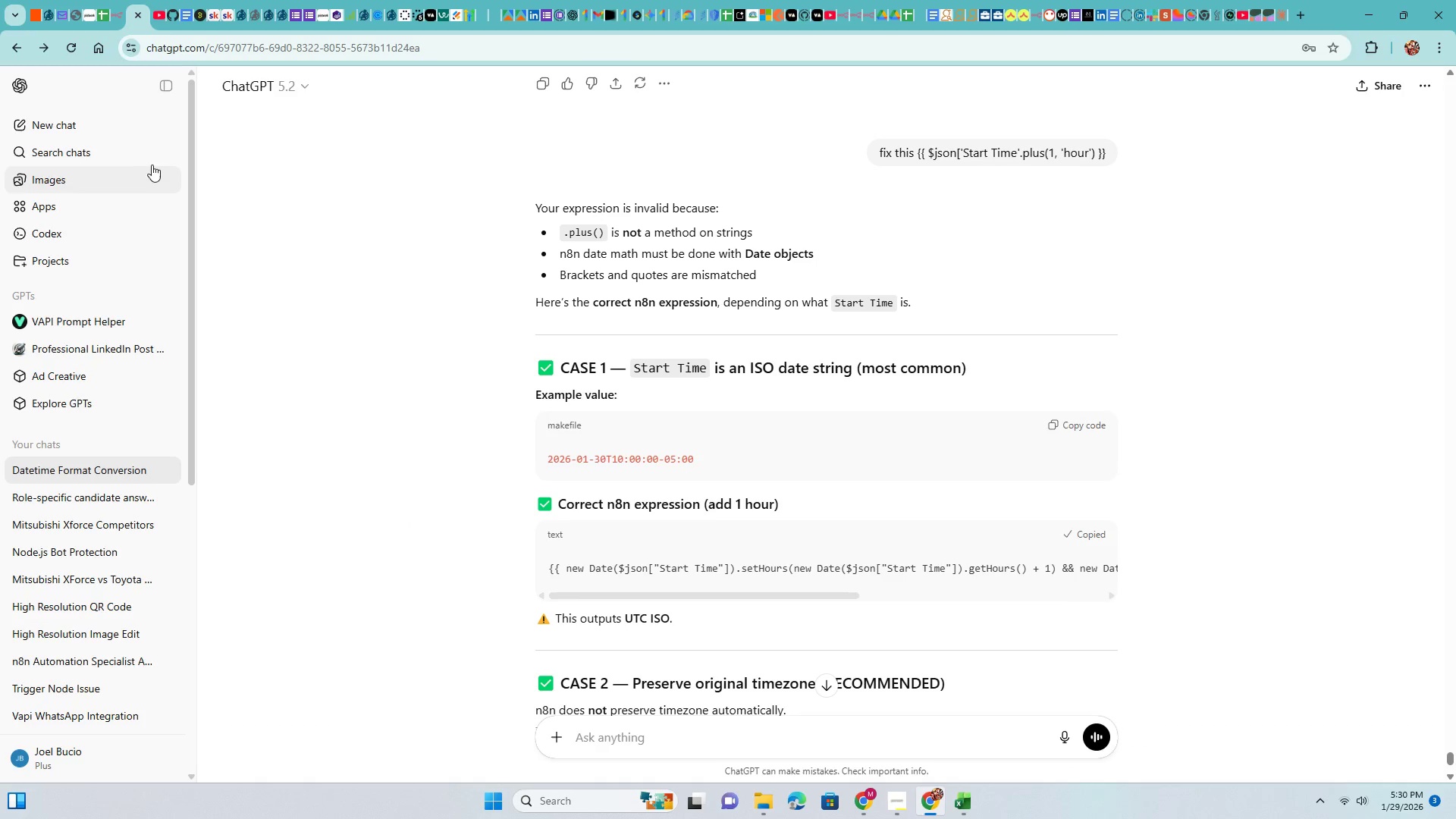 
left_click([119, 0])
 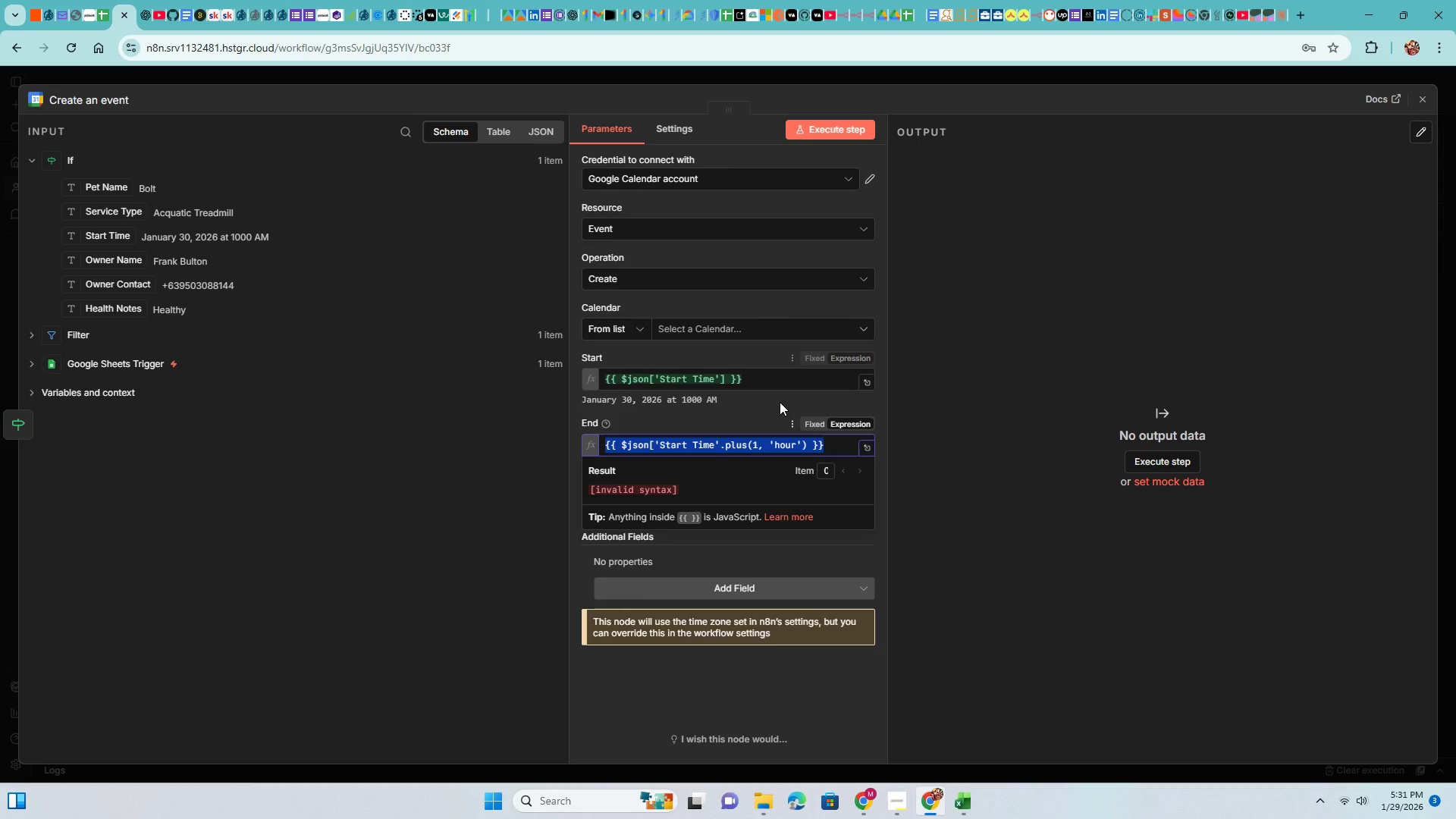 
left_click([770, 398])
 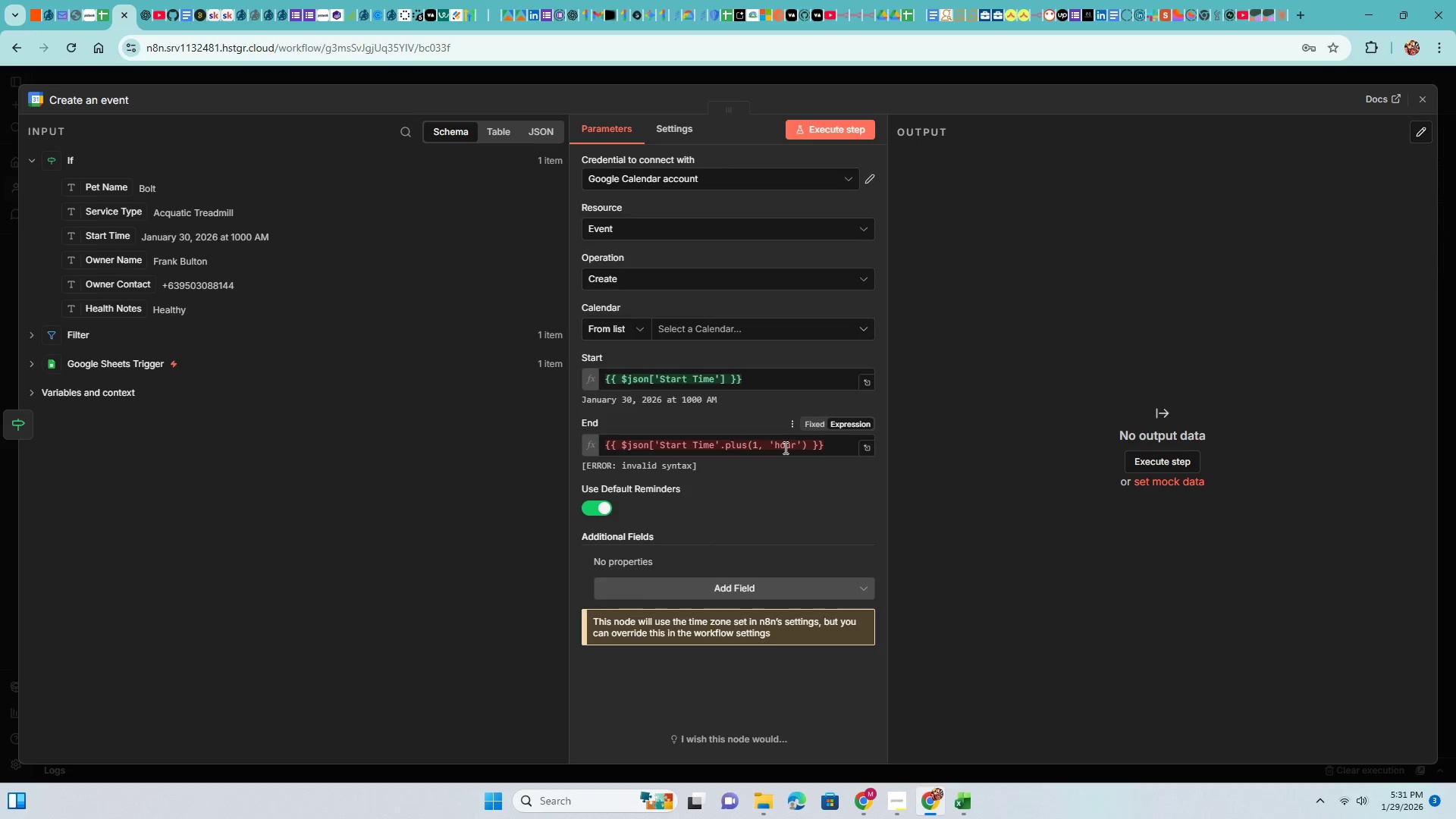 
left_click([834, 444])
 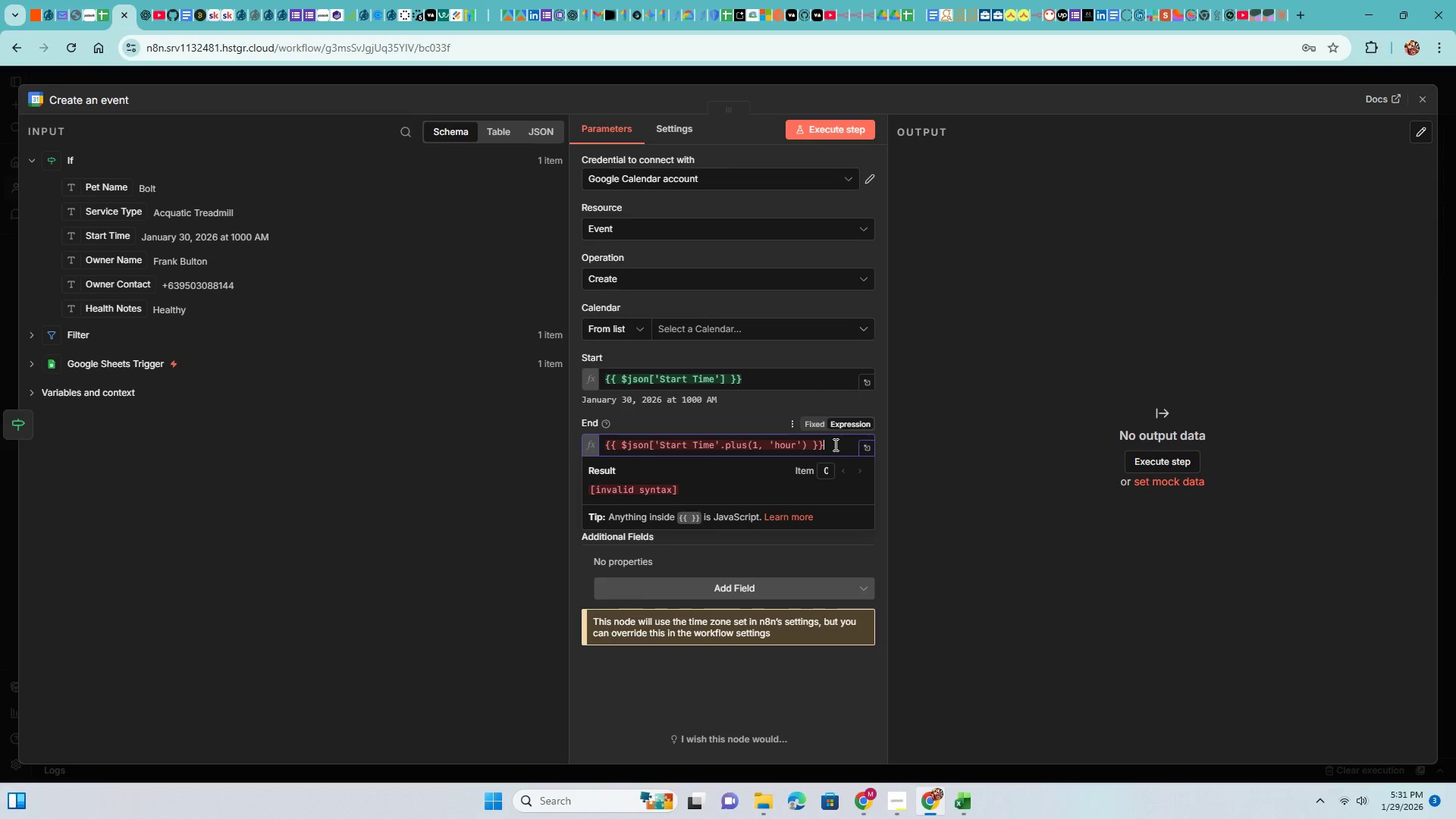 
key(Space)
 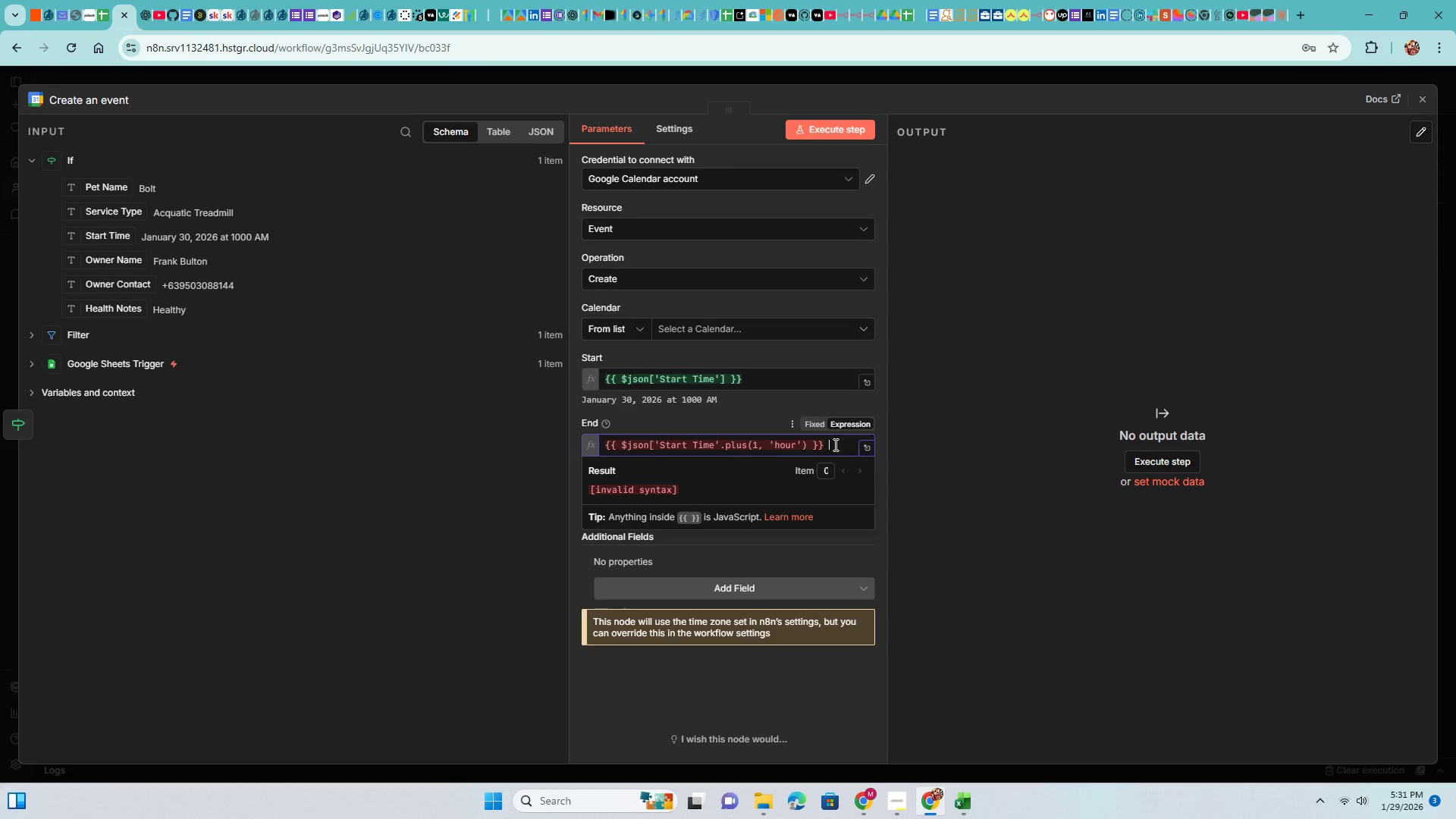 
key(Control+ControlLeft)
 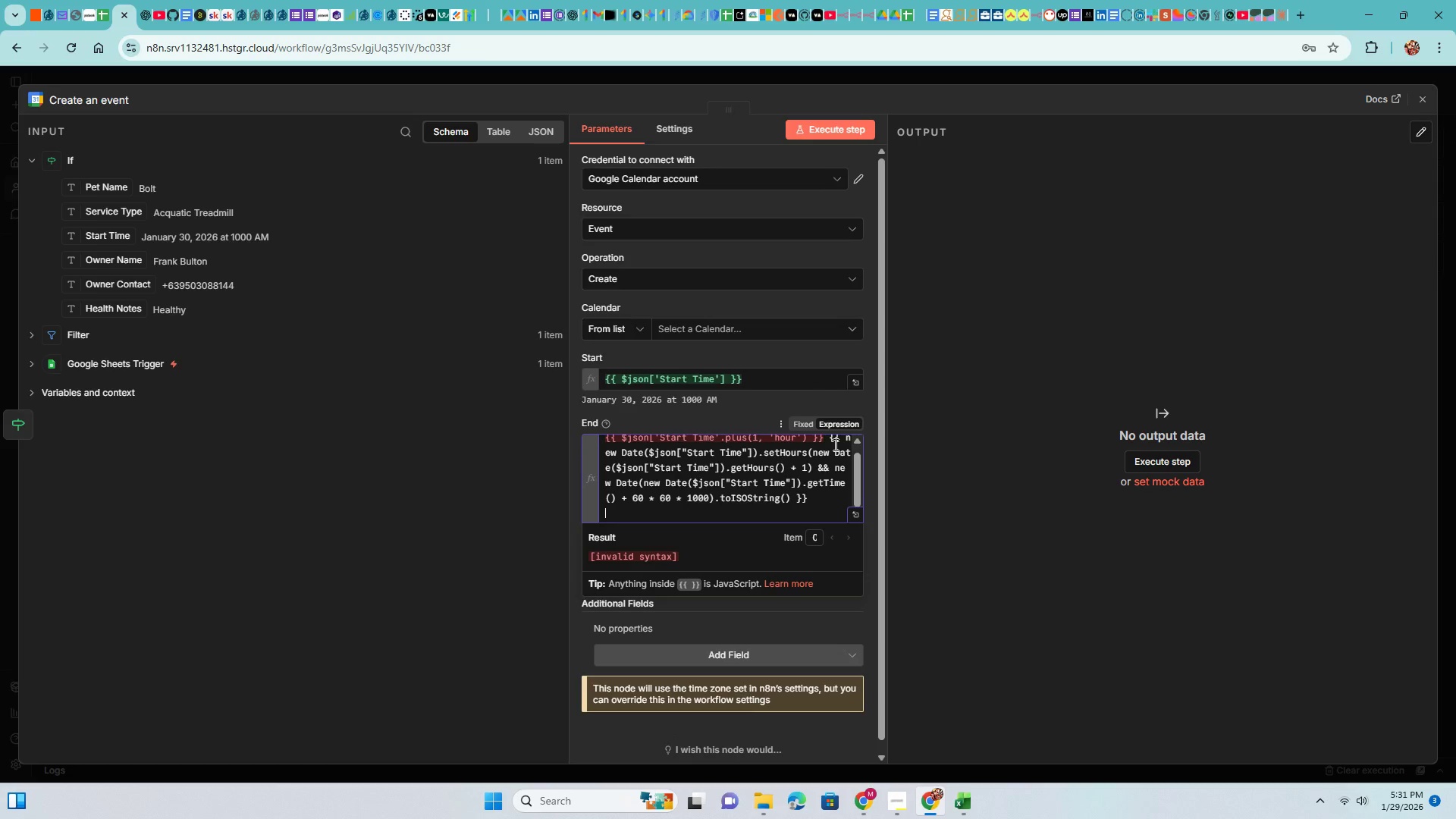 
key(Control+V)
 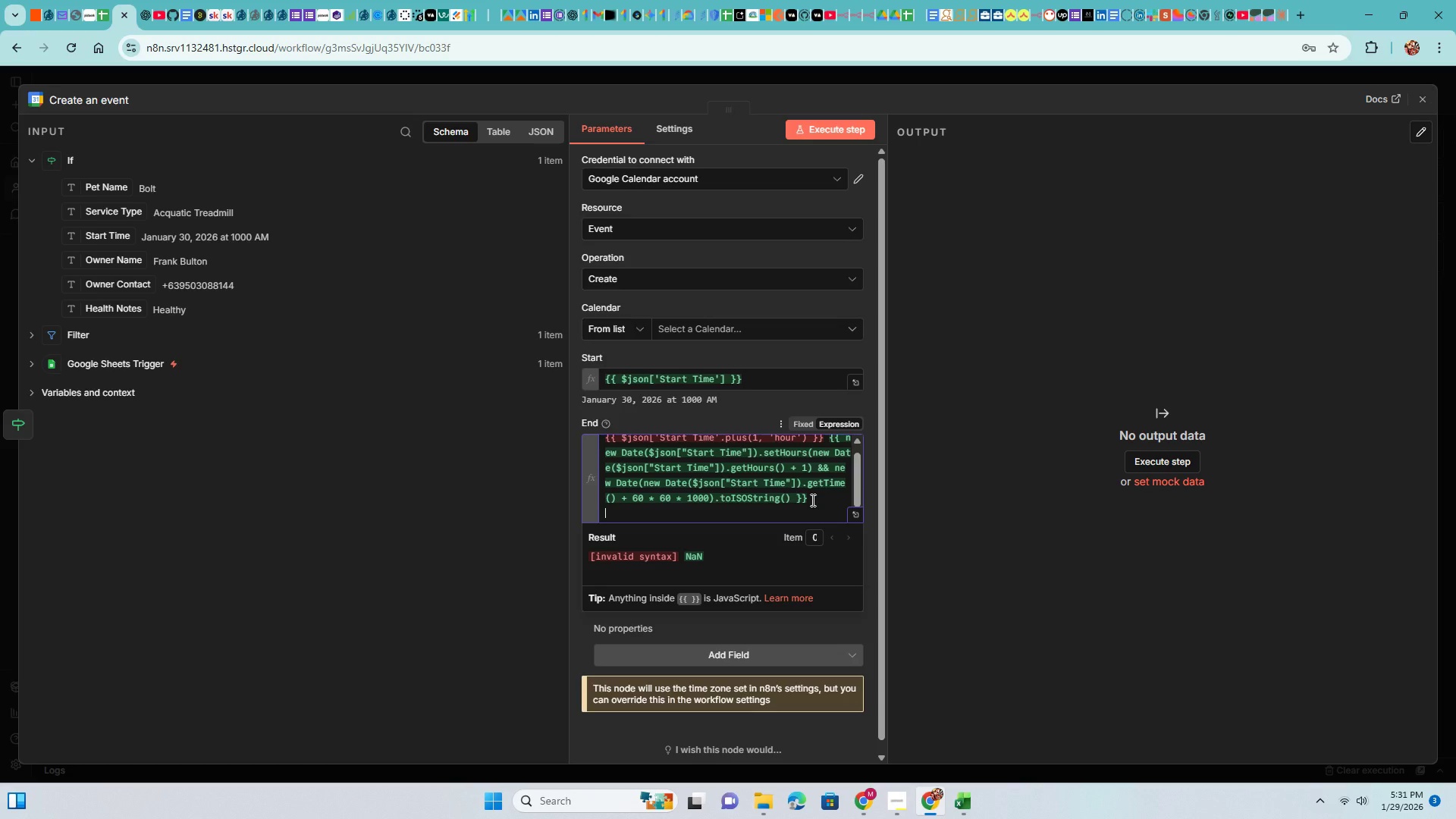 
key(Control+Z)
 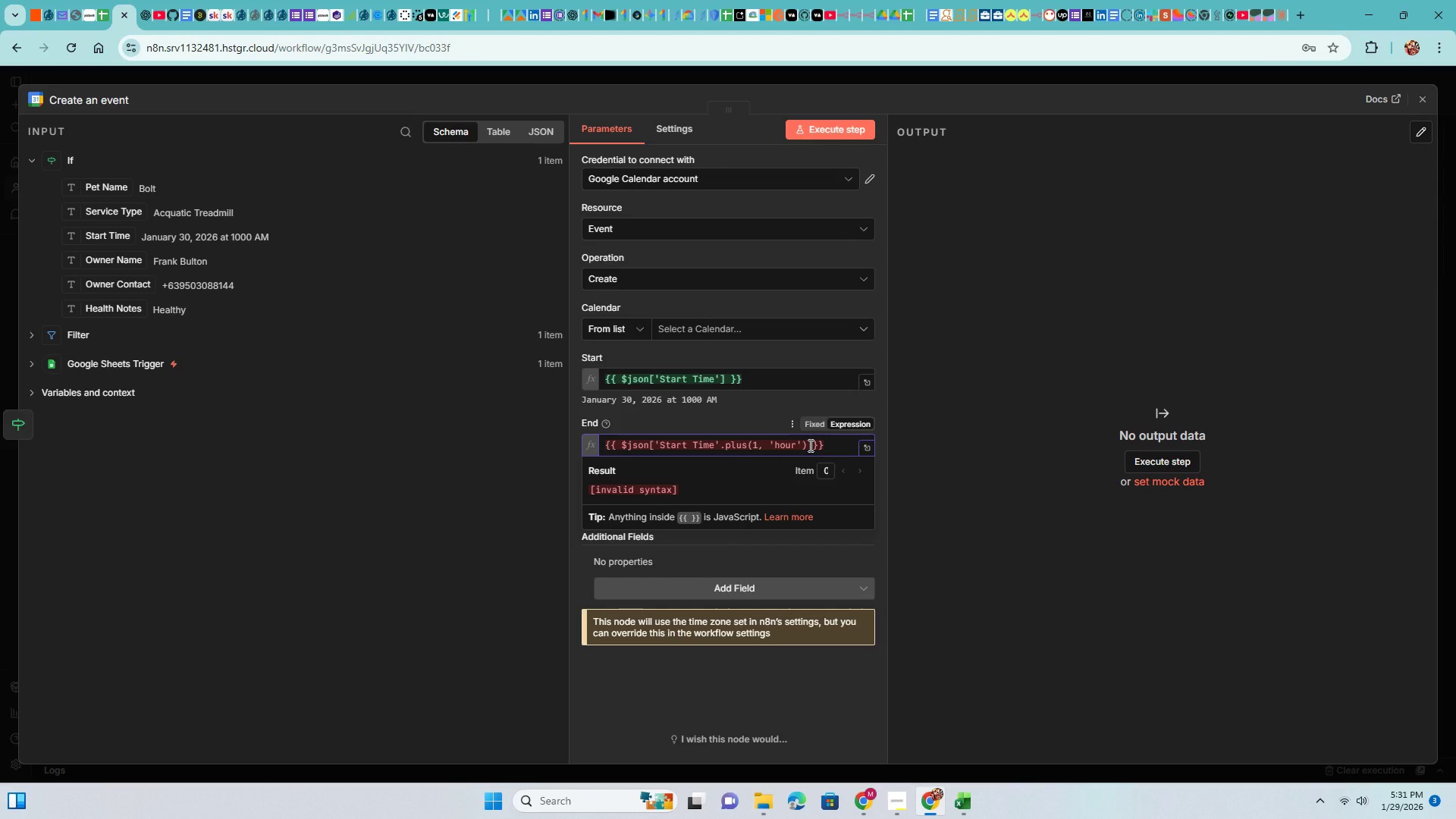 
left_click([809, 445])
 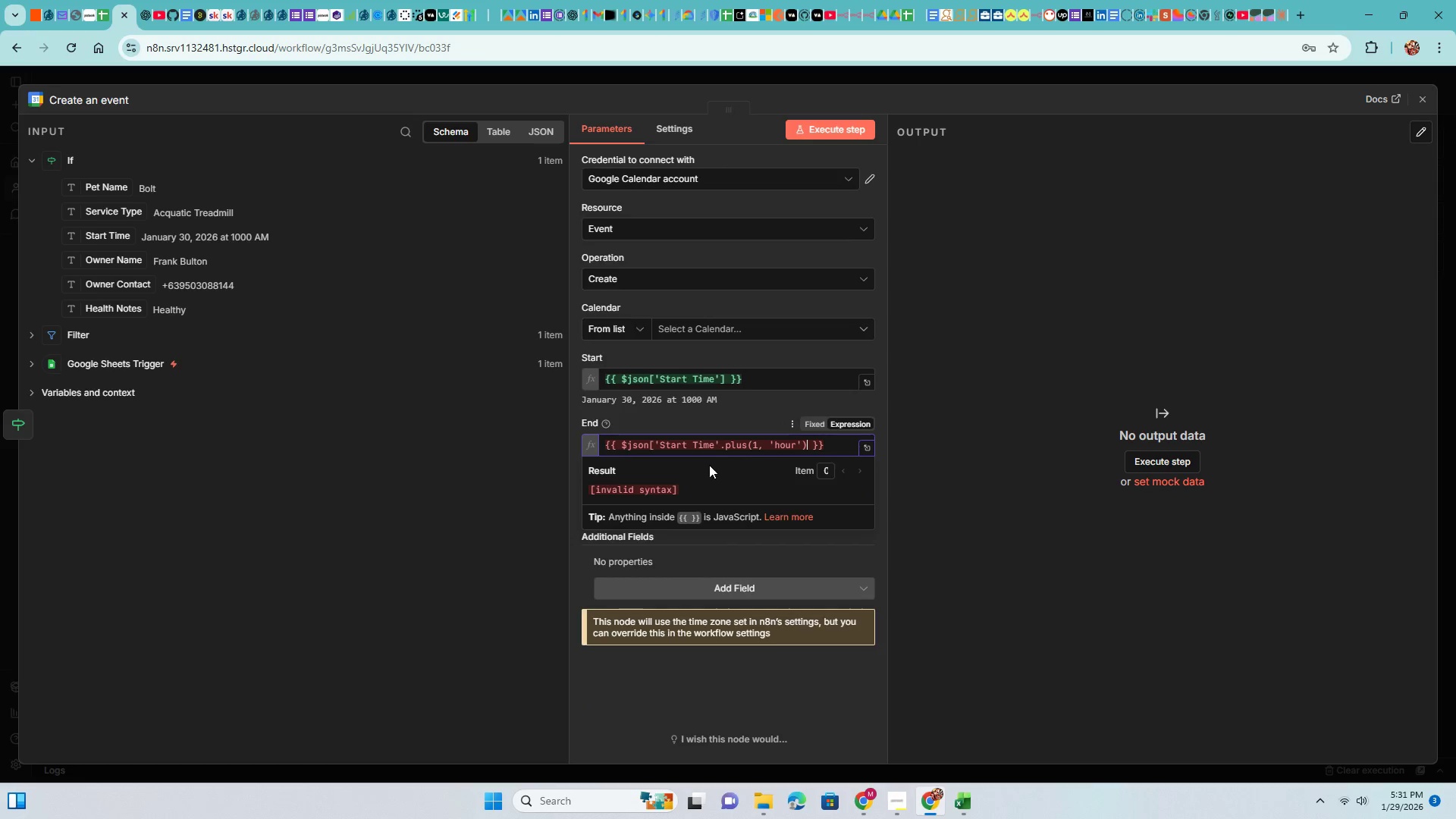 
left_click([713, 463])
 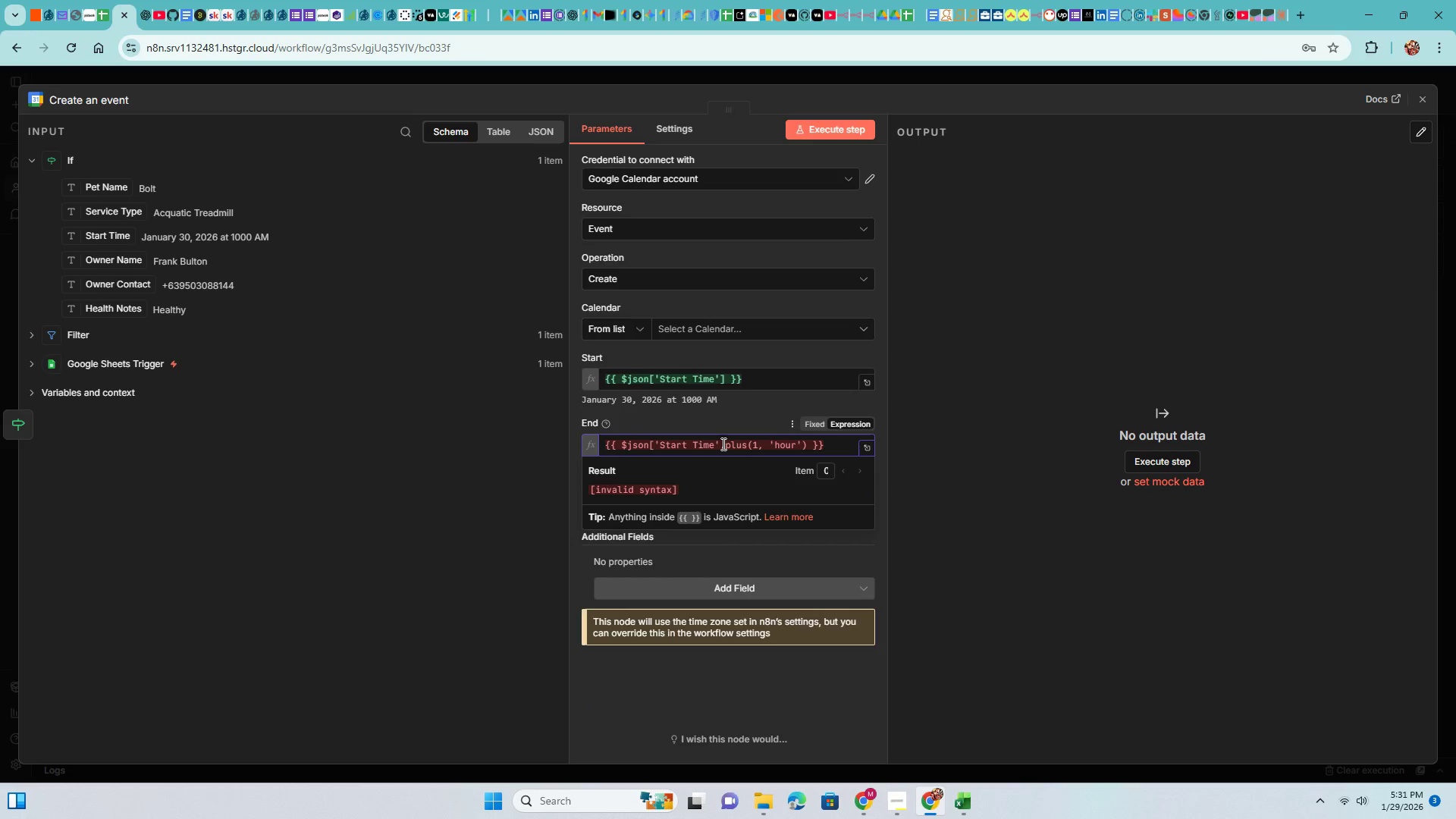 
left_click([720, 444])
 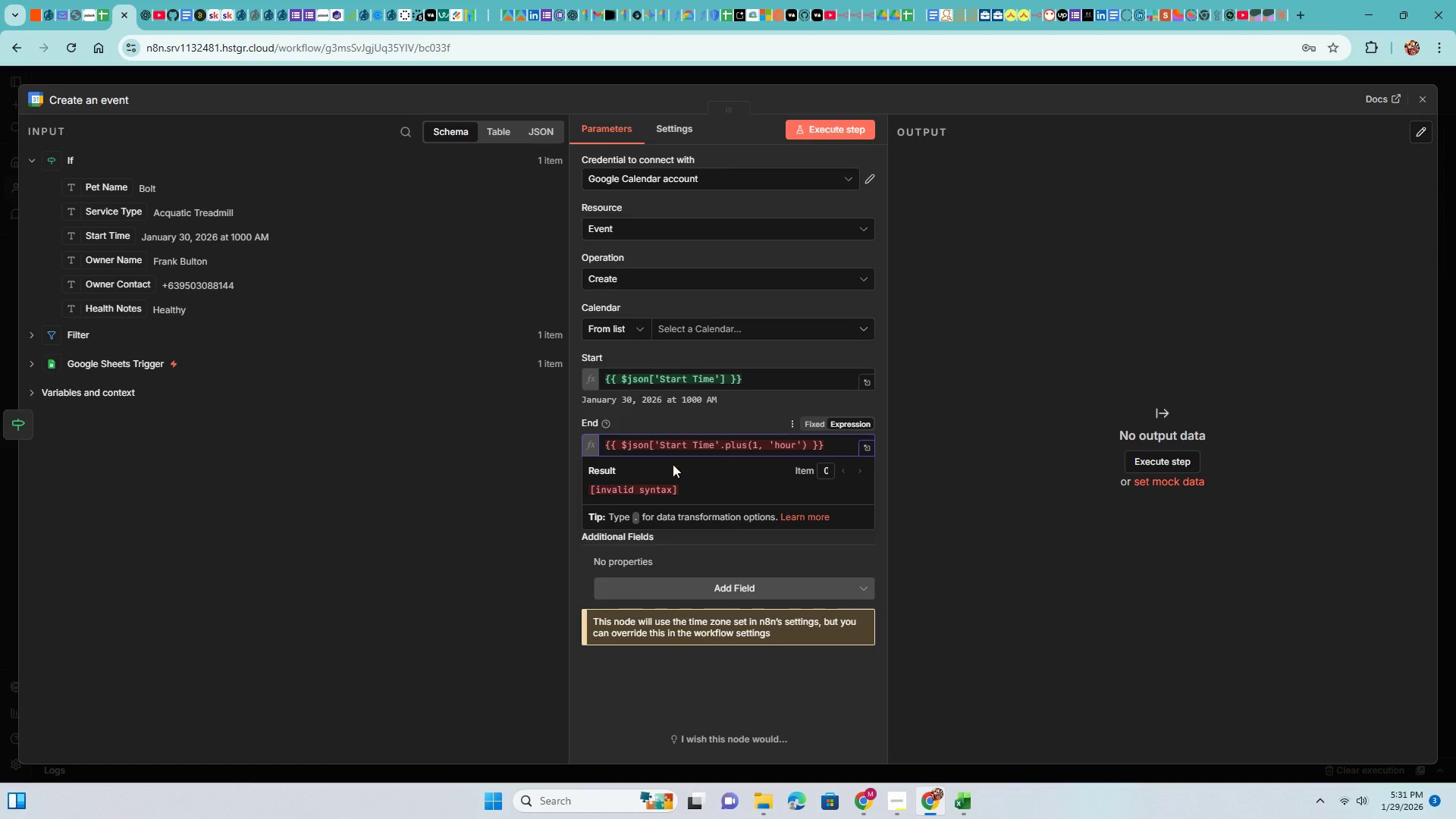 
left_click([654, 446])
 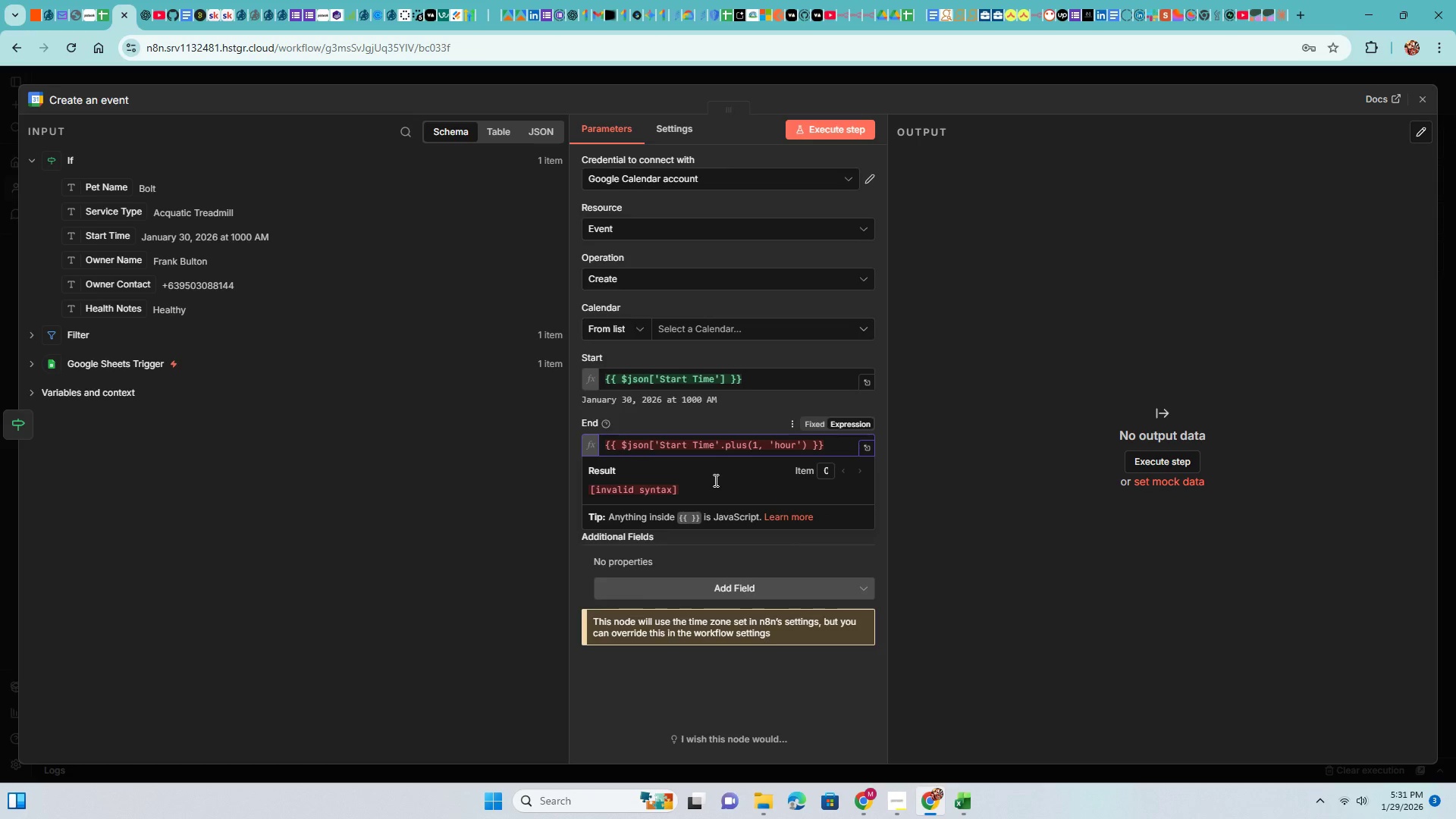 
key(Backspace)
 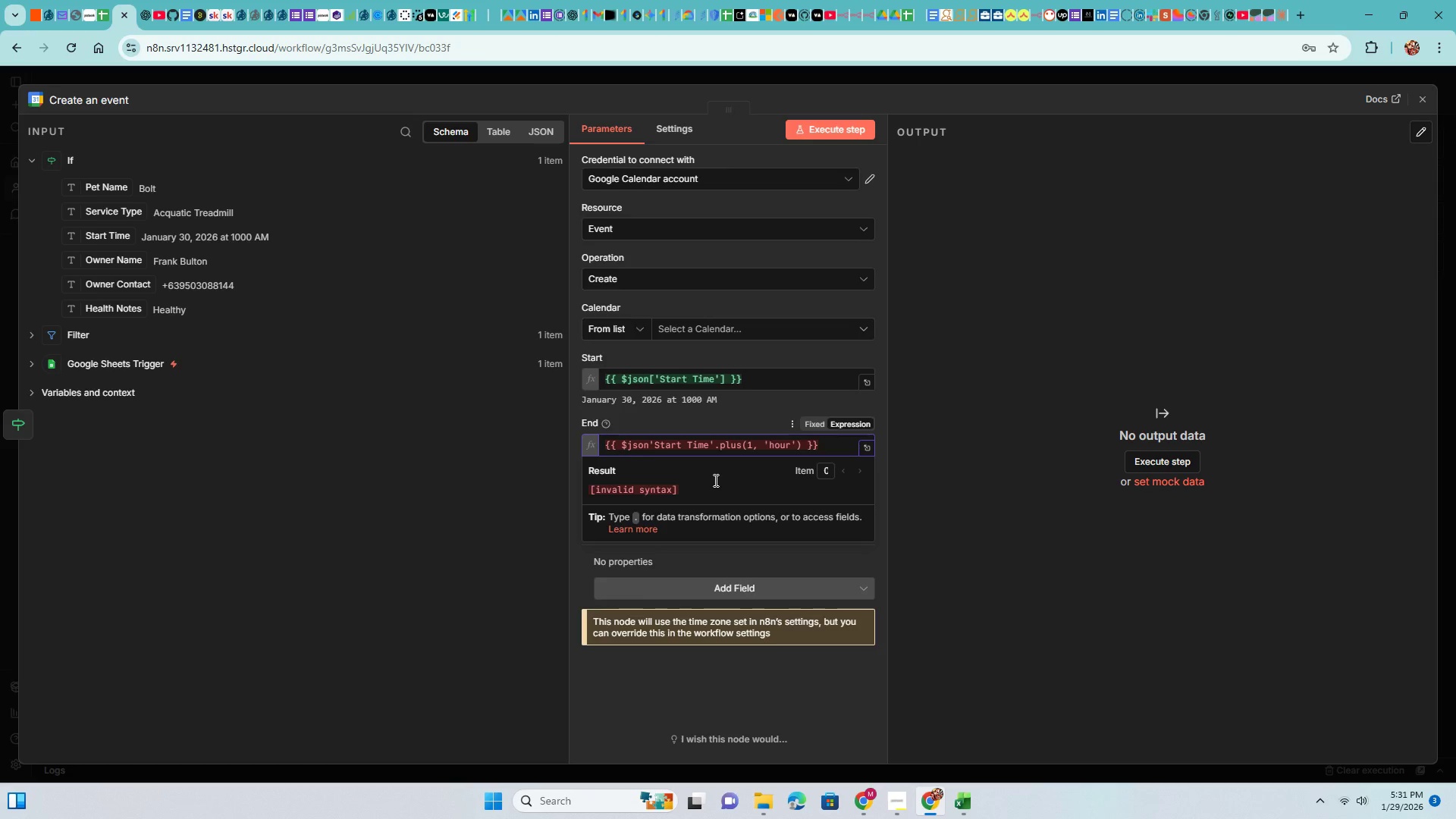 
key(Period)
 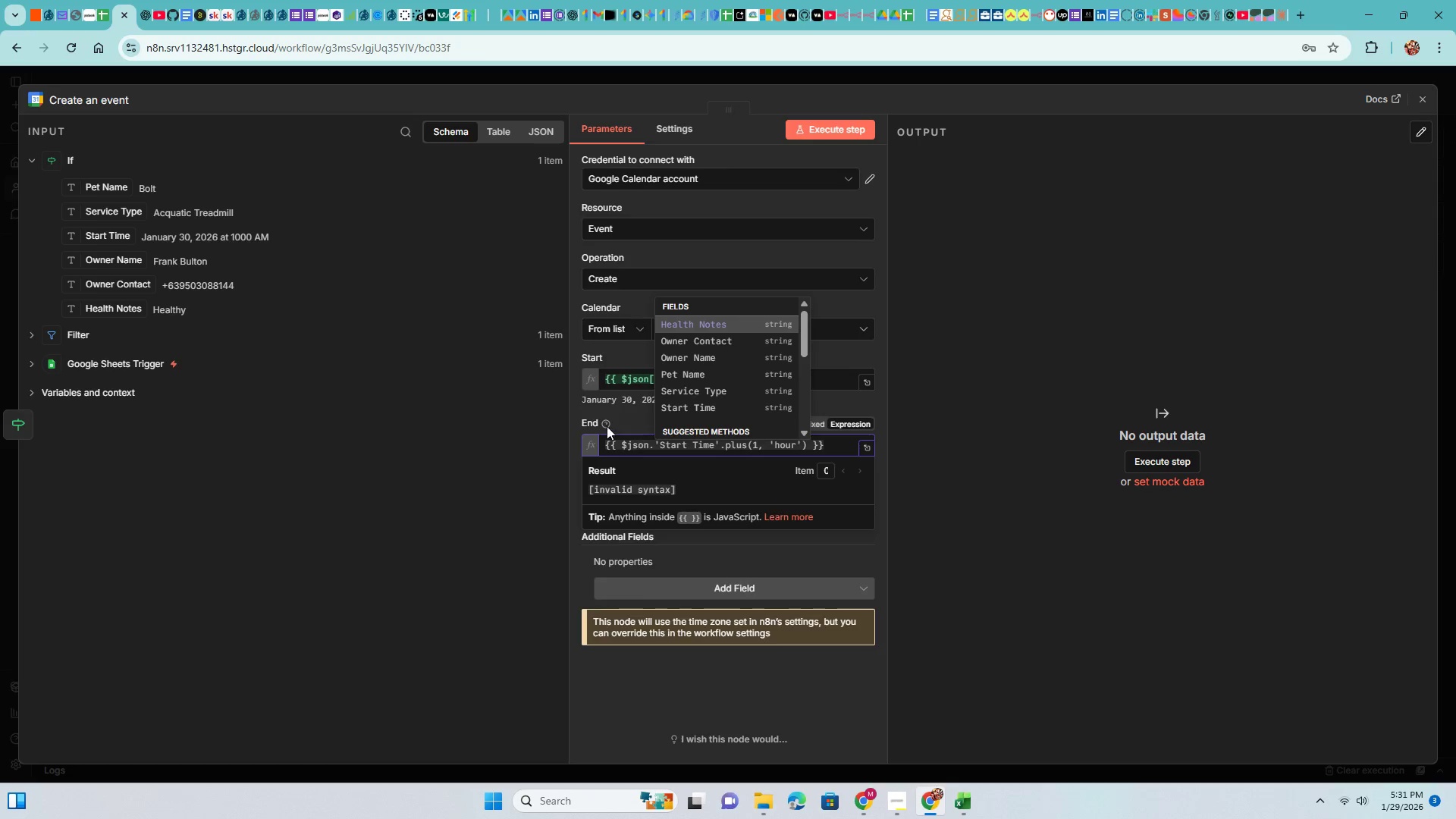 
left_click([624, 416])
 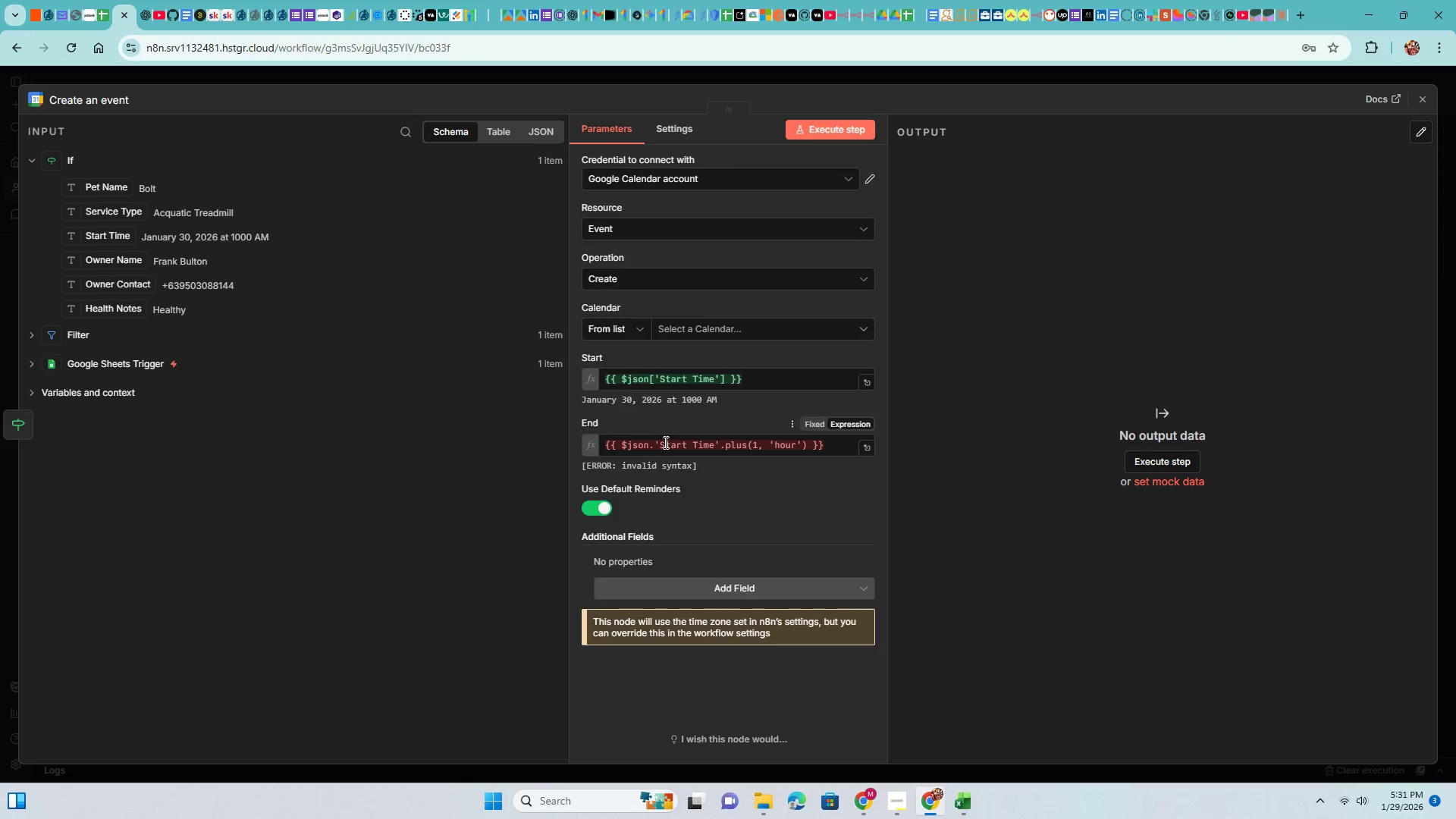 
left_click([657, 443])
 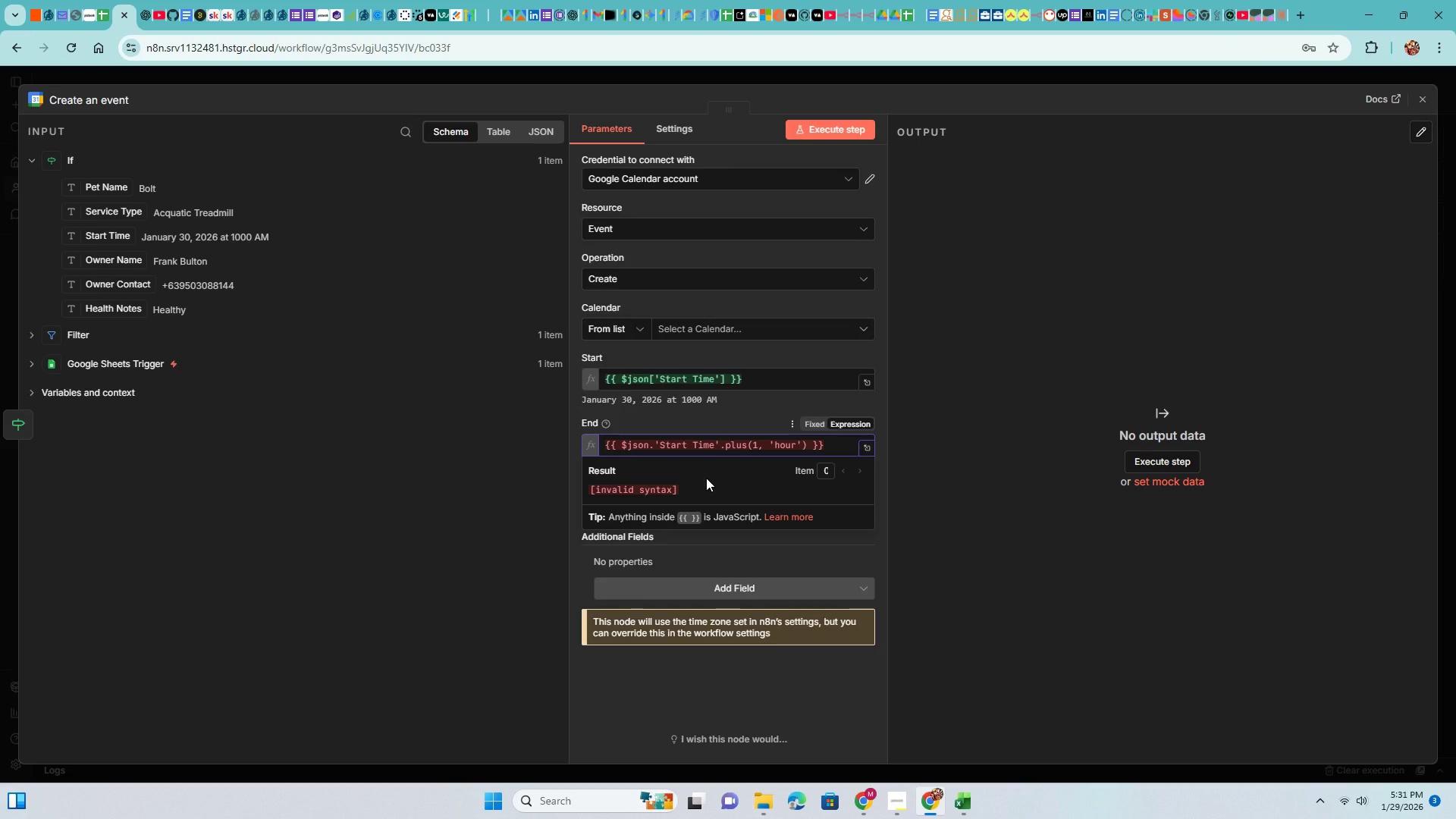 
key(Backspace)
 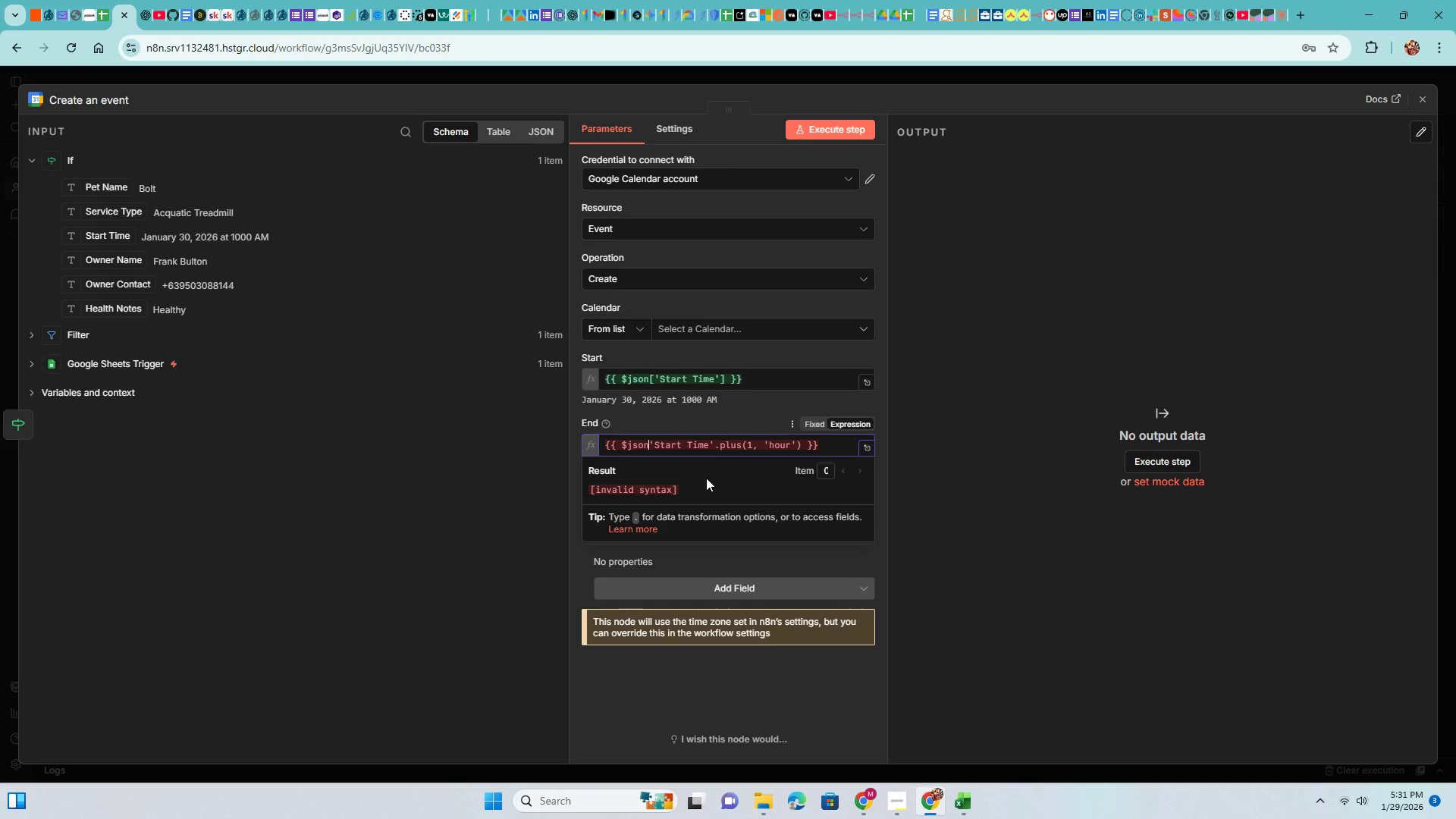 
key(Shift+ShiftLeft)
 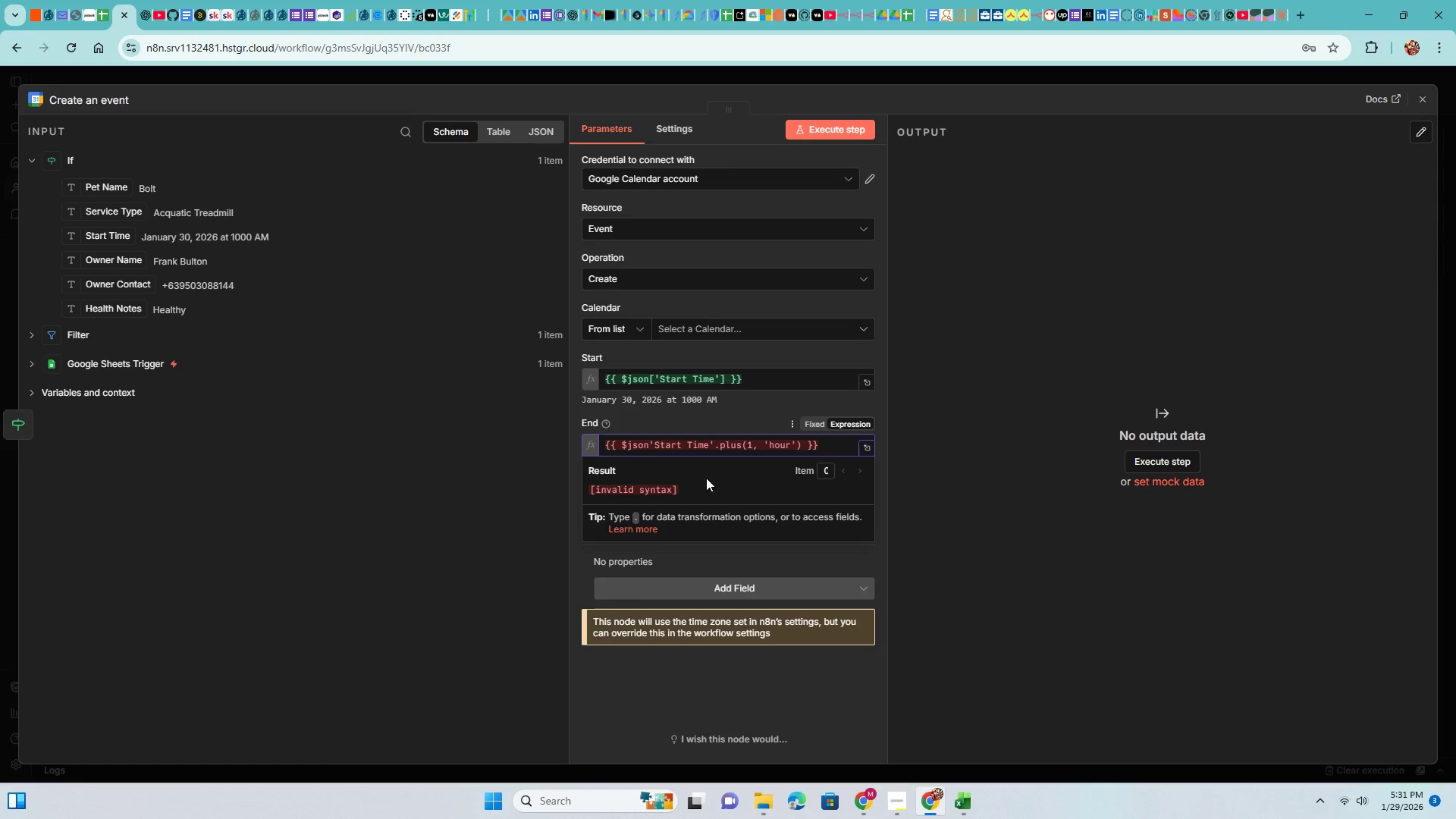 
key(BracketLeft)
 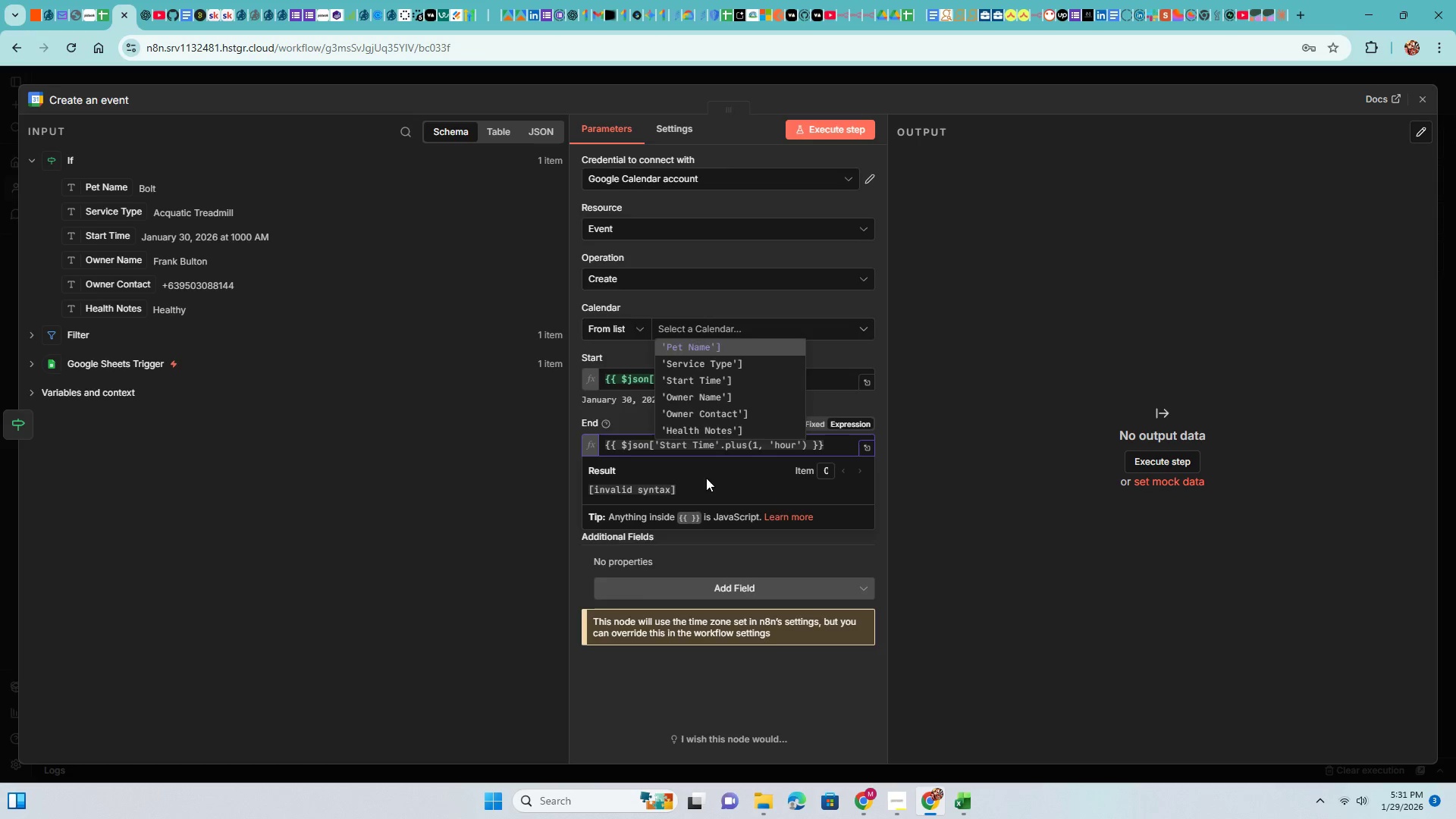 
hold_key(key=ArrowRight, duration=0.91)
 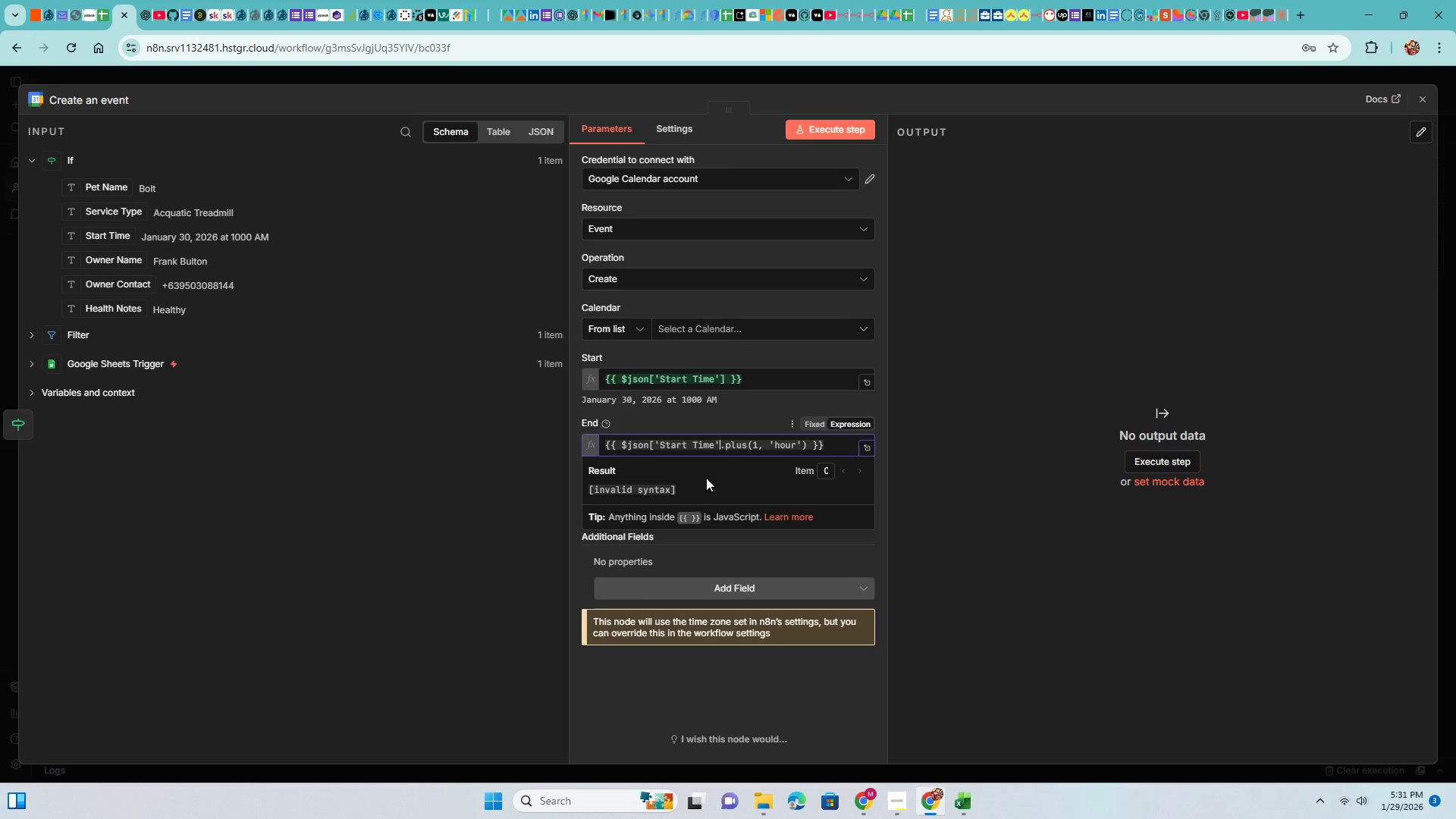 
key(ArrowLeft)
 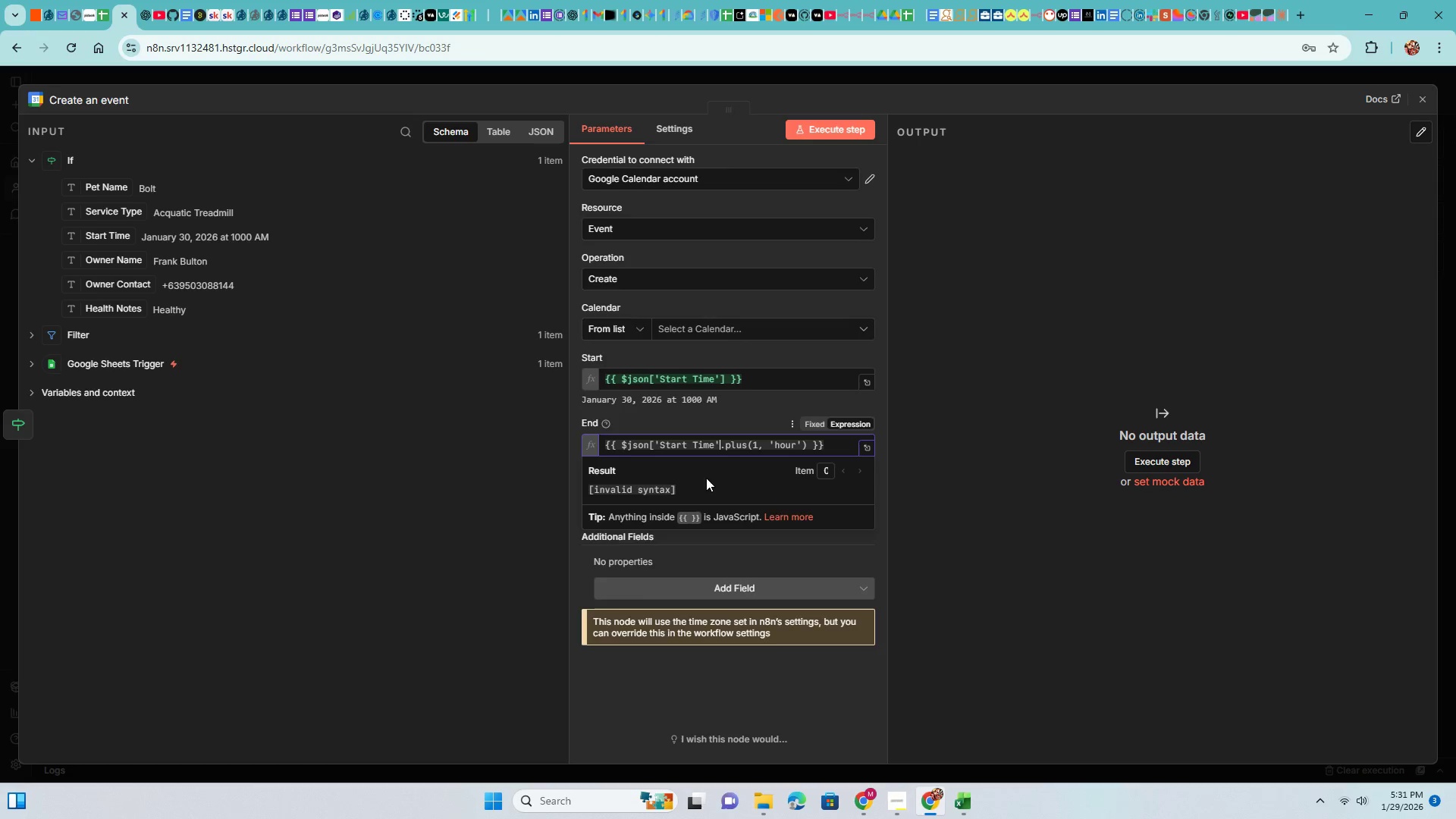 
key(ArrowLeft)
 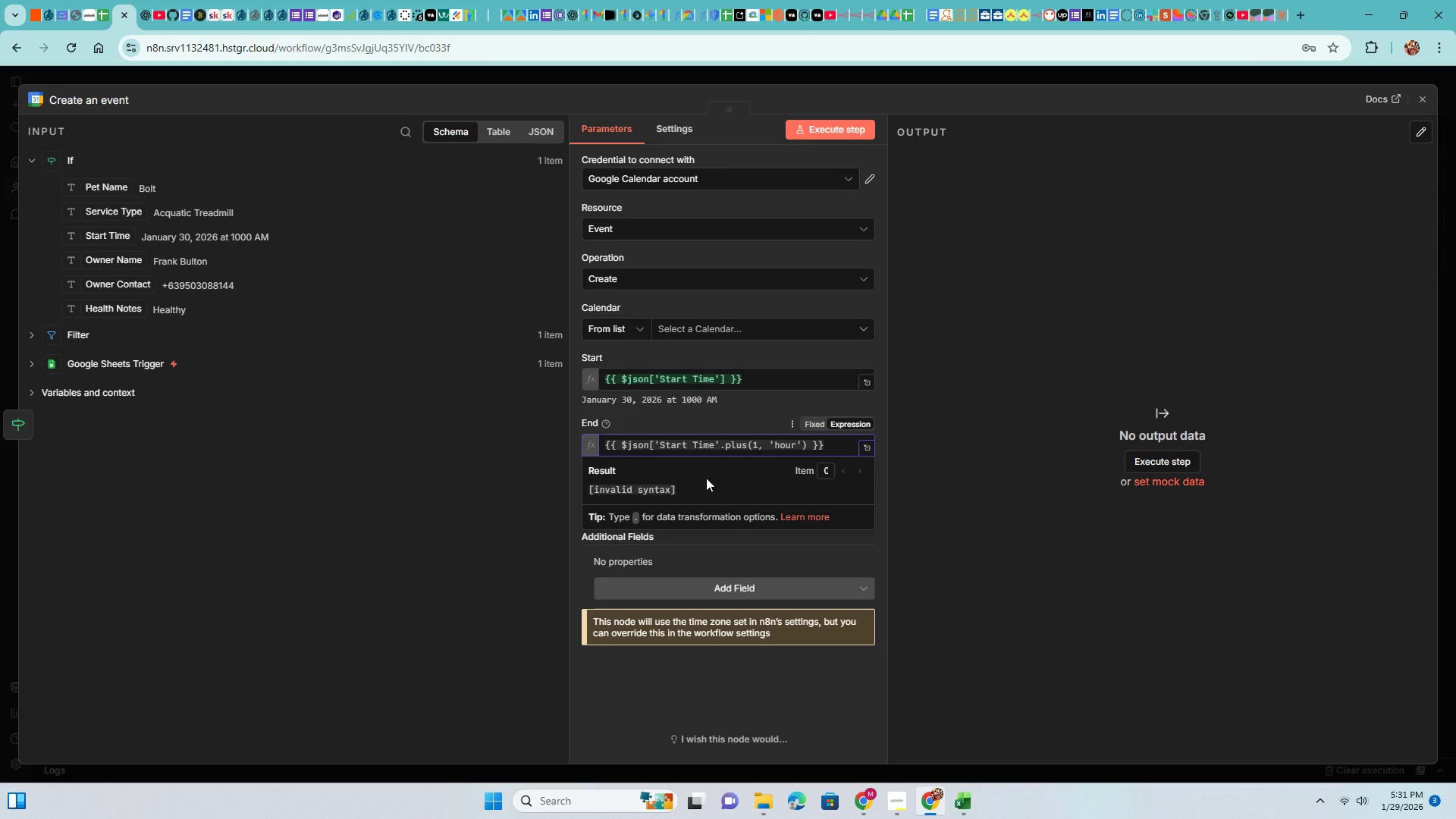 
key(Shift+BracketRight)
 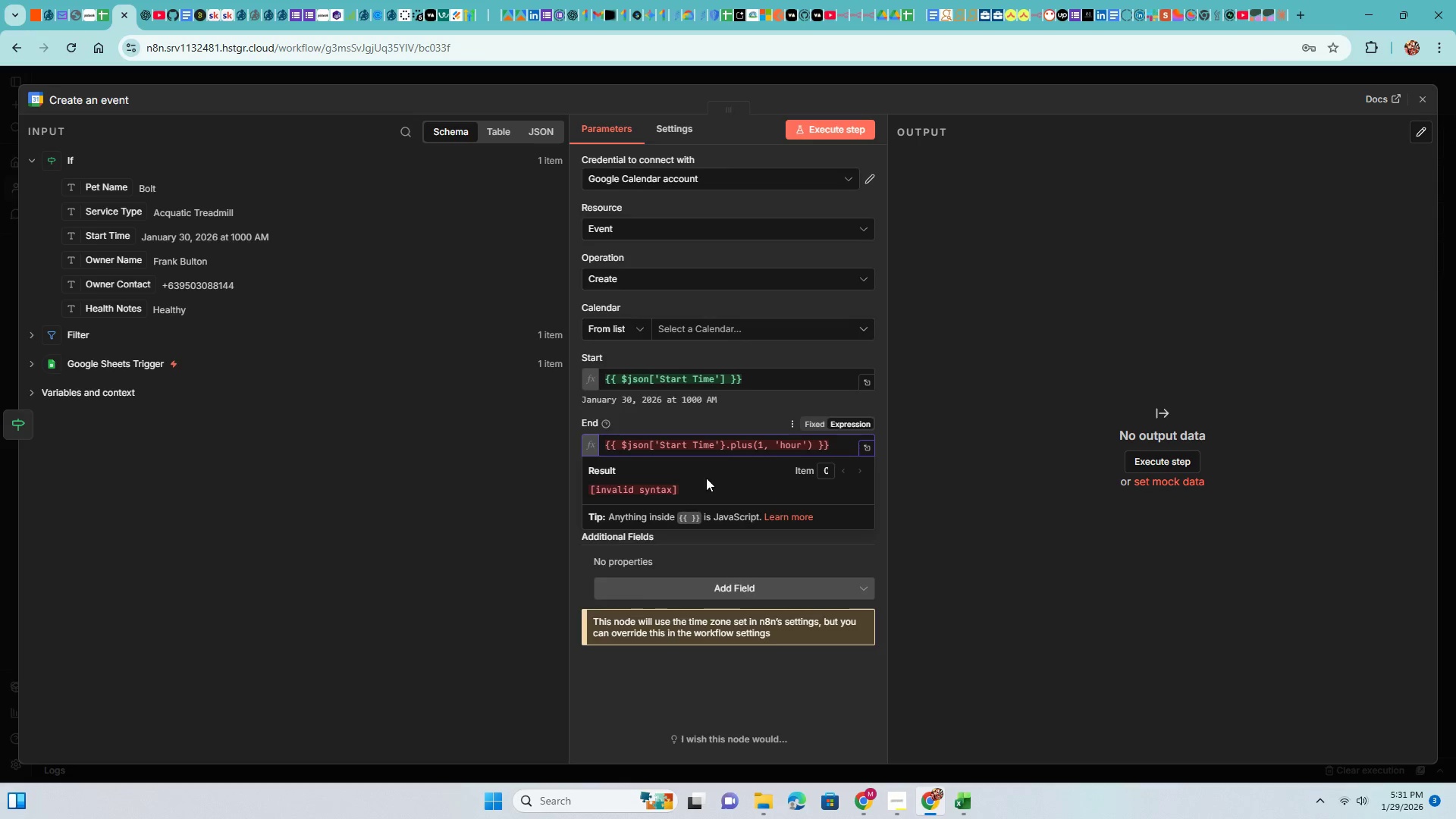 
key(Backspace)
 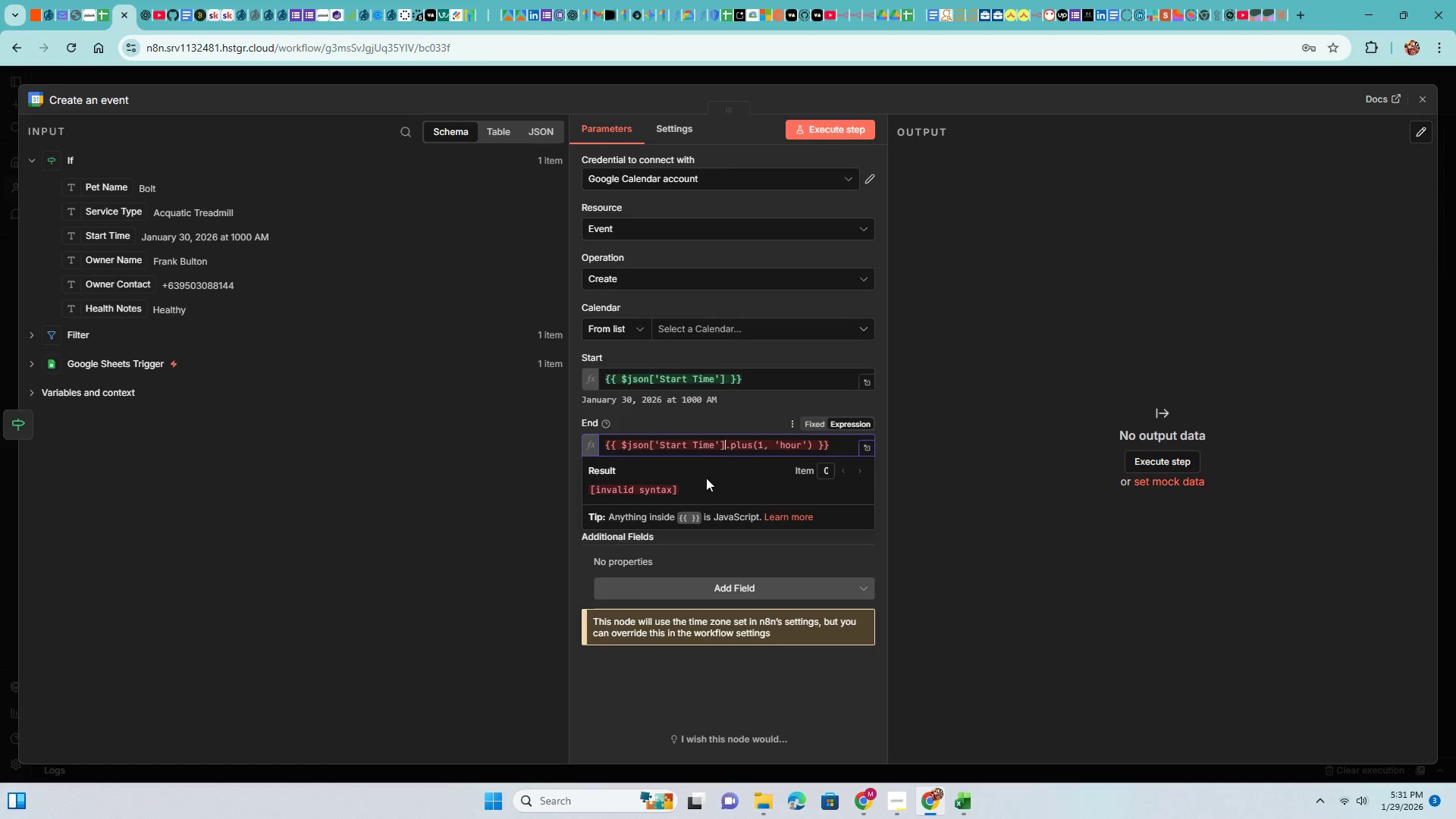 
key(BracketRight)
 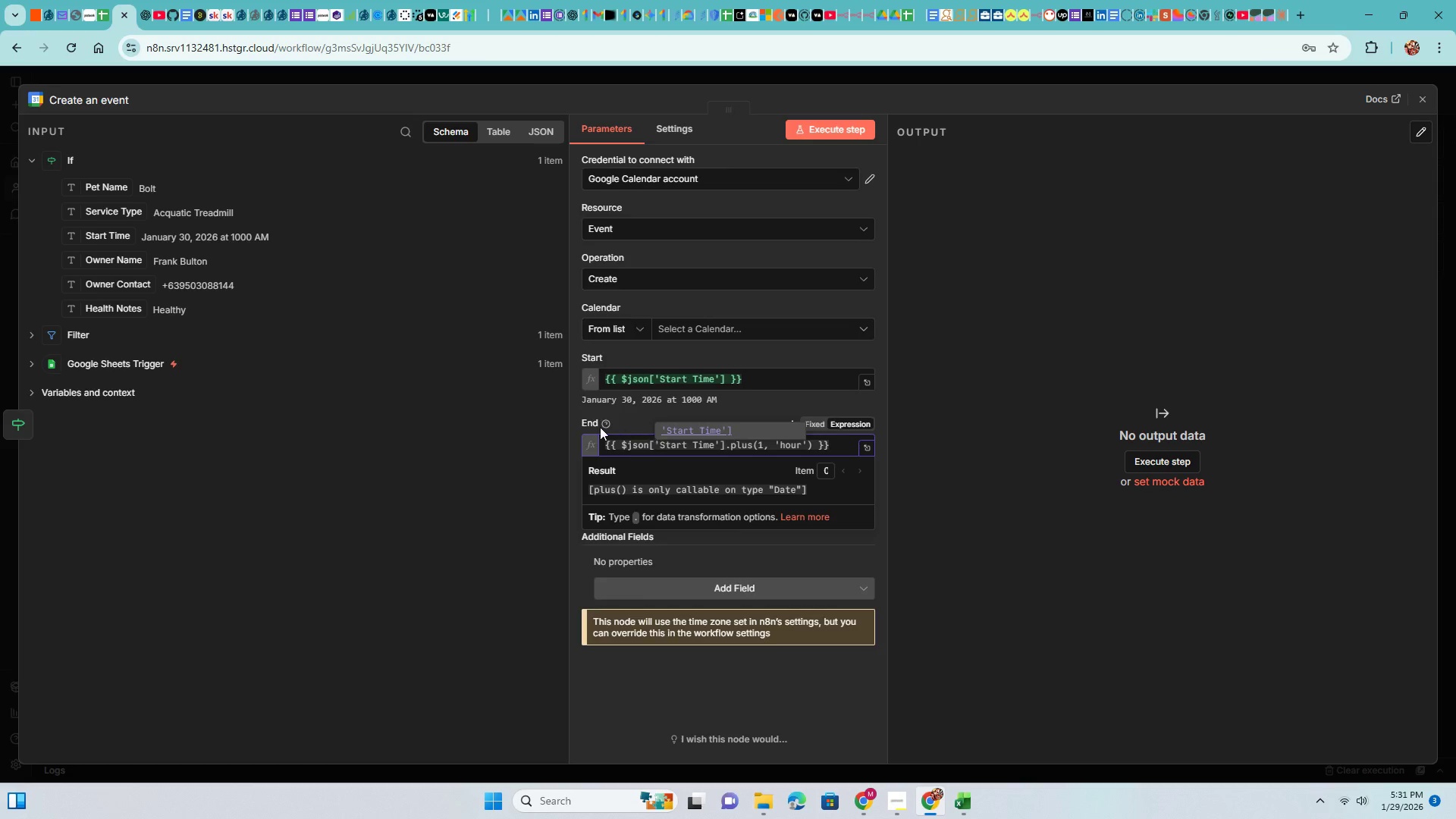 
left_click([639, 411])
 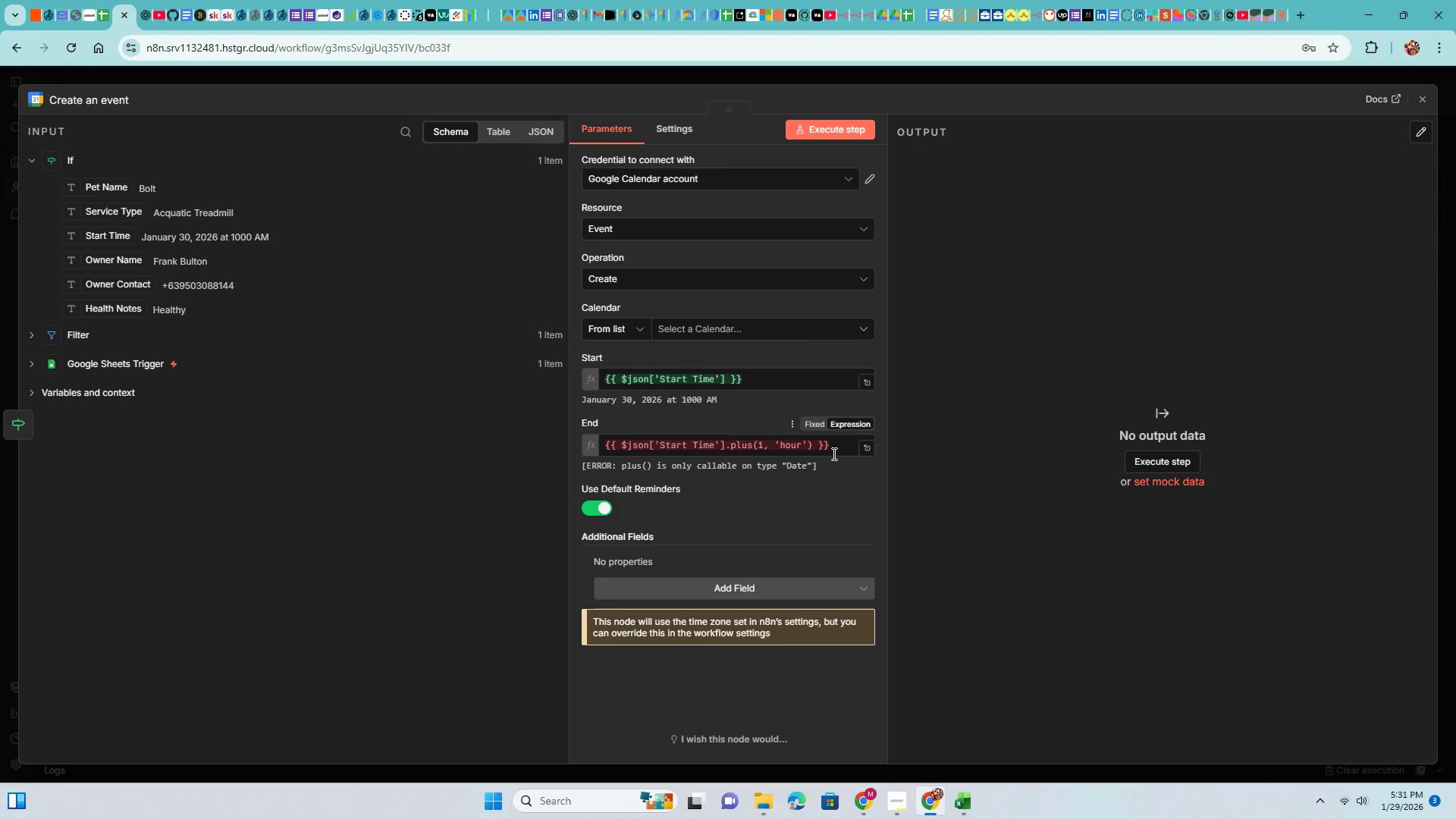 
left_click_drag(start_coordinate=[830, 447], to_coordinate=[543, 441])
 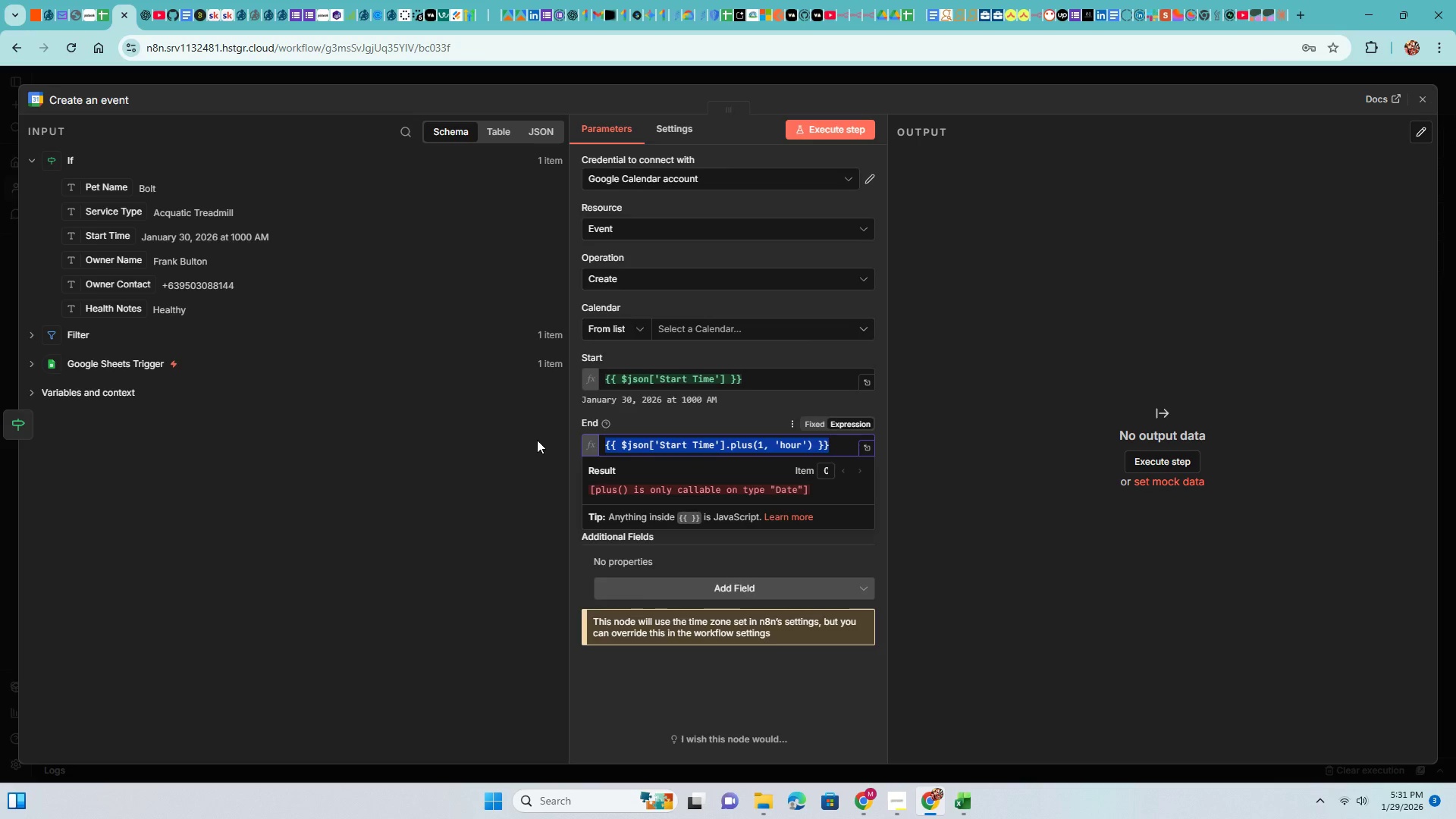 
key(Control+ControlLeft)
 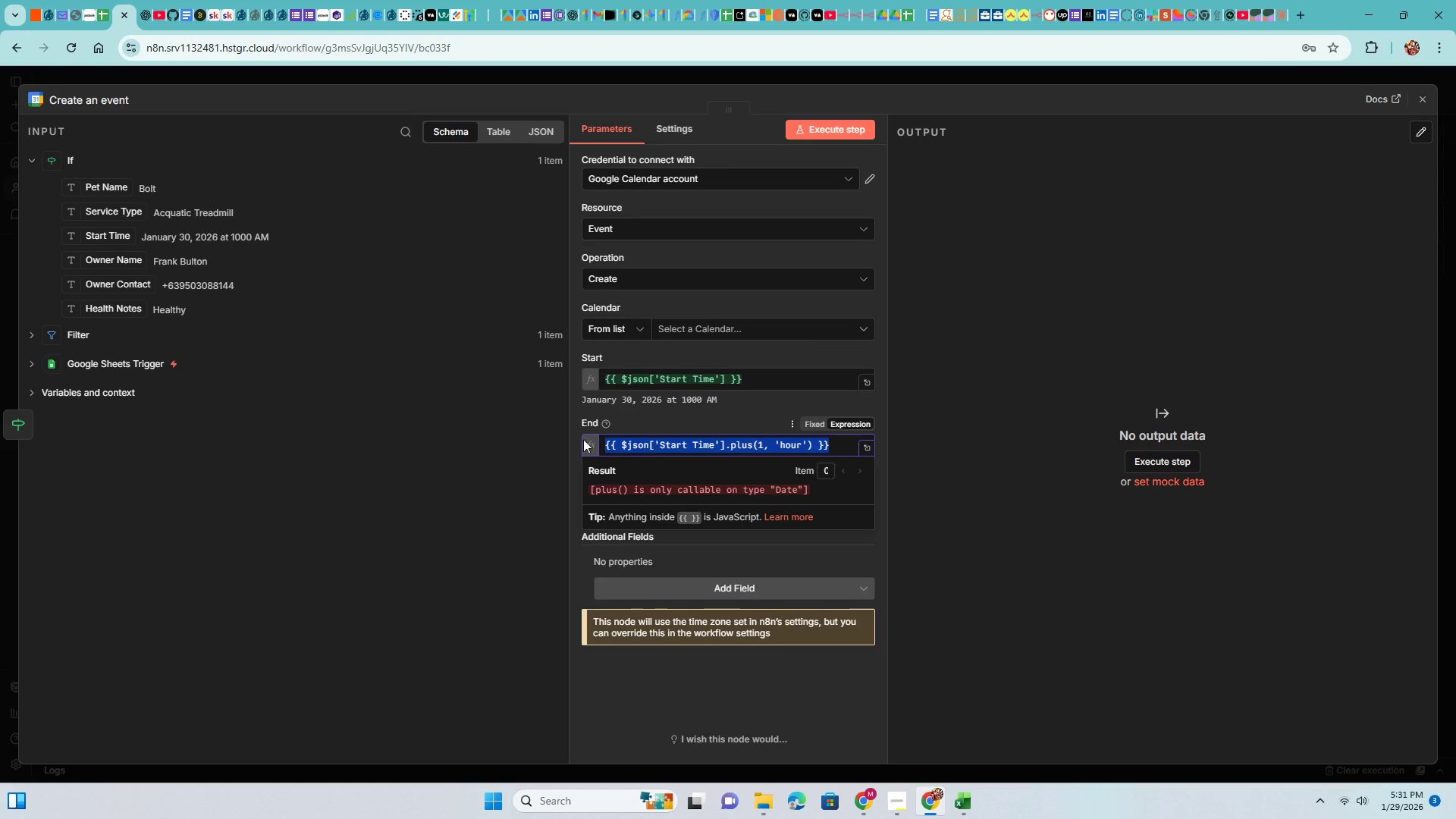 
key(Control+C)
 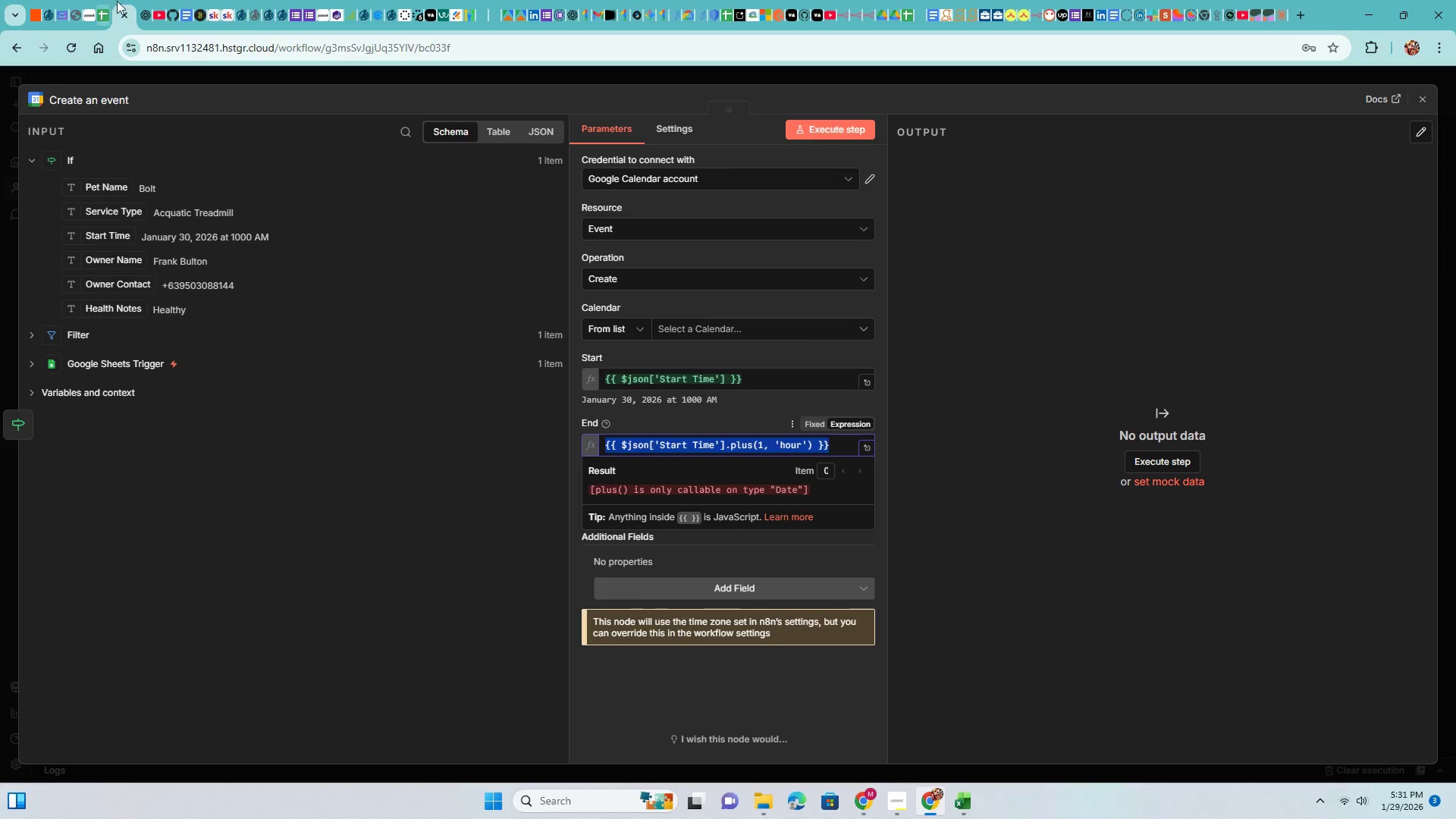 
left_click([140, 0])
 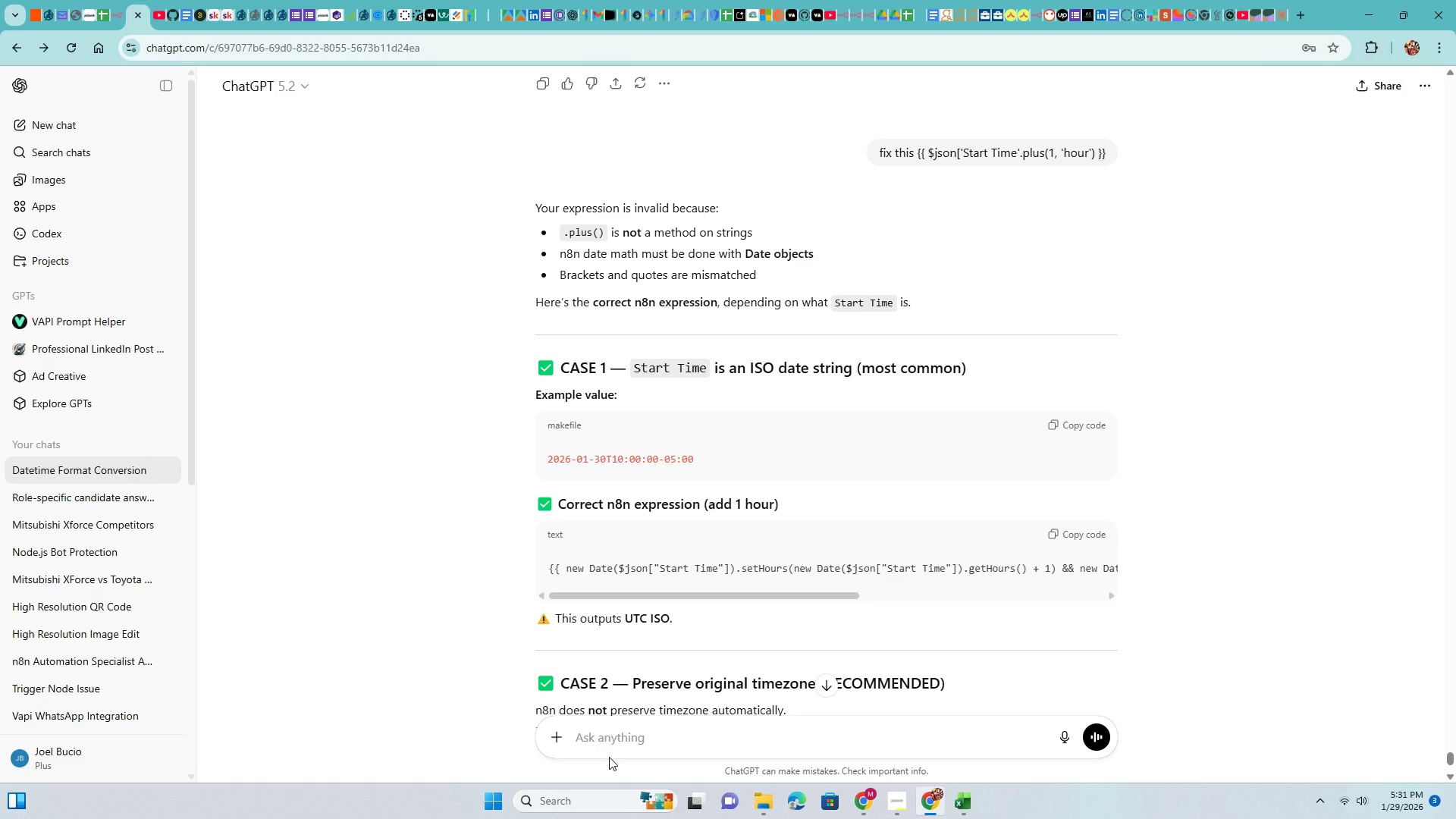 
left_click([608, 747])
 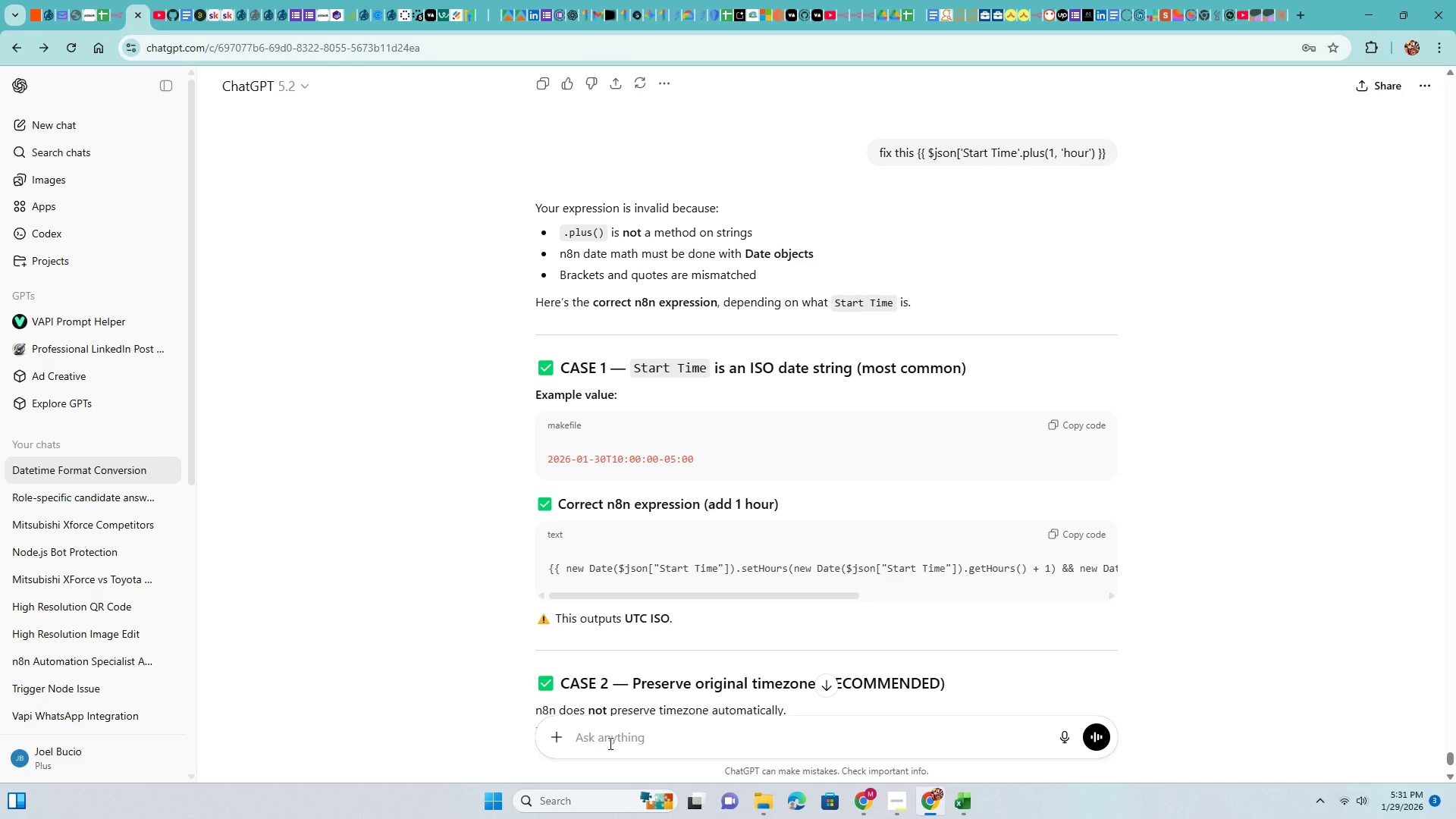 
type(fix this json )
 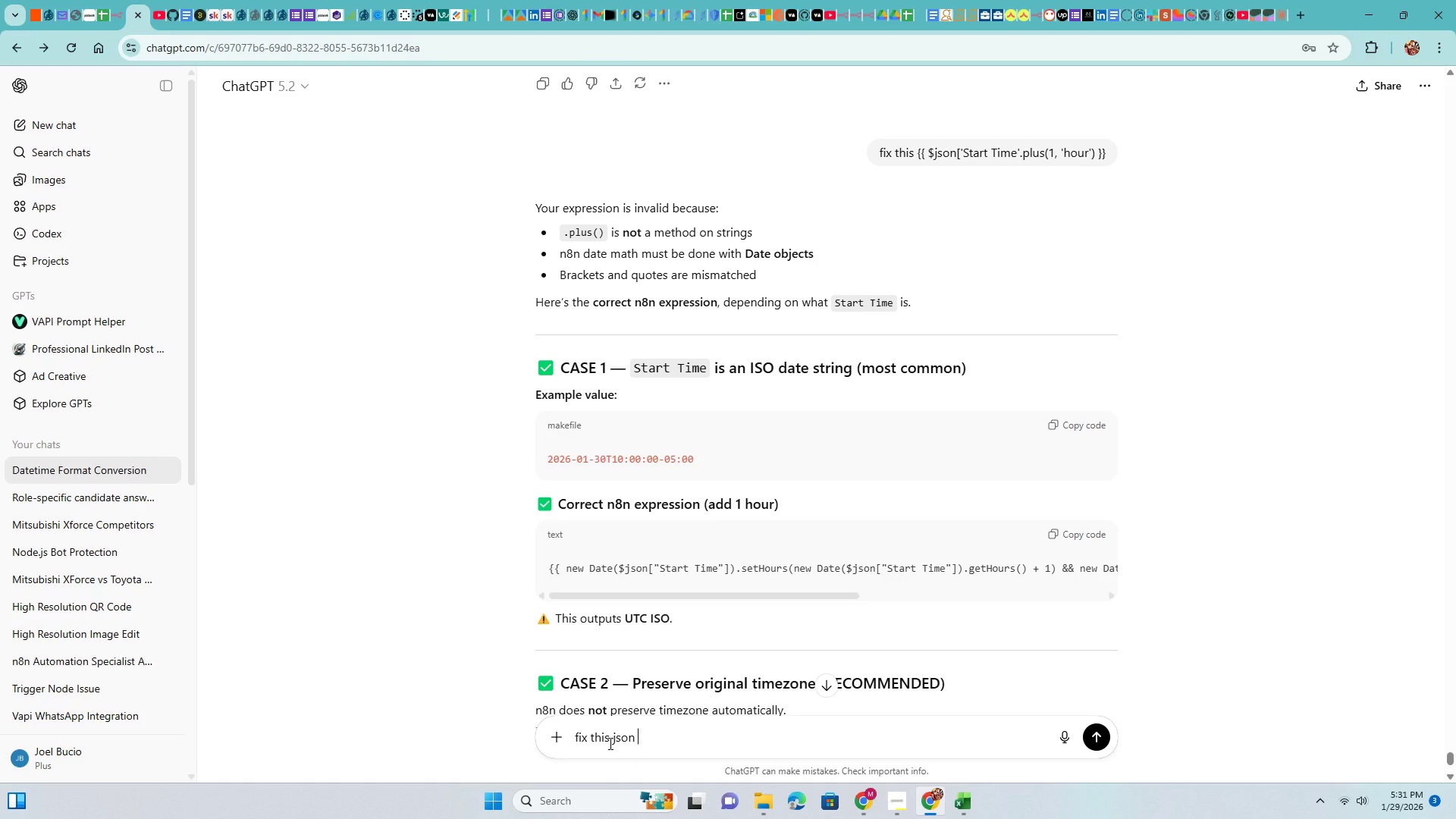 
key(Control+V)
 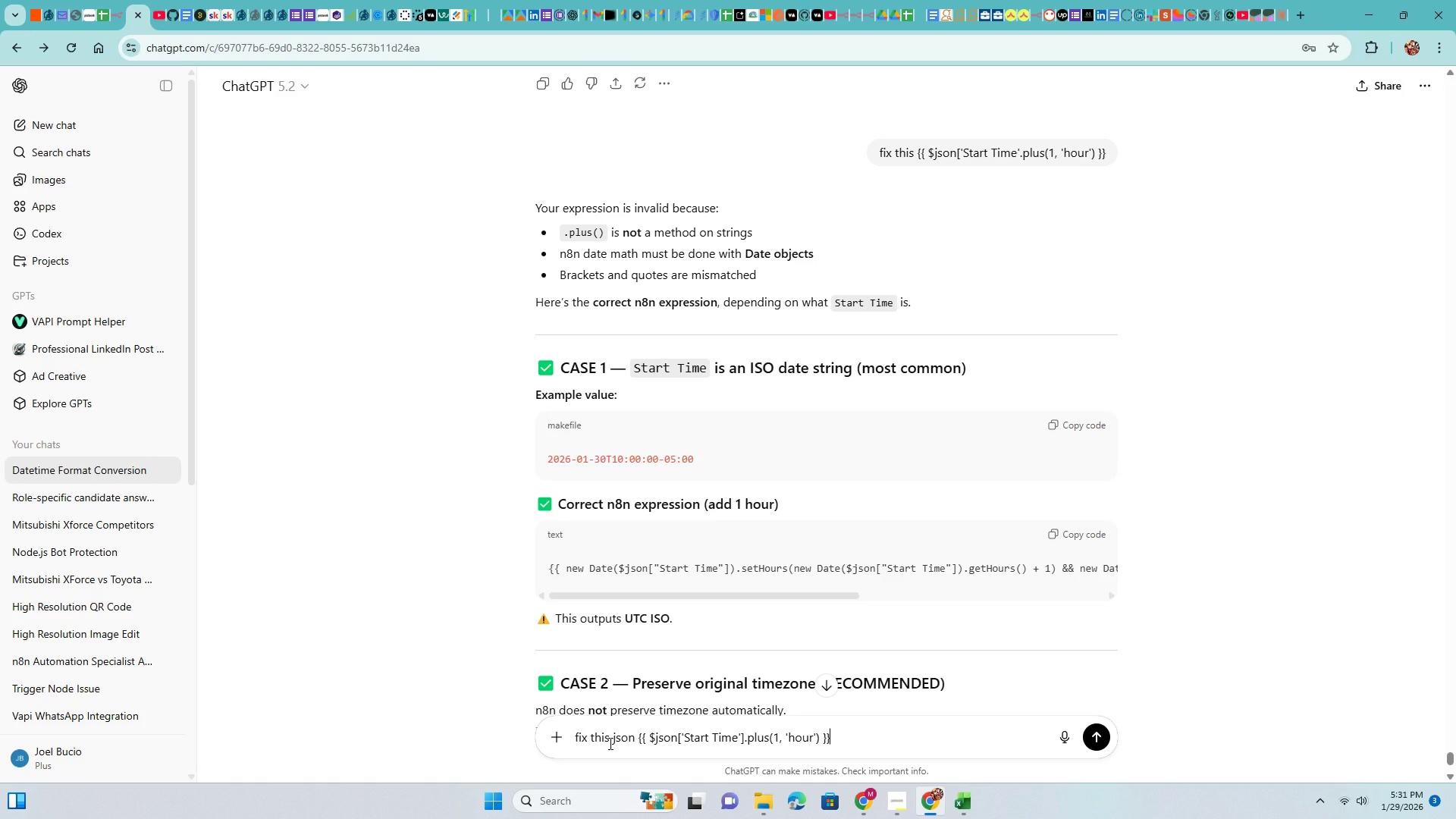 
key(Enter)
 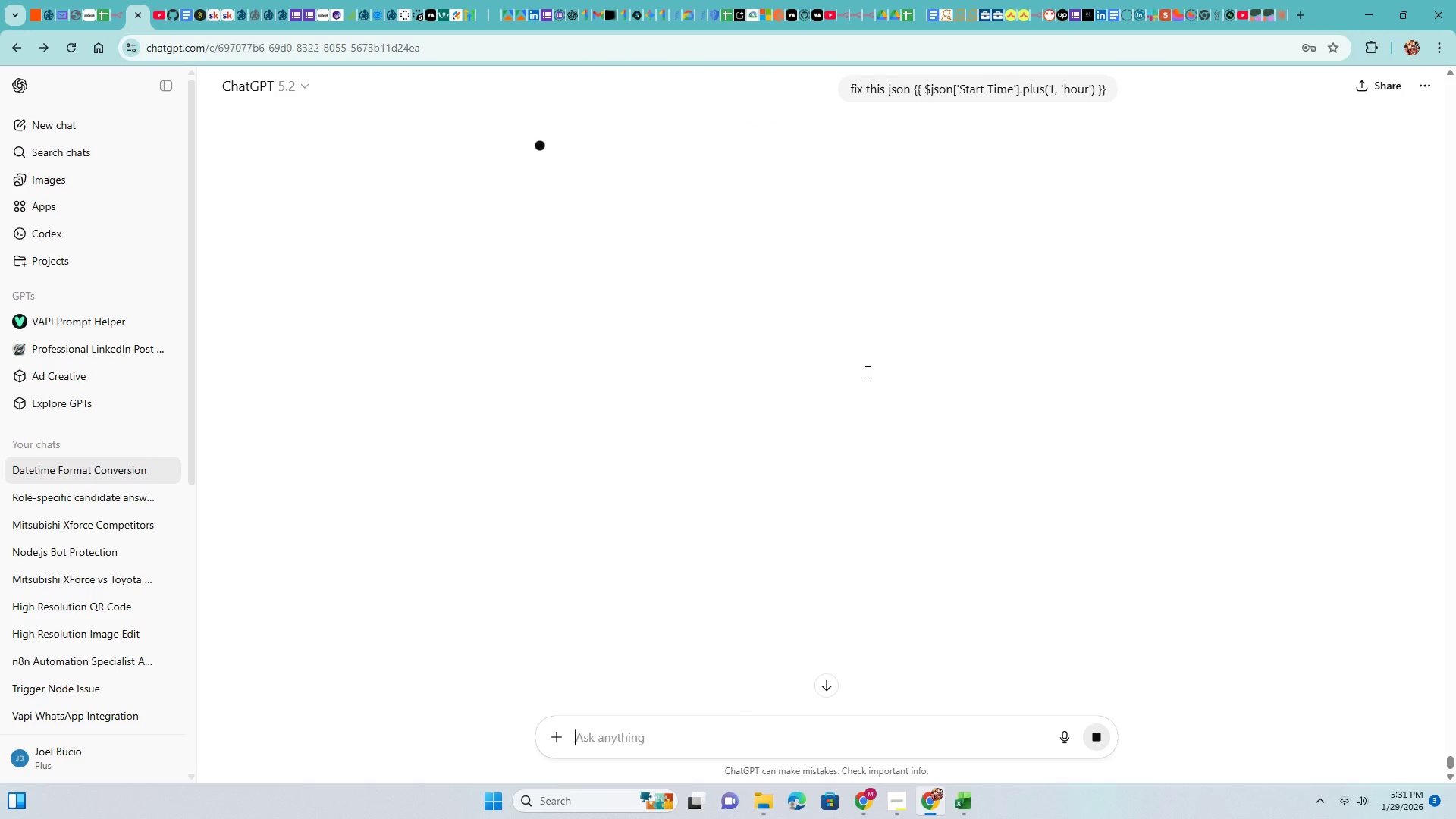 
wait(11.8)
 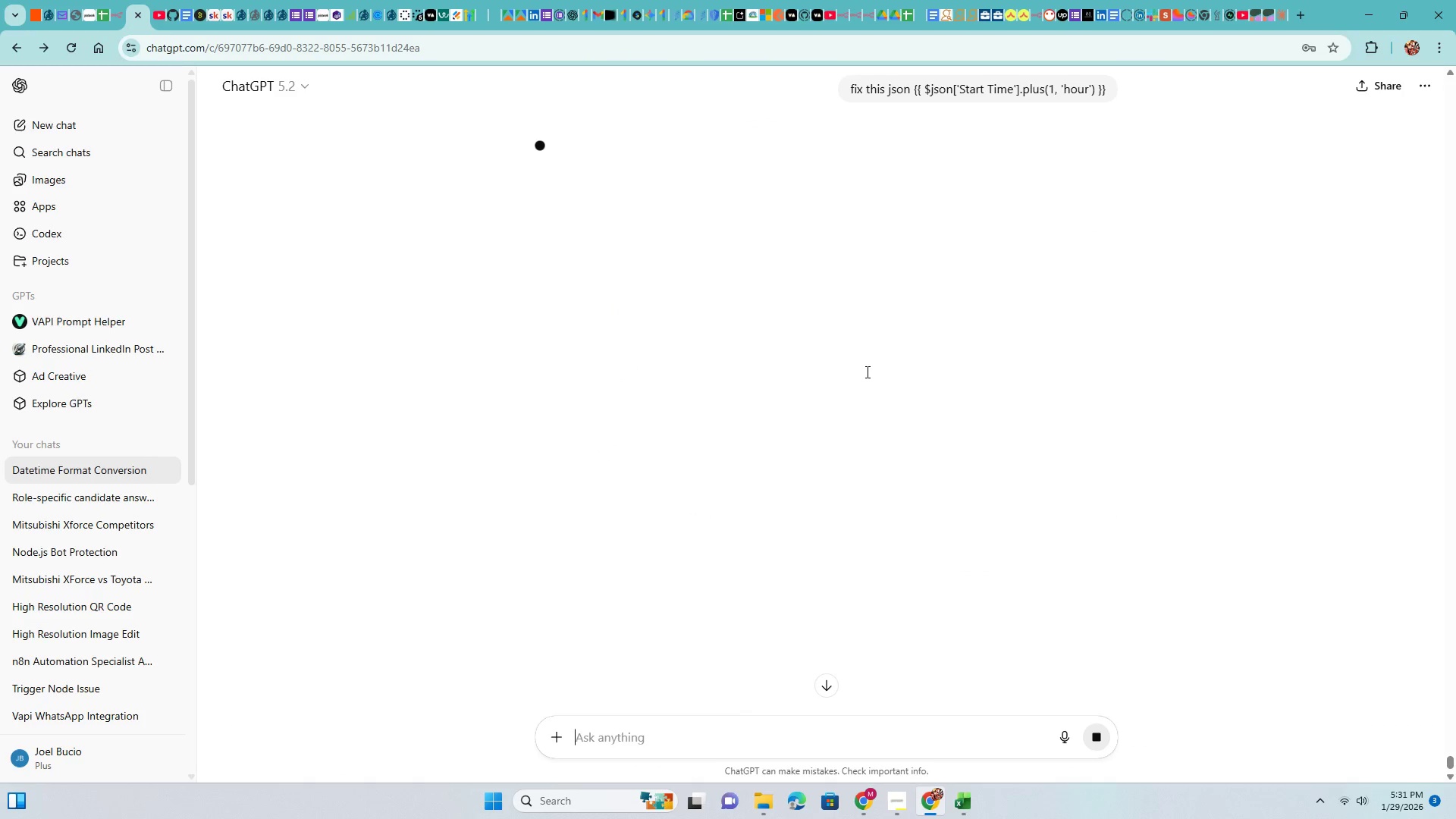 
scroll: coordinate [812, 470], scroll_direction: down, amount: 9.0
 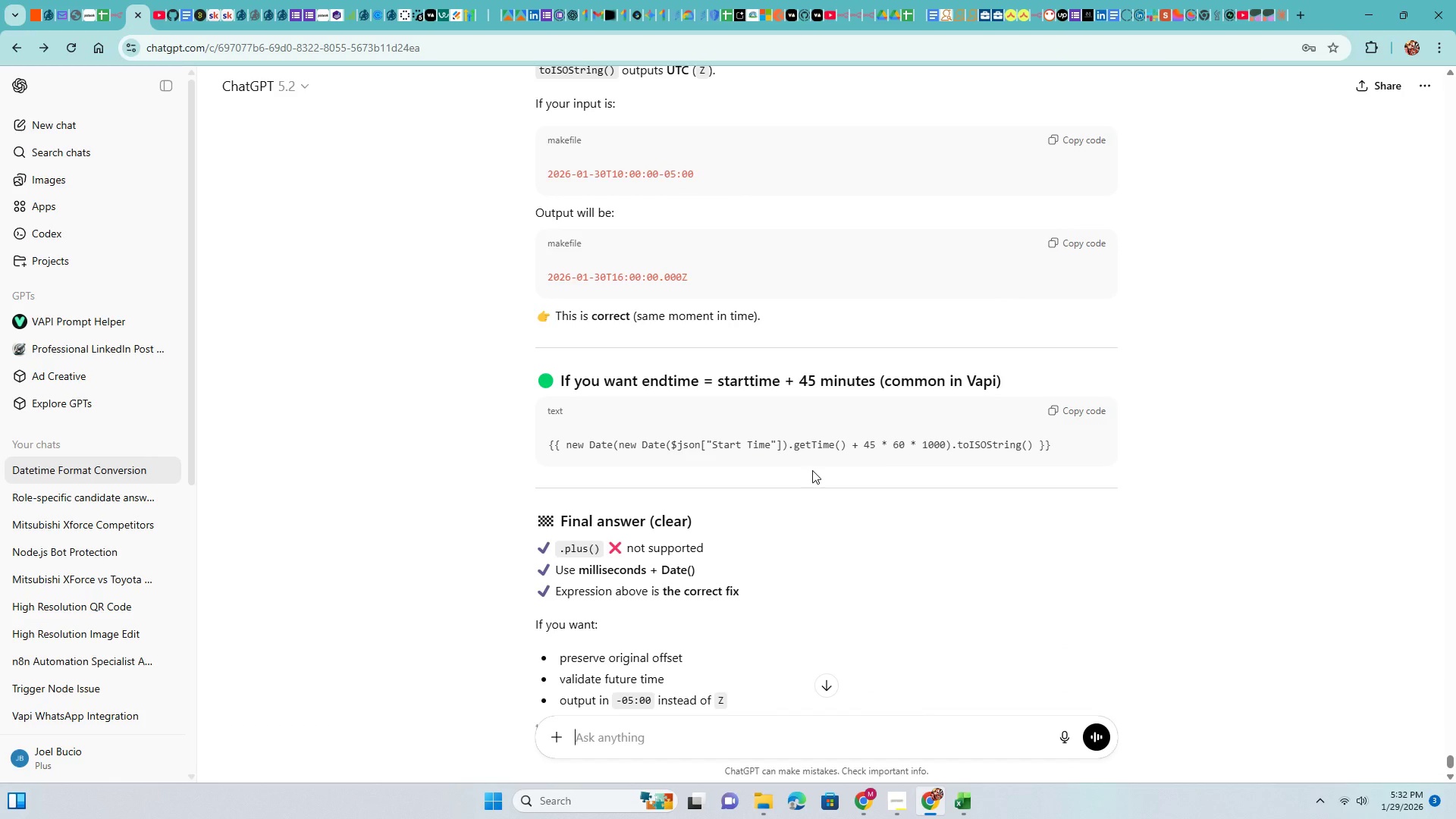 
scroll: coordinate [814, 469], scroll_direction: up, amount: 5.0
 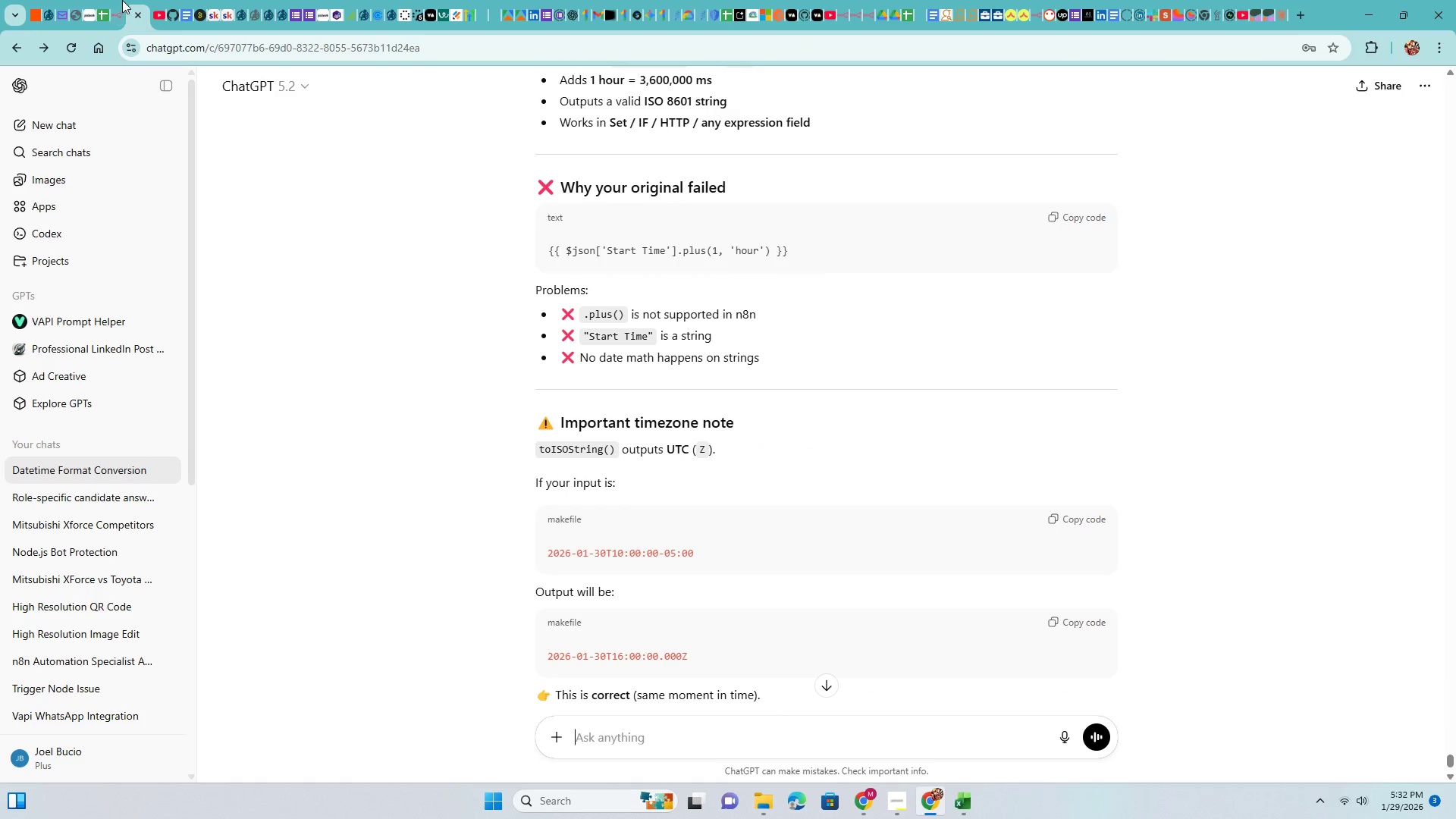 
left_click([120, 0])
 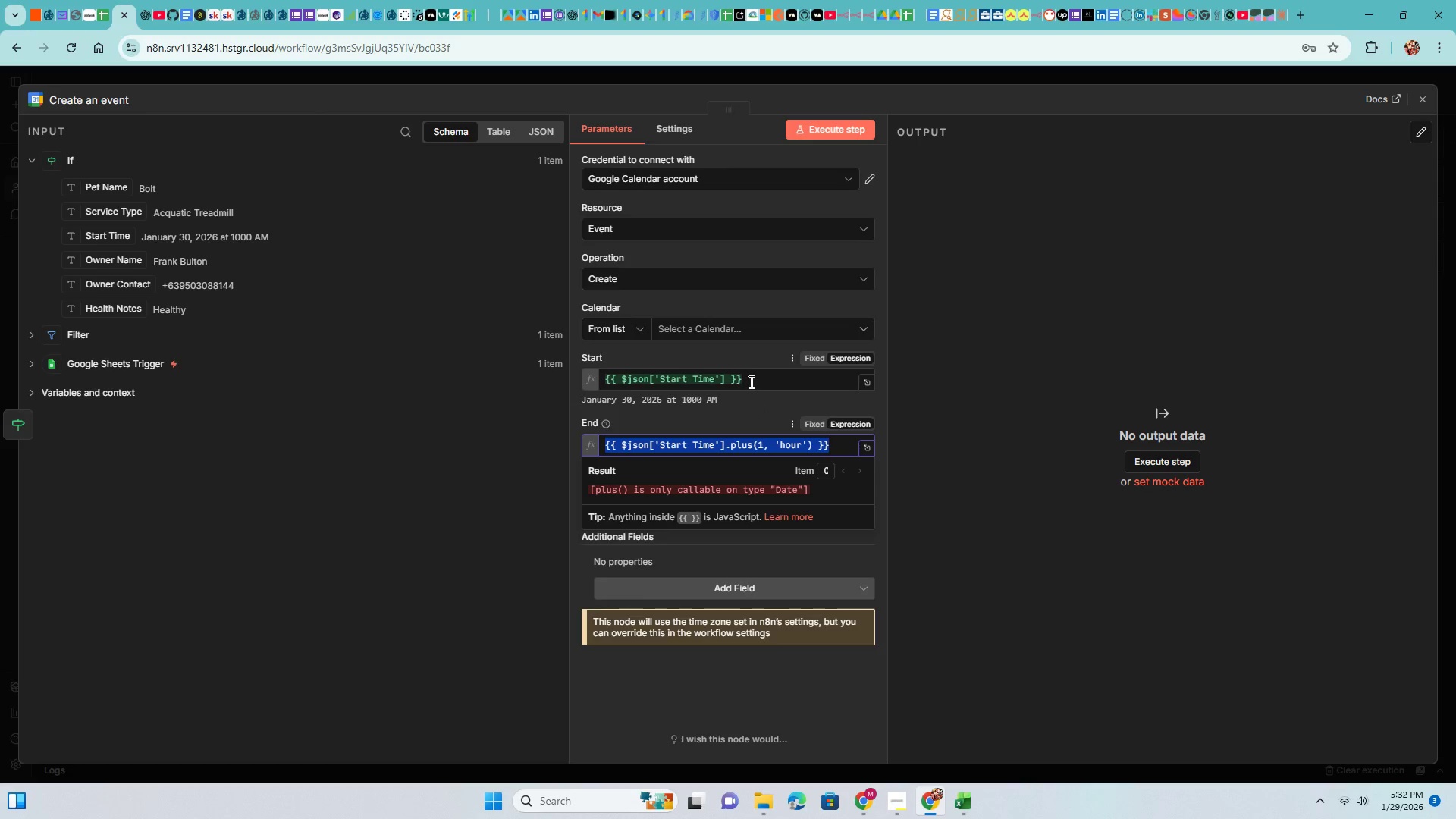 
left_click([750, 379])
 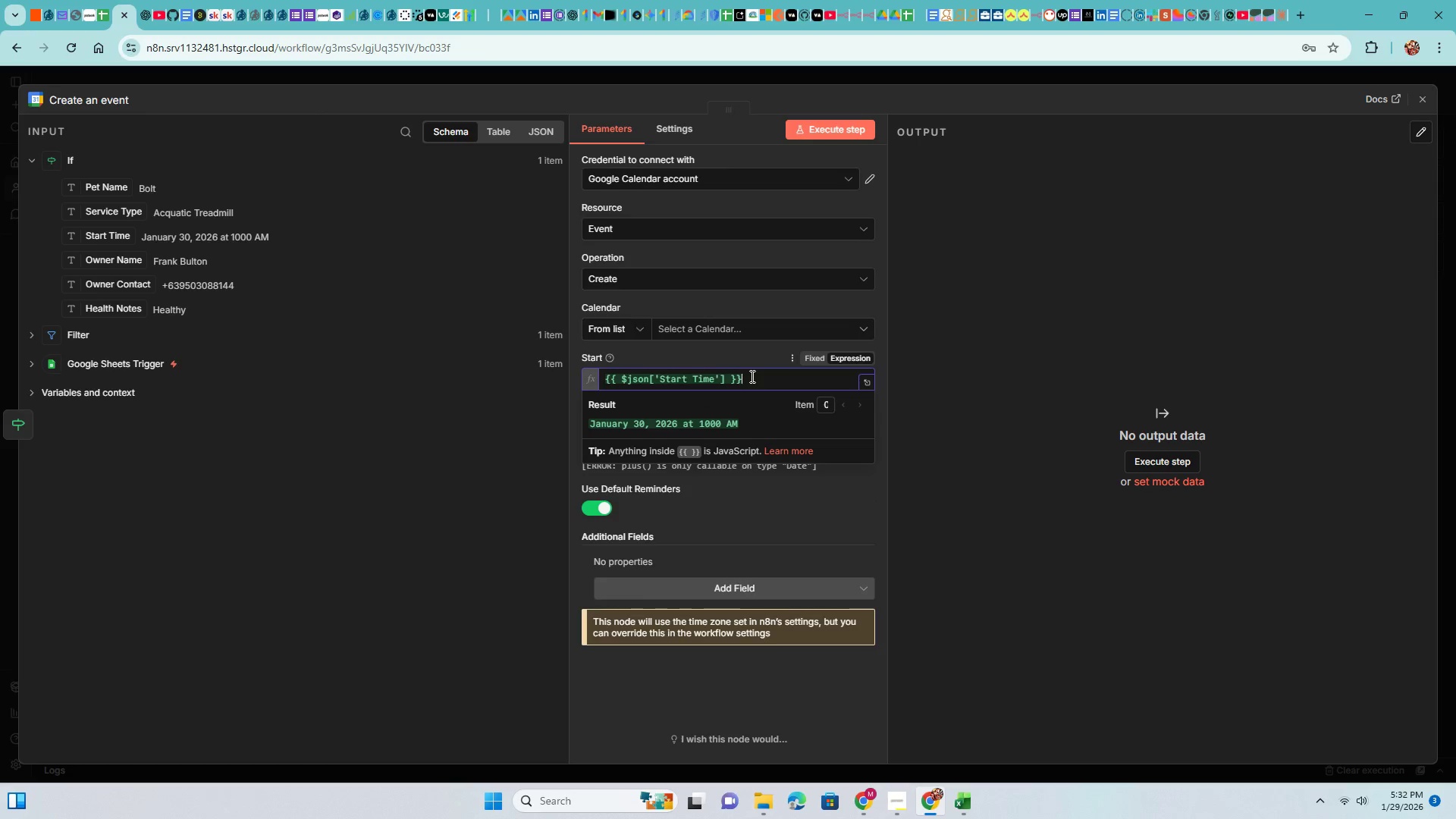 
left_click_drag(start_coordinate=[751, 376], to_coordinate=[523, 384])
 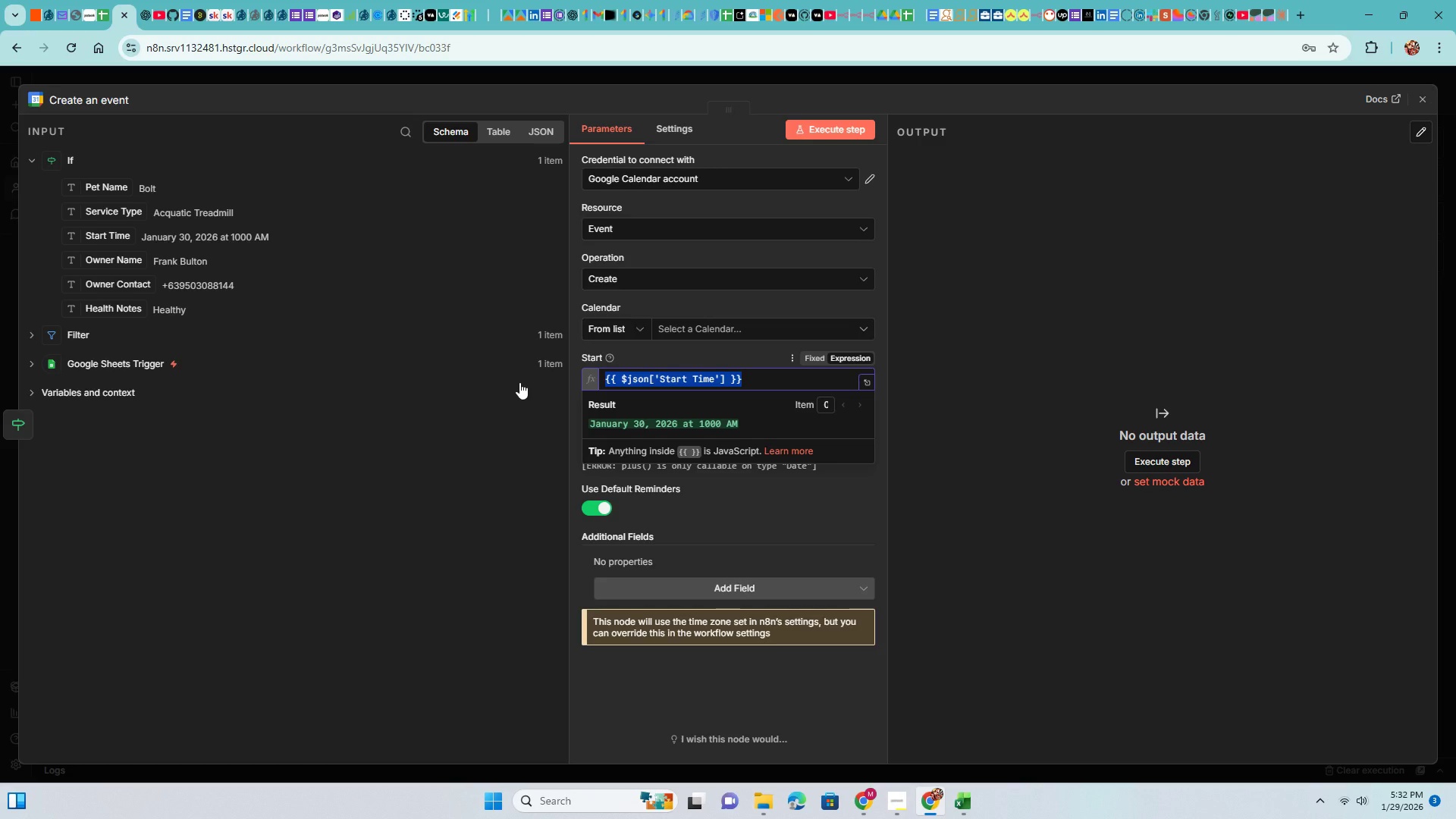 
key(Control+ControlLeft)
 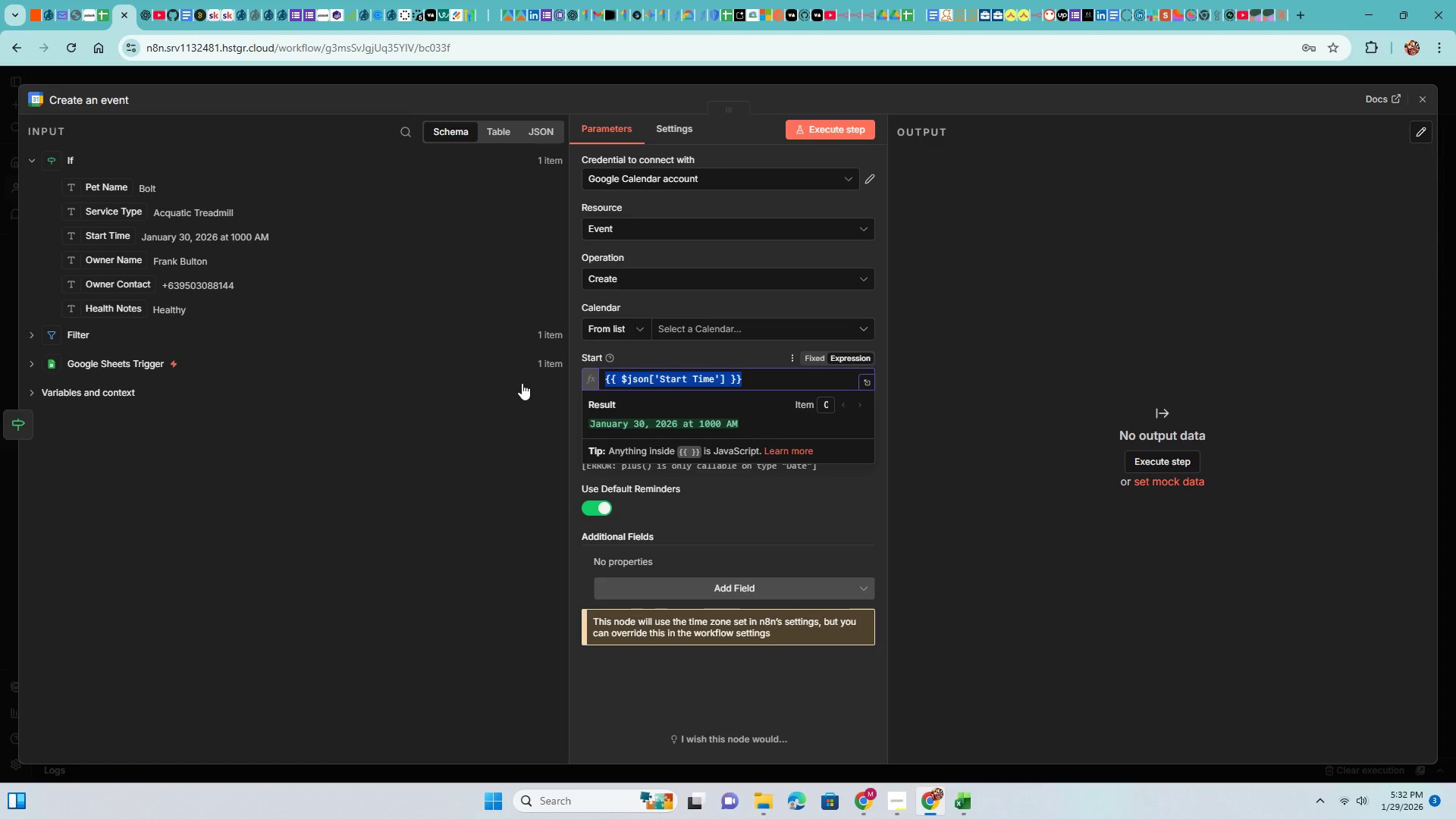 
key(Control+C)
 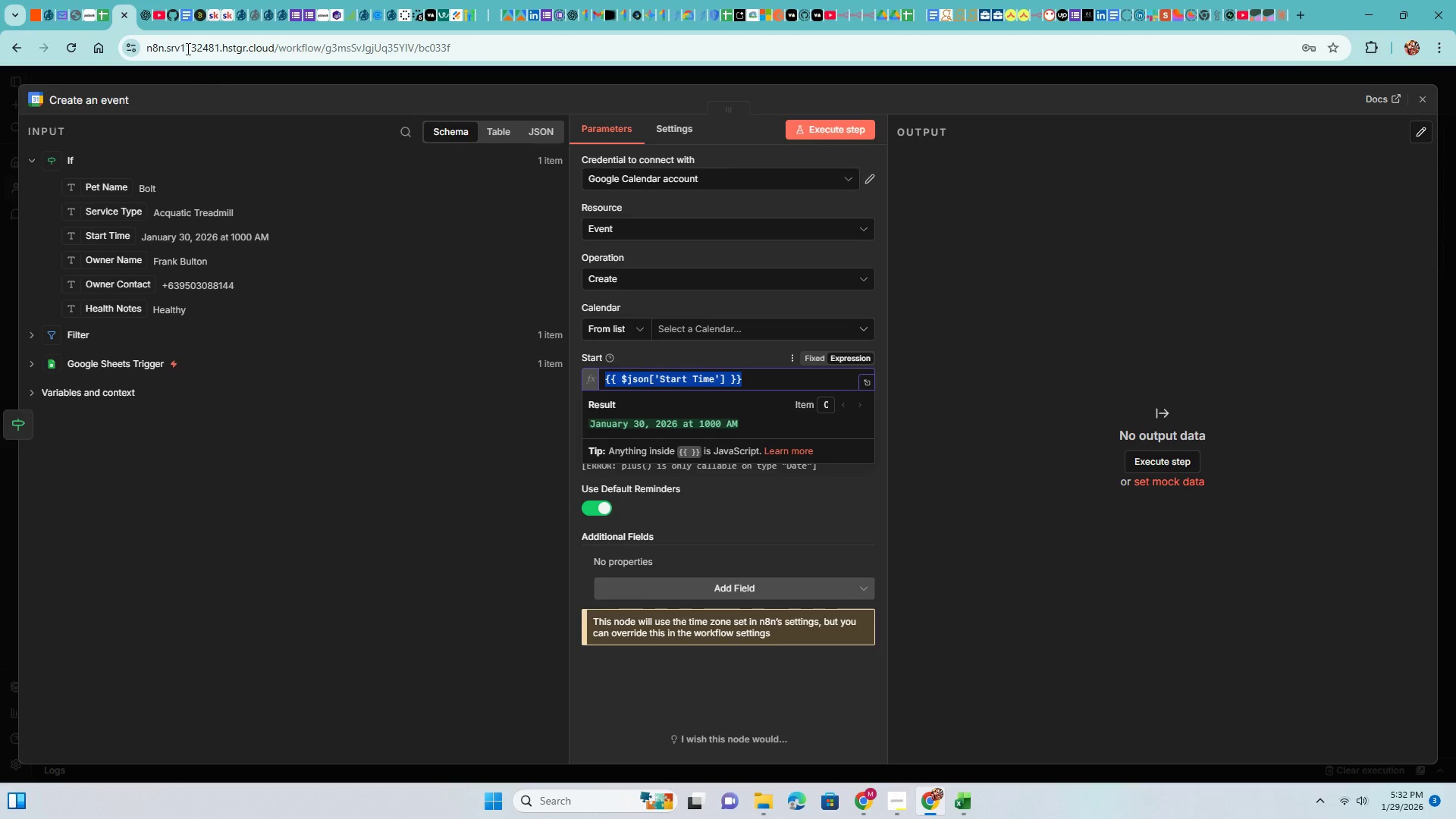 
left_click([145, 7])
 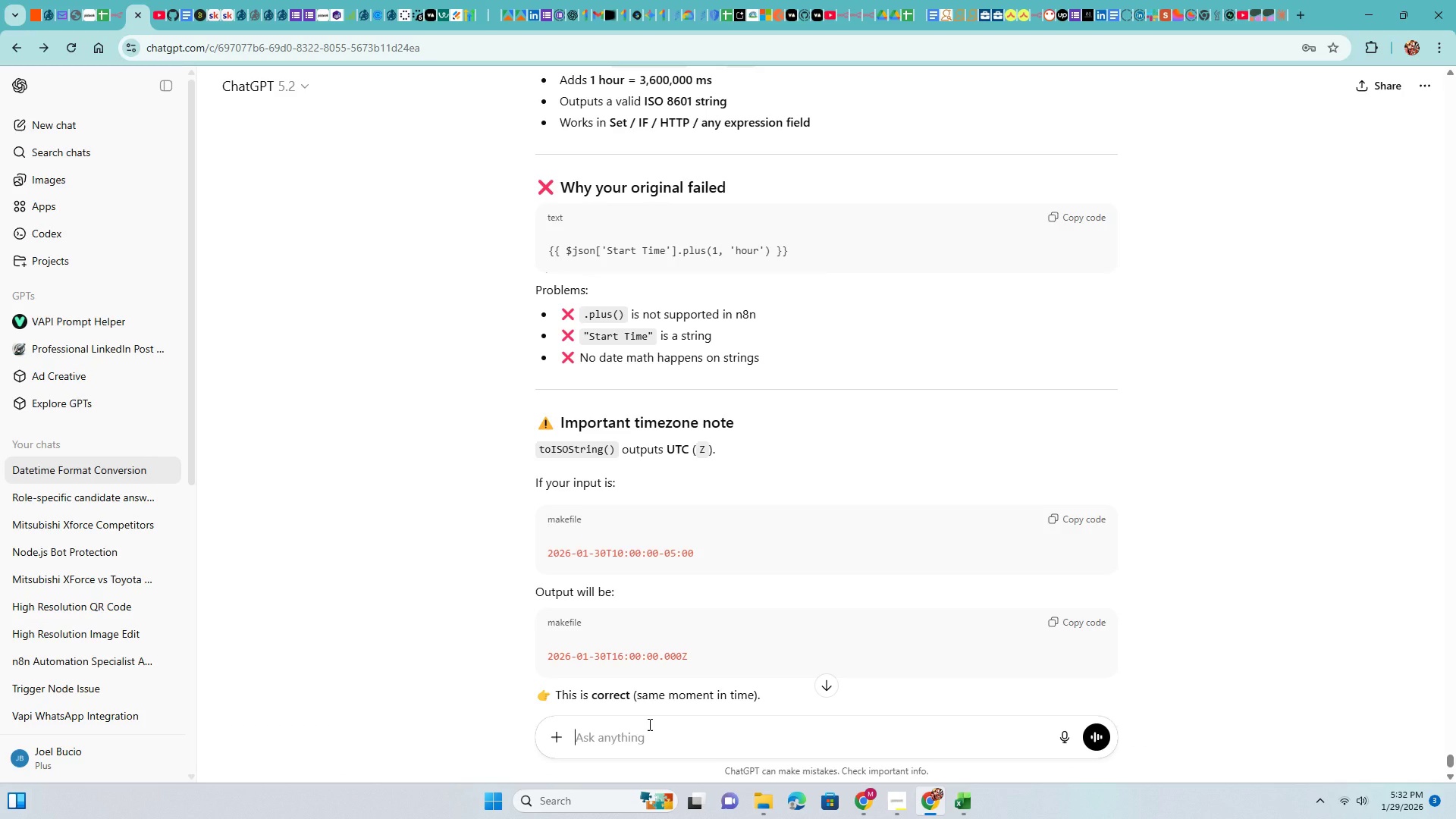 
type(here si)
key(Backspace)
key(Backspace)
type(is the json )
 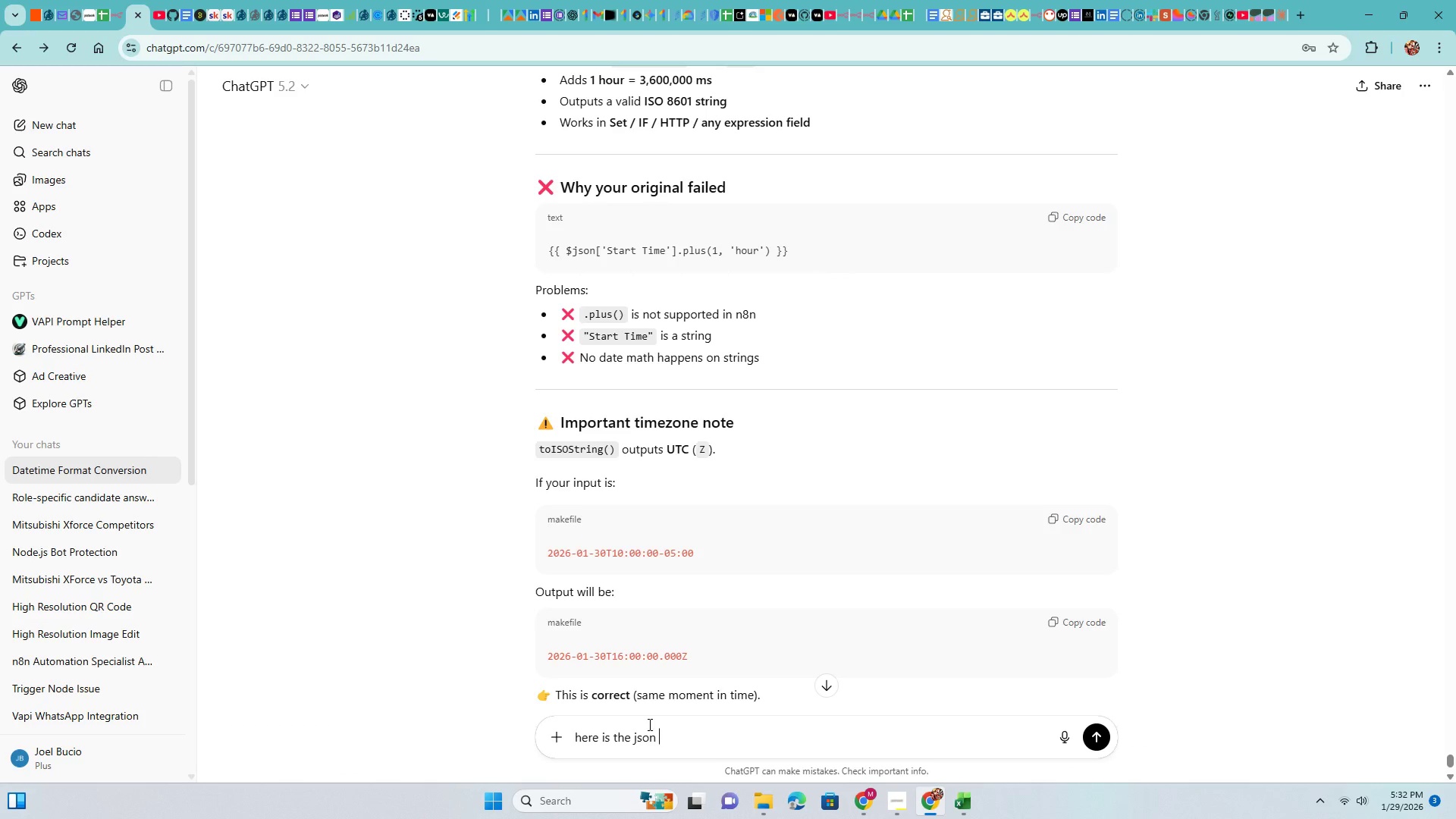 
key(Control+ControlLeft)
 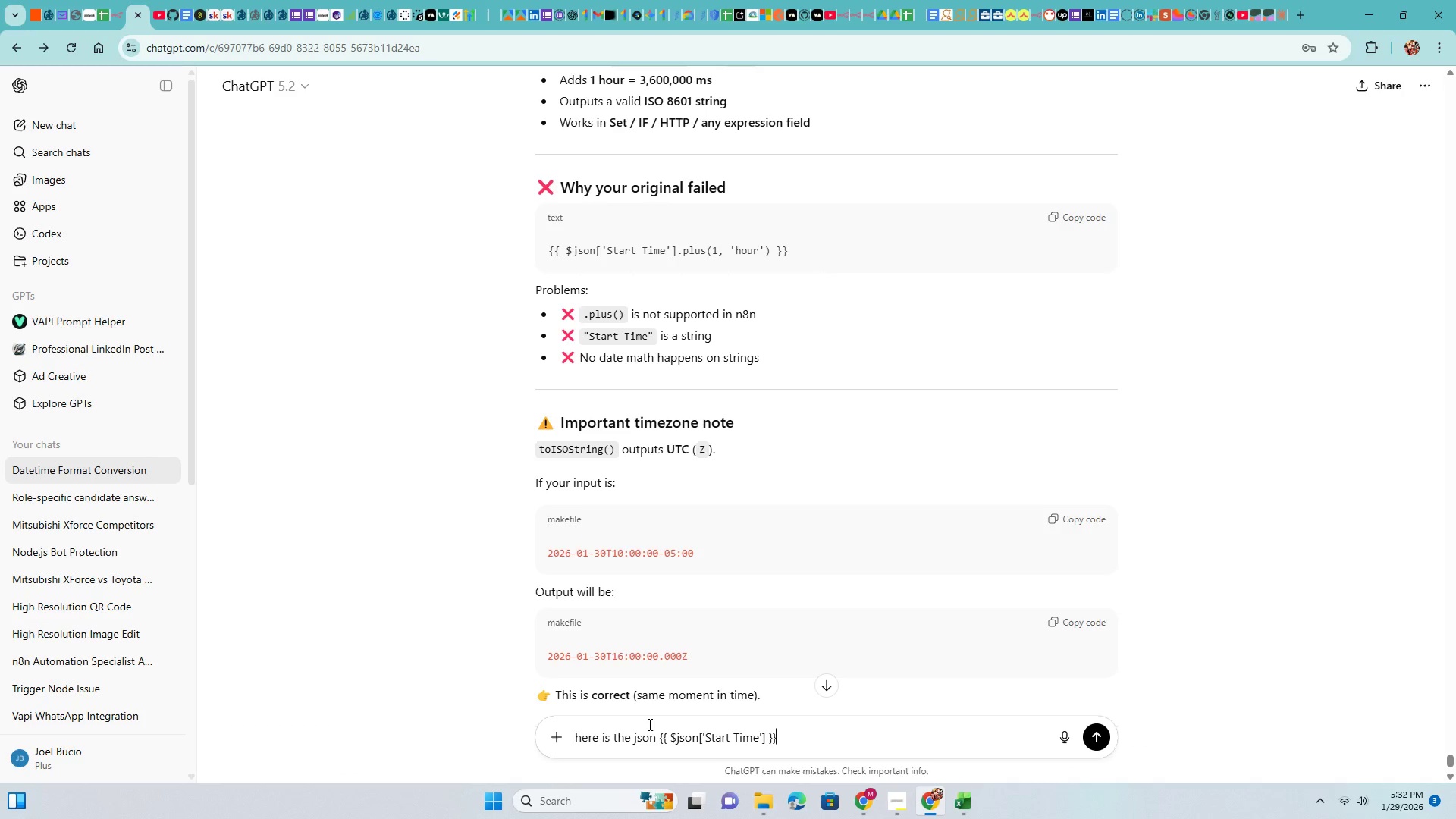 
key(Control+V)
 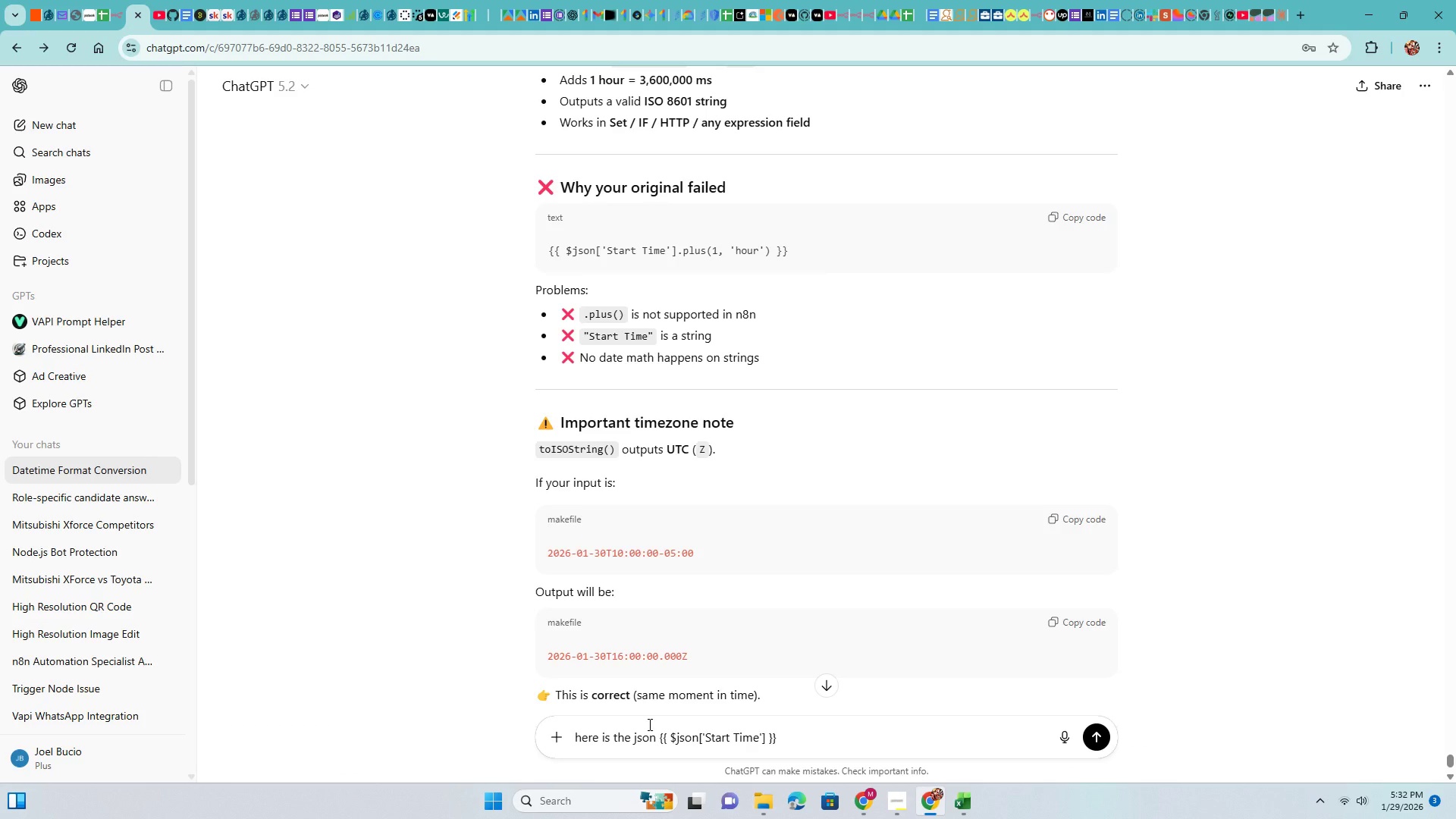 
type( thi )
key(Backspace)
type(s is the value add 1 hour )
 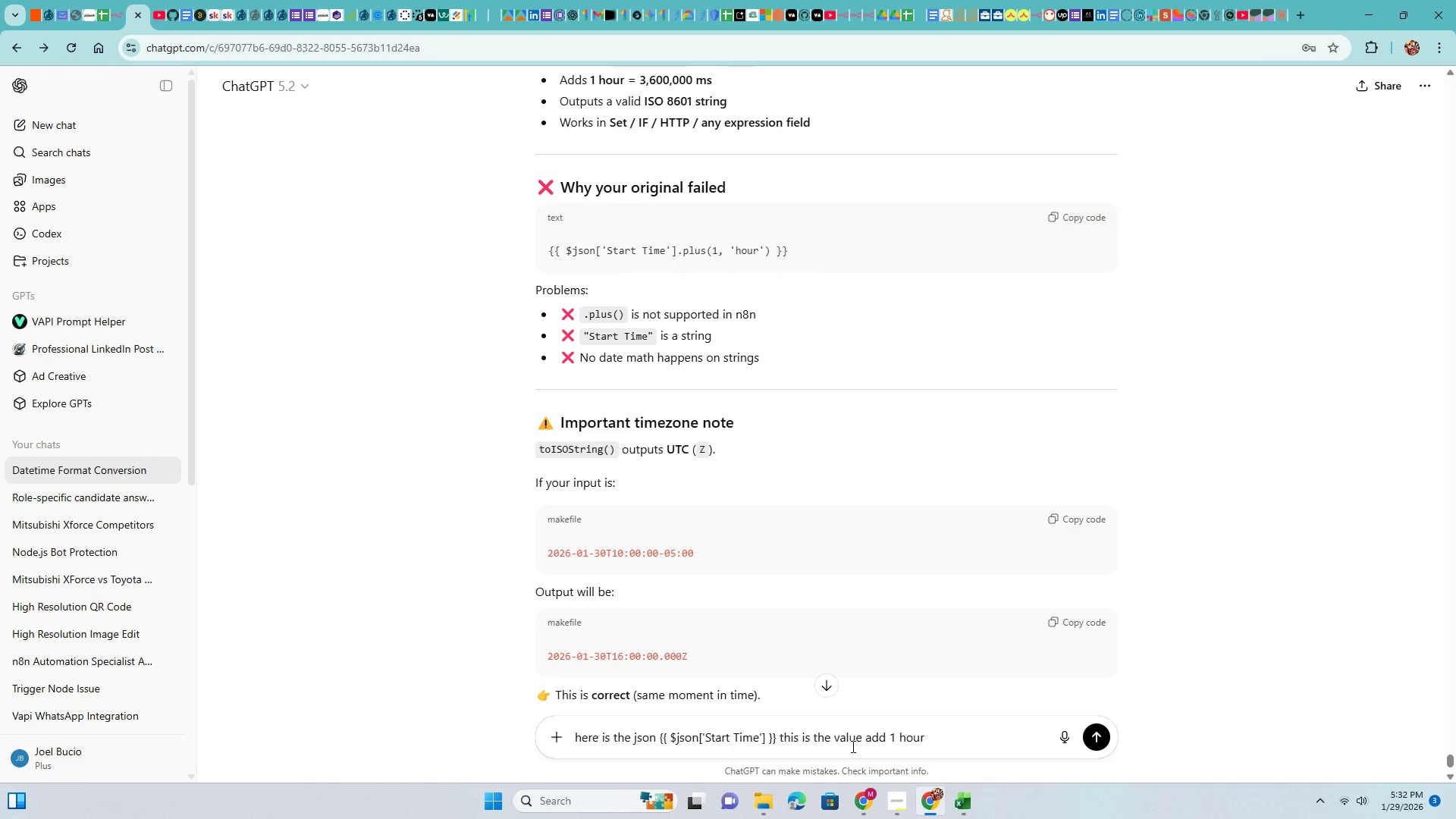 
left_click([864, 735])
 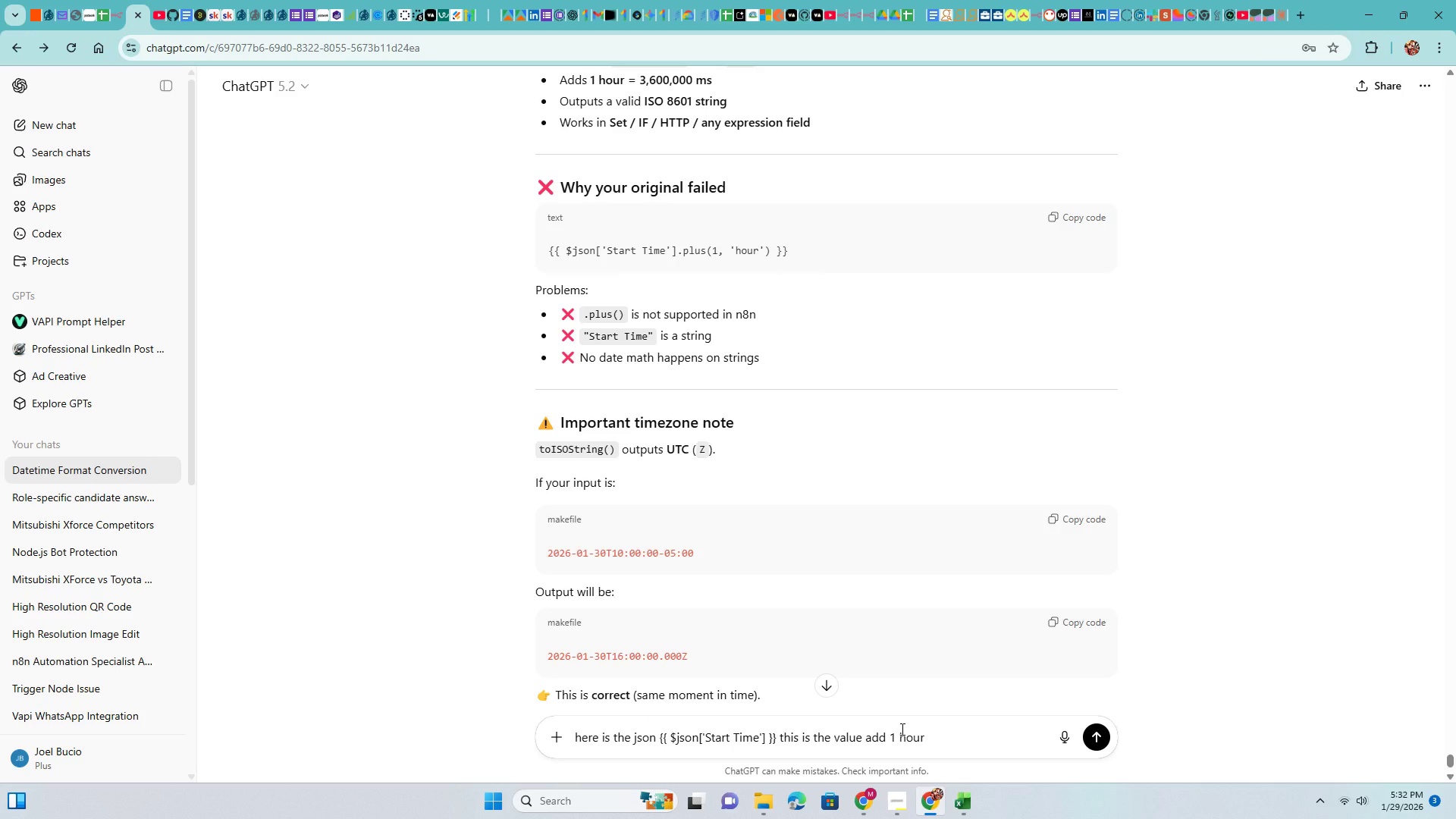 
key(ArrowLeft)
 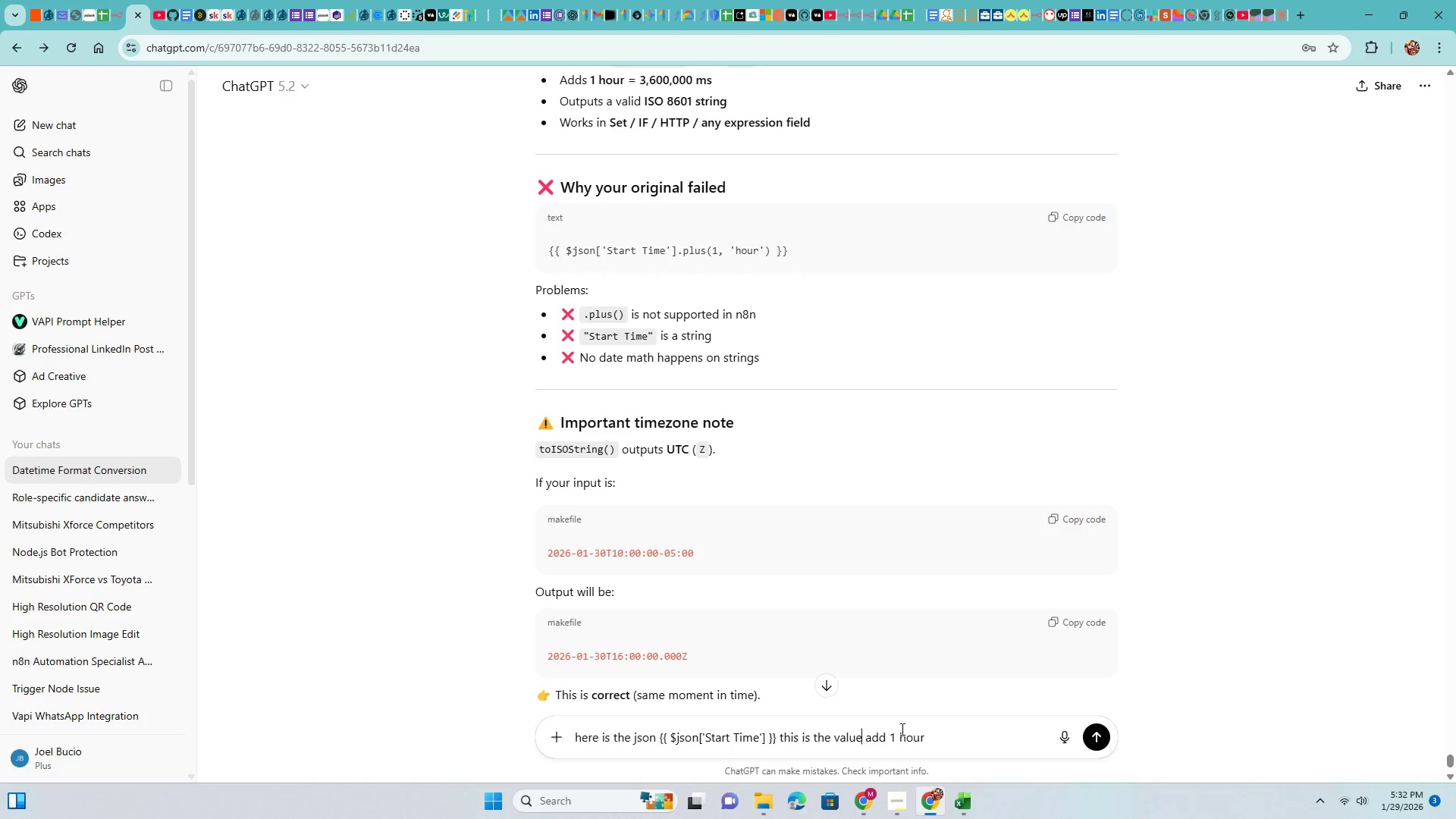 
key(Space)
 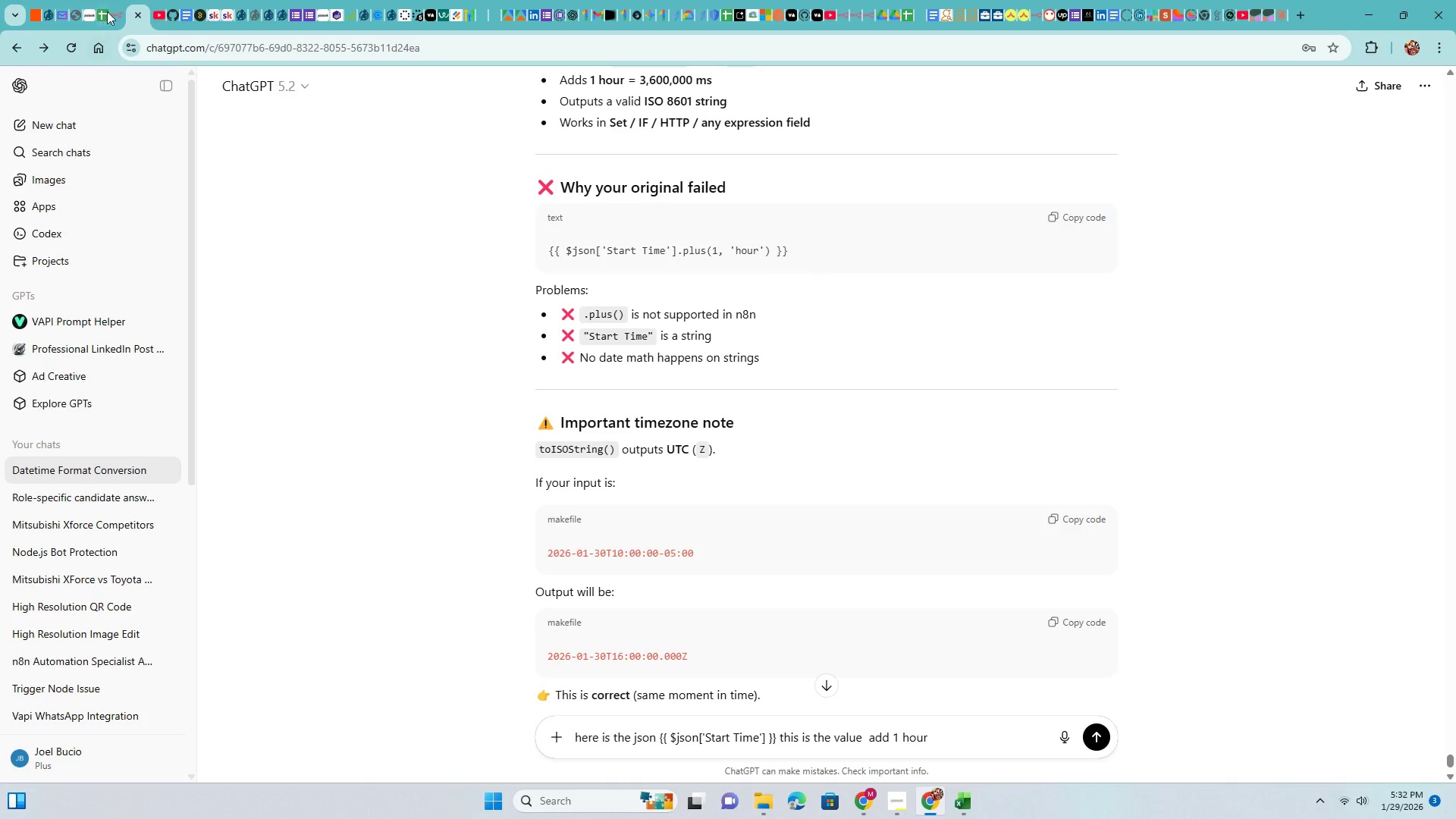 
left_click([112, 0])
 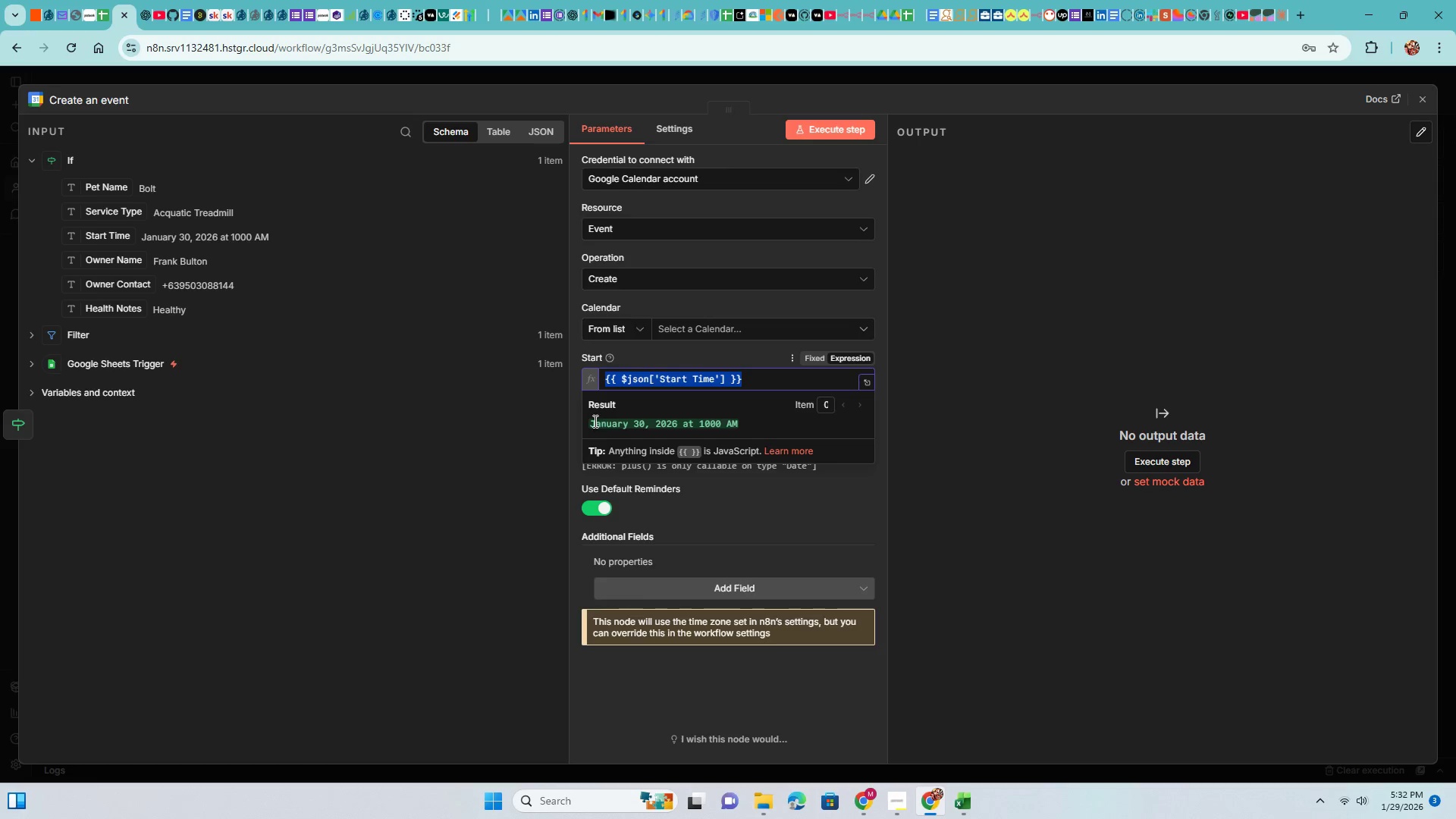 
left_click_drag(start_coordinate=[592, 420], to_coordinate=[759, 428])
 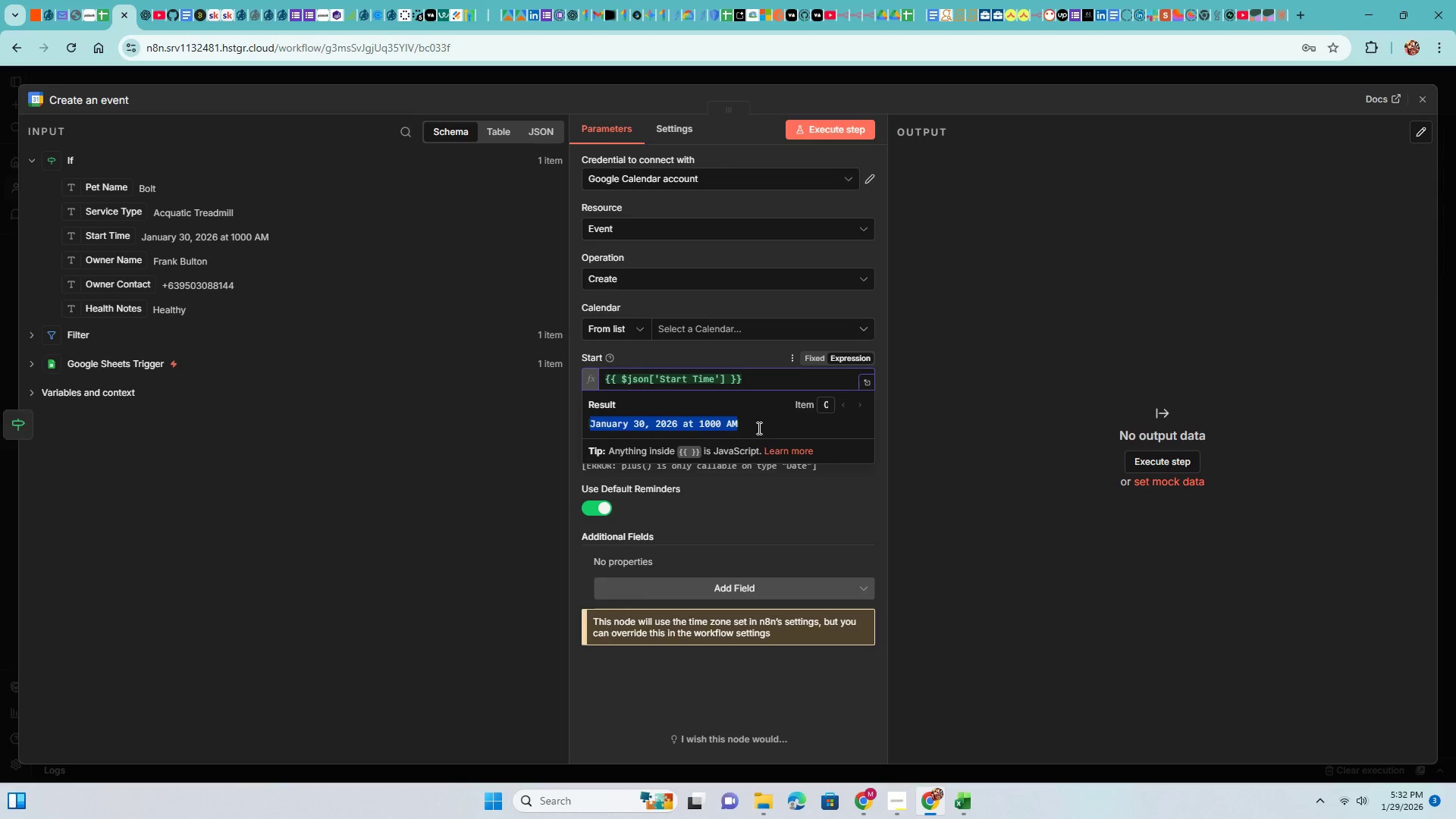 
key(Control+ControlLeft)
 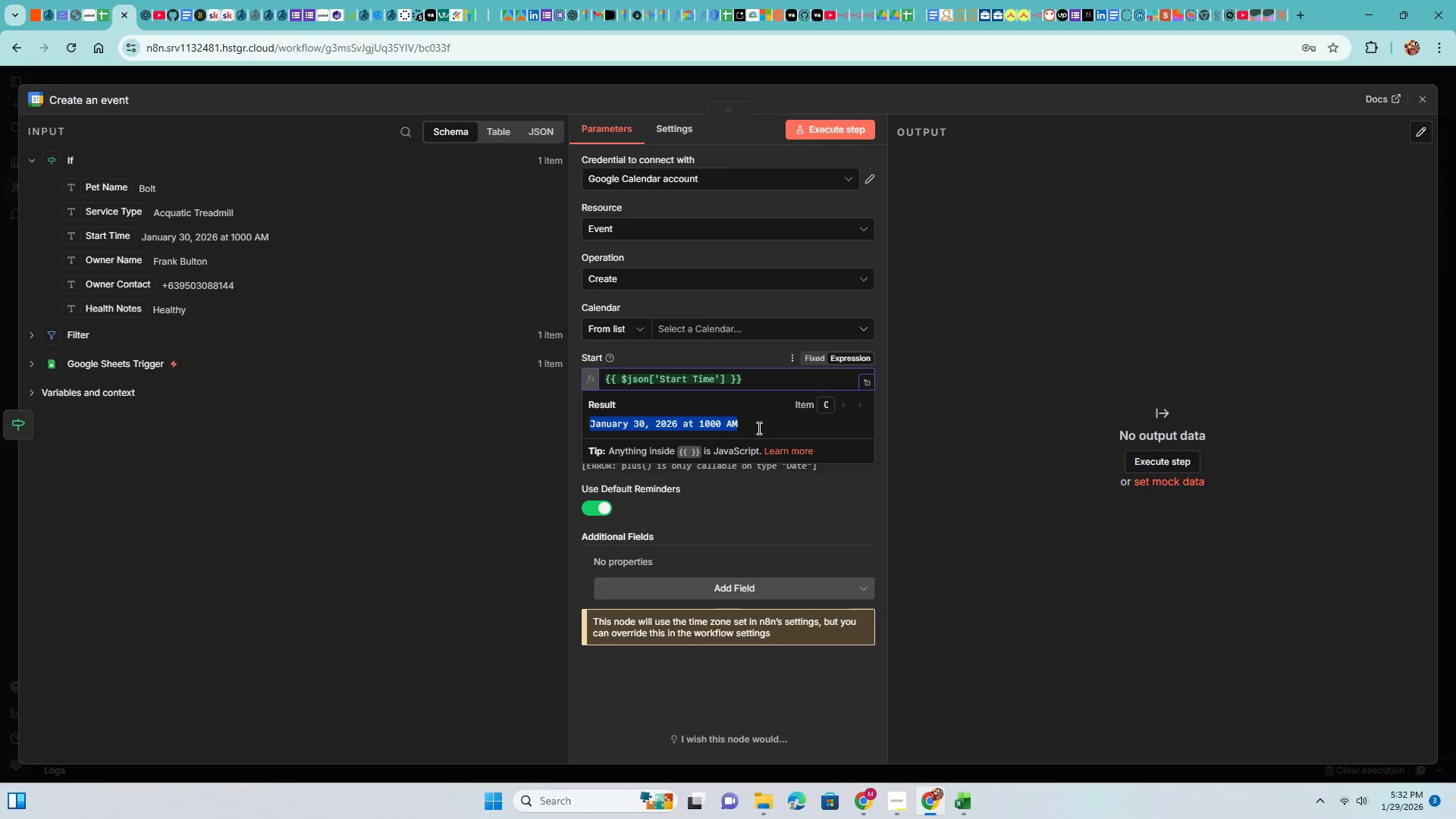 
key(Control+C)
 